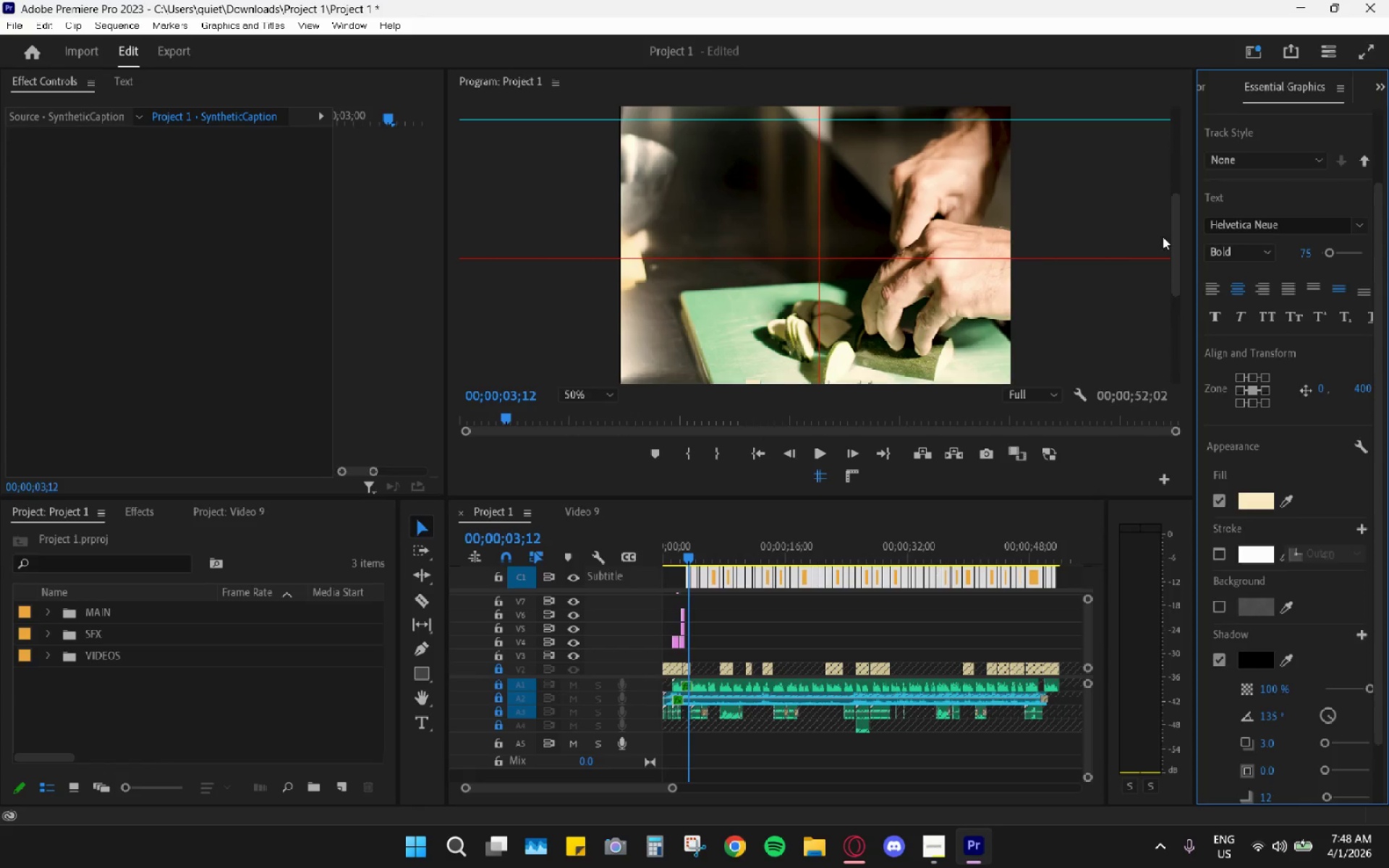 
left_click_drag(start_coordinate=[1176, 244], to_coordinate=[1178, 281])
 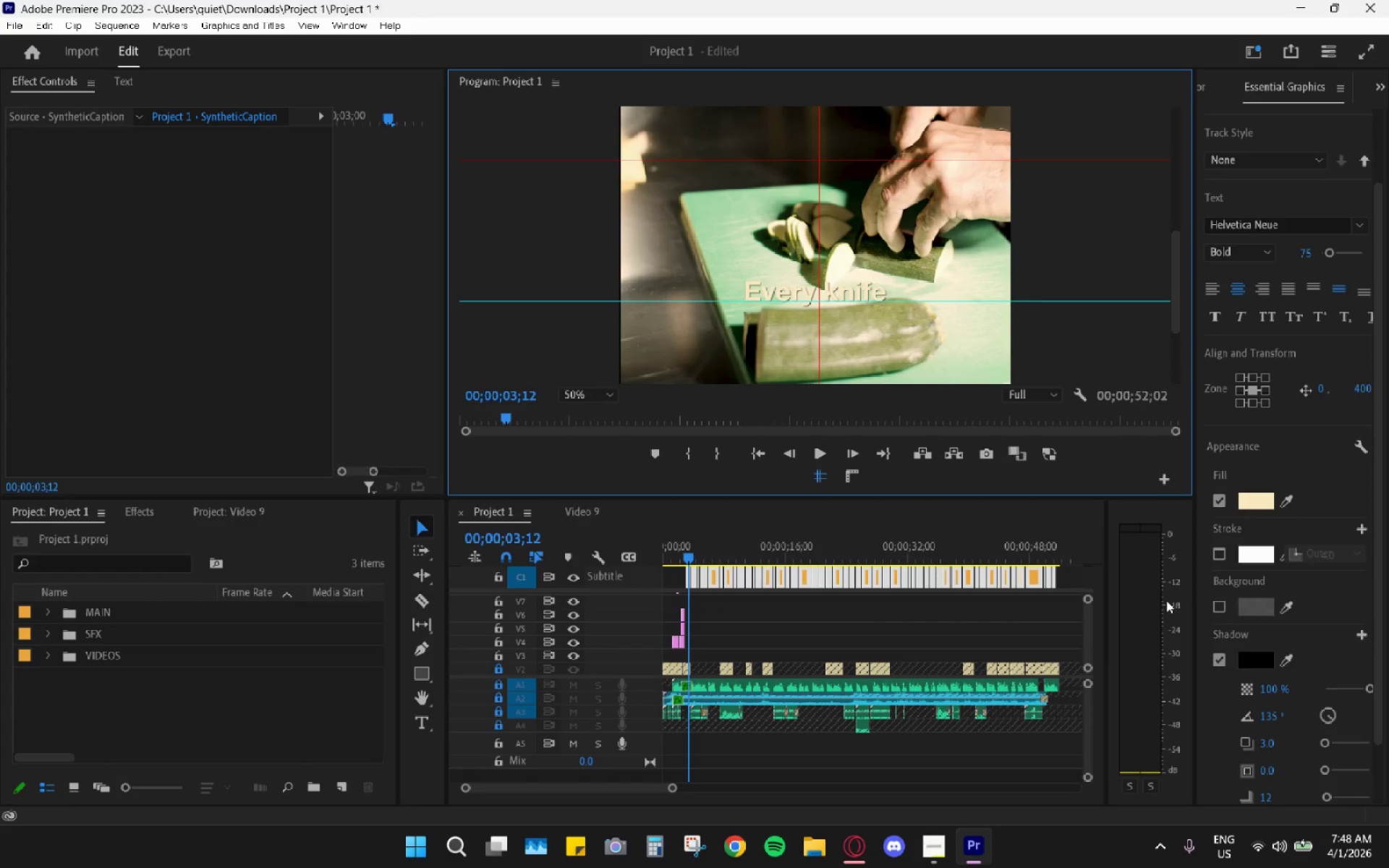 
wait(5.33)
 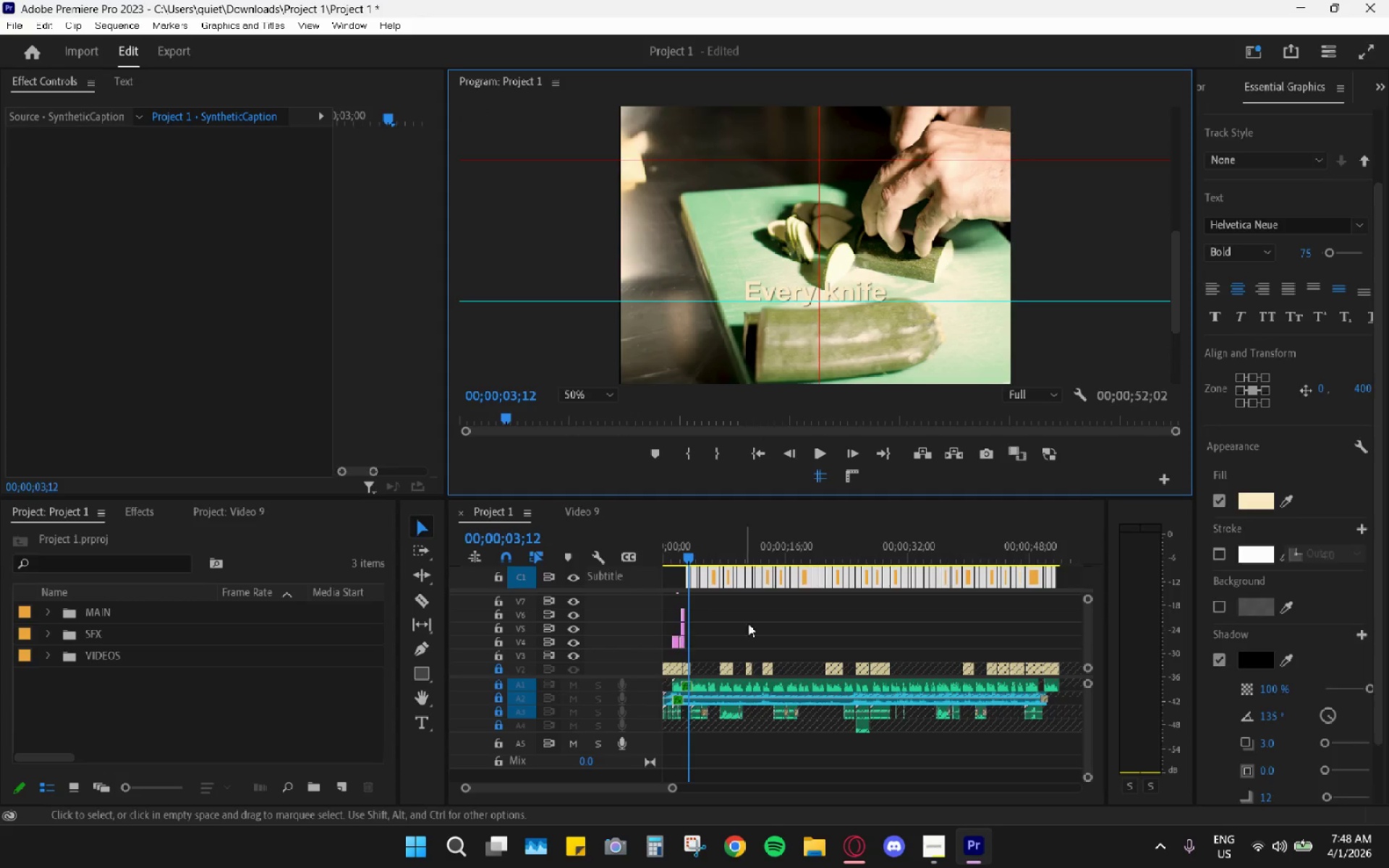 
scroll: coordinate [1328, 753], scroll_direction: down, amount: 3.0
 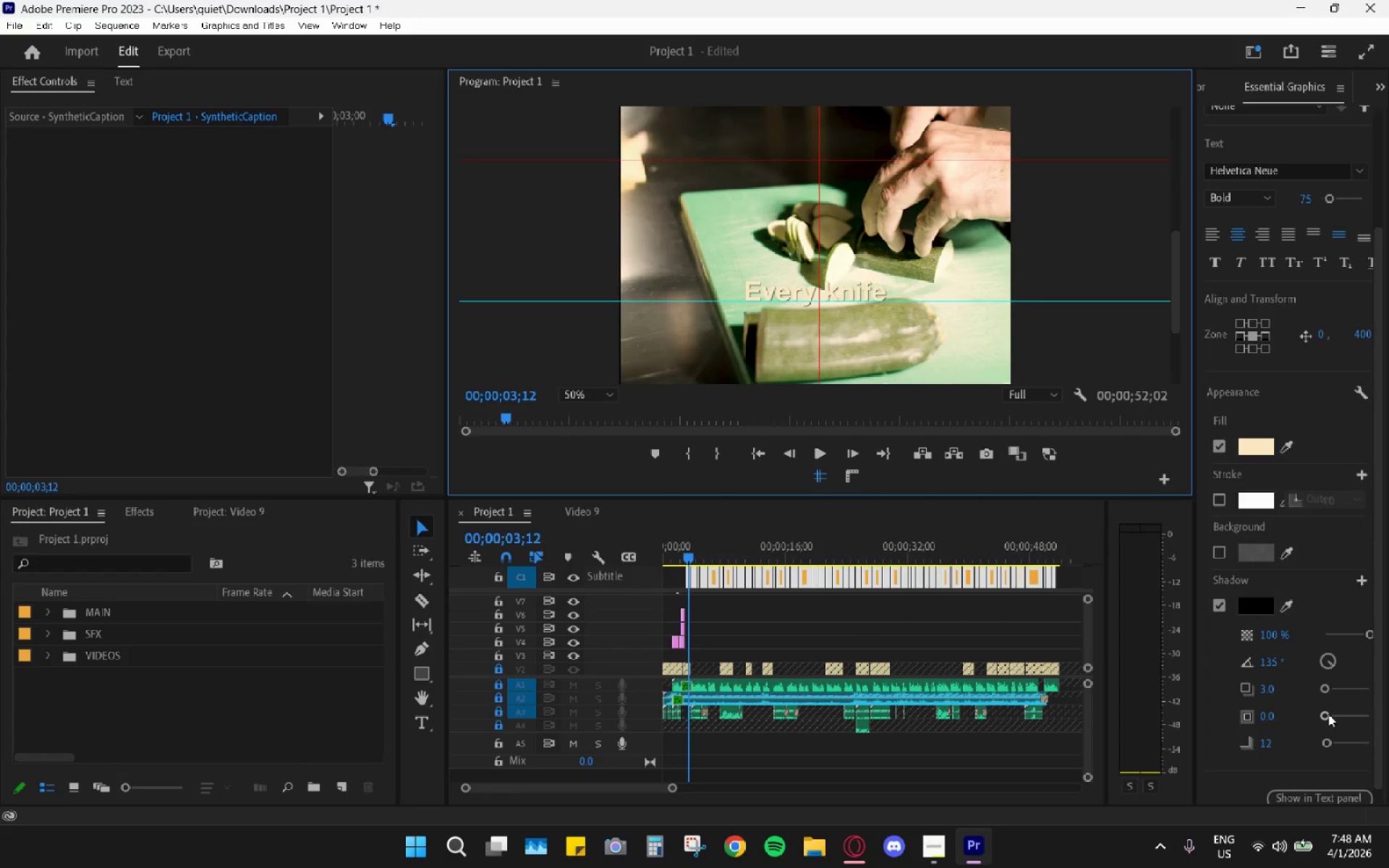 
left_click_drag(start_coordinate=[1328, 714], to_coordinate=[1325, 713])
 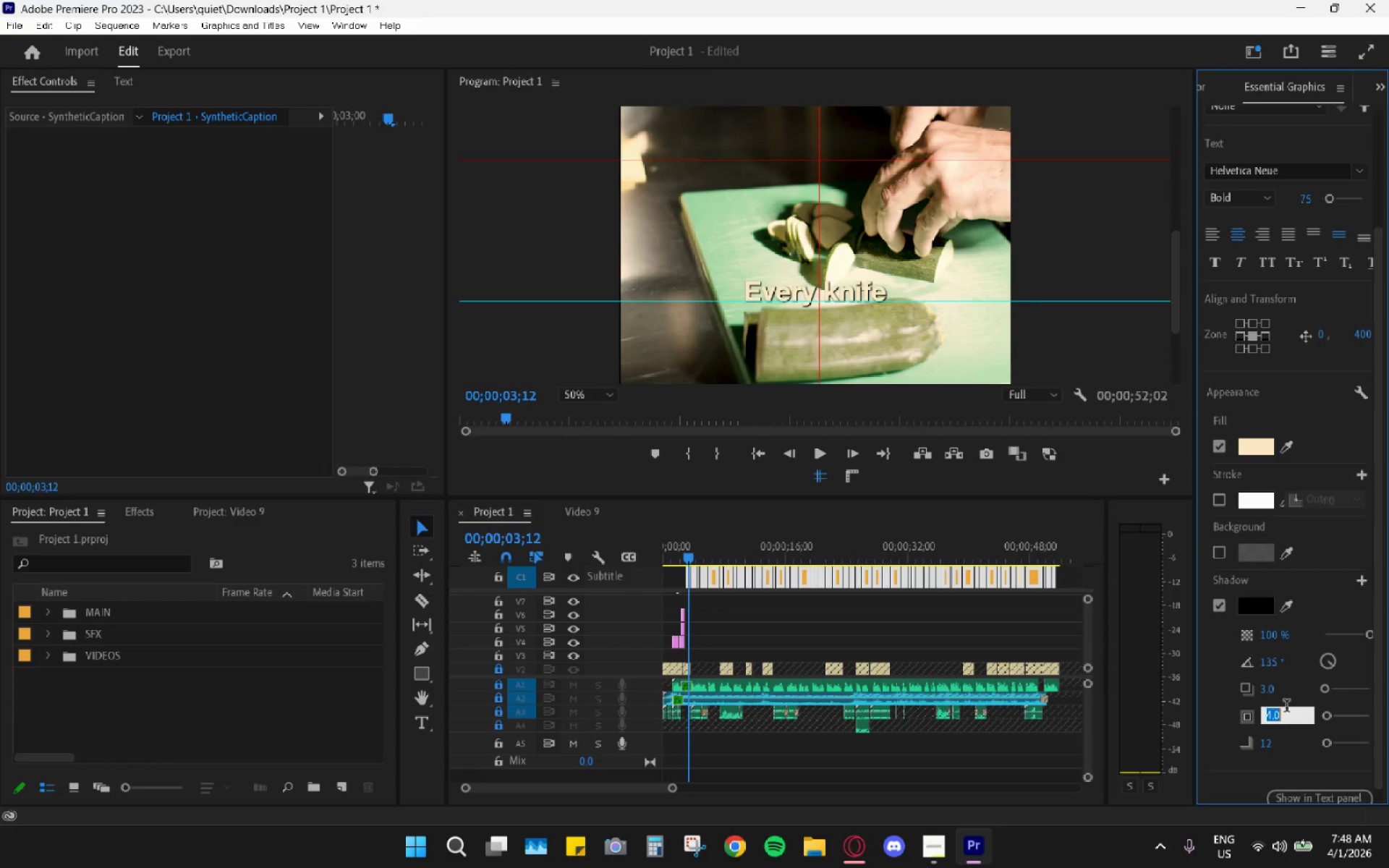 
key(Numpad1)
 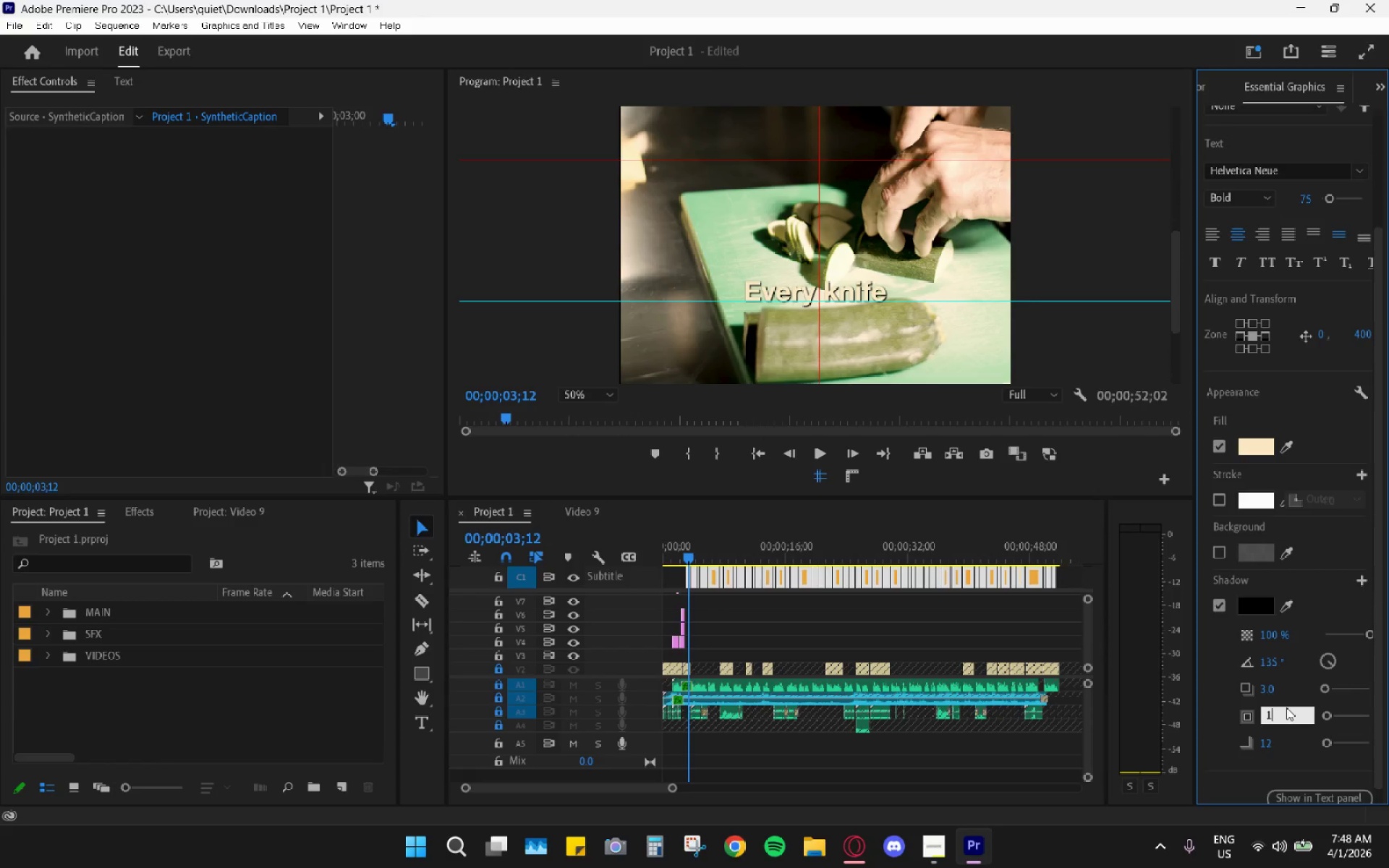 
key(Enter)
 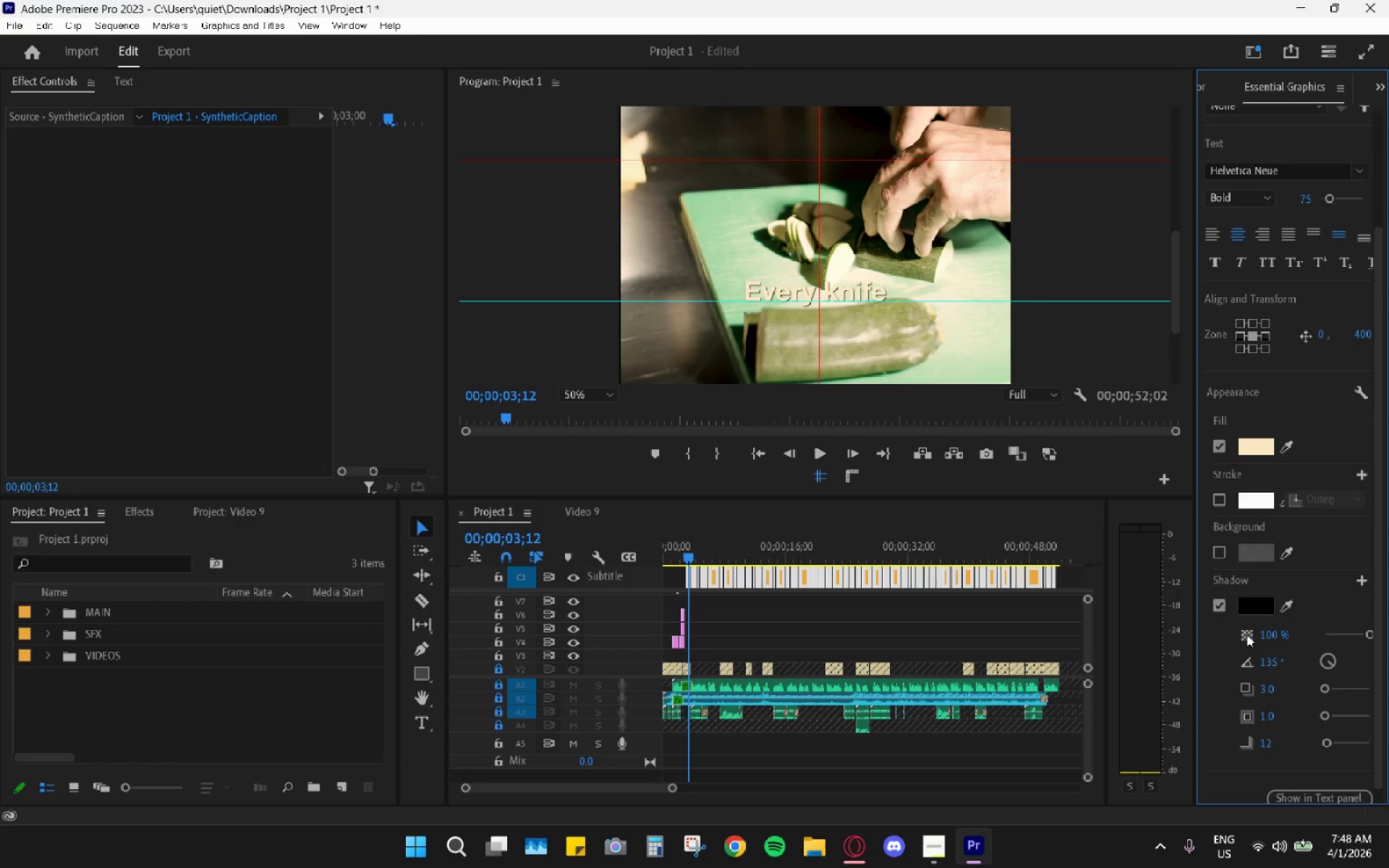 
wait(9.75)
 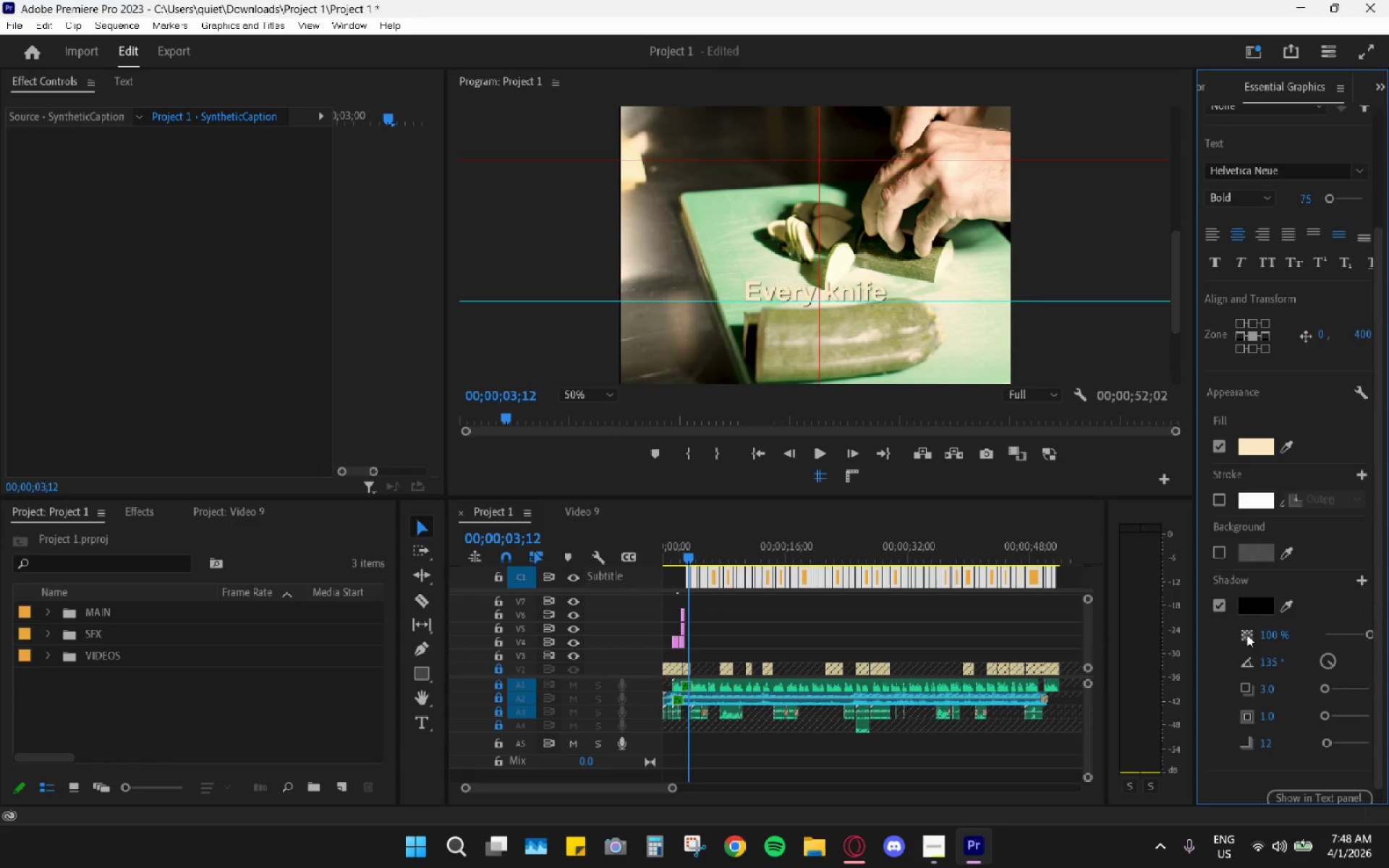 
left_click_drag(start_coordinate=[1329, 742], to_coordinate=[1336, 744])
 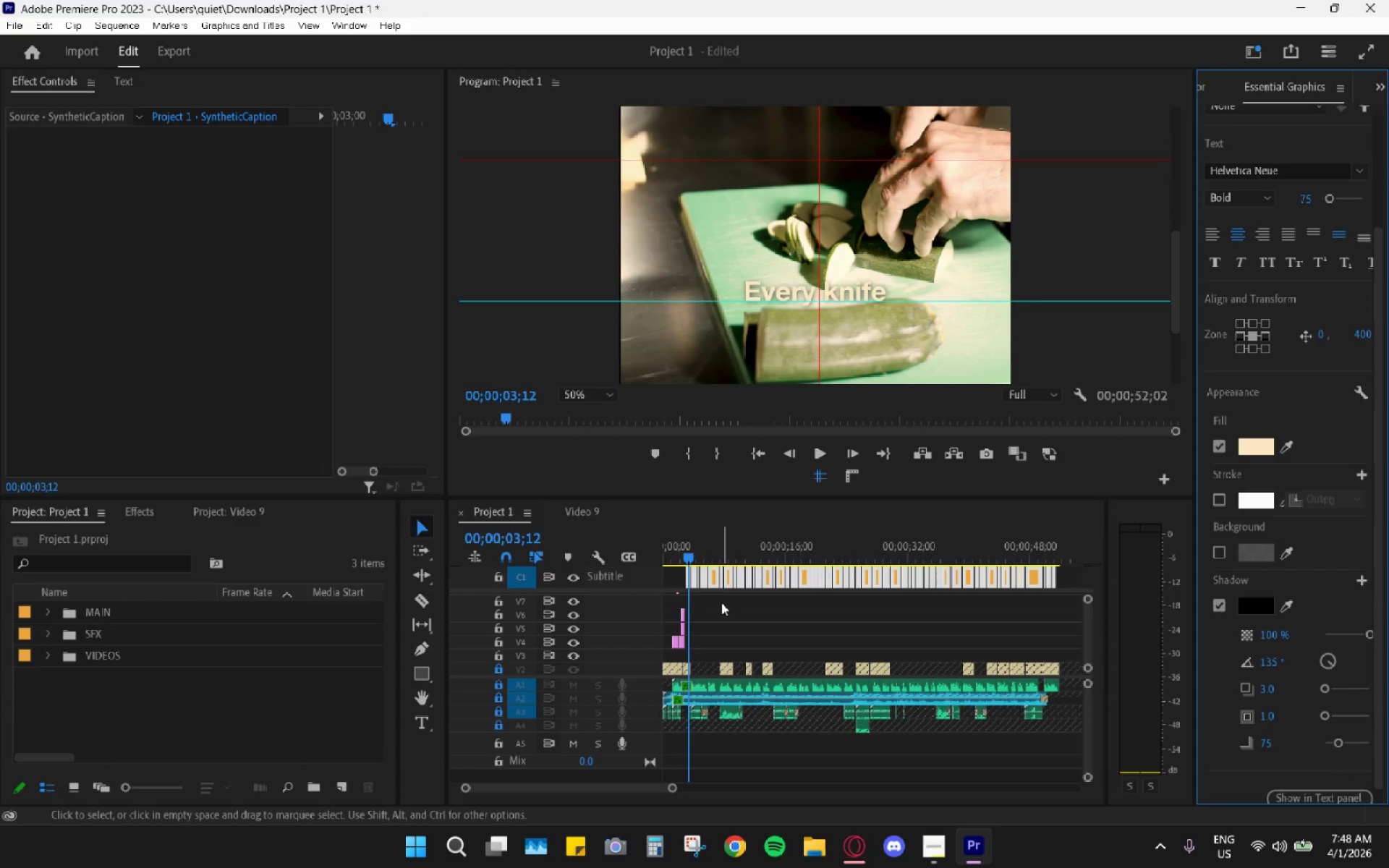 
wait(5.08)
 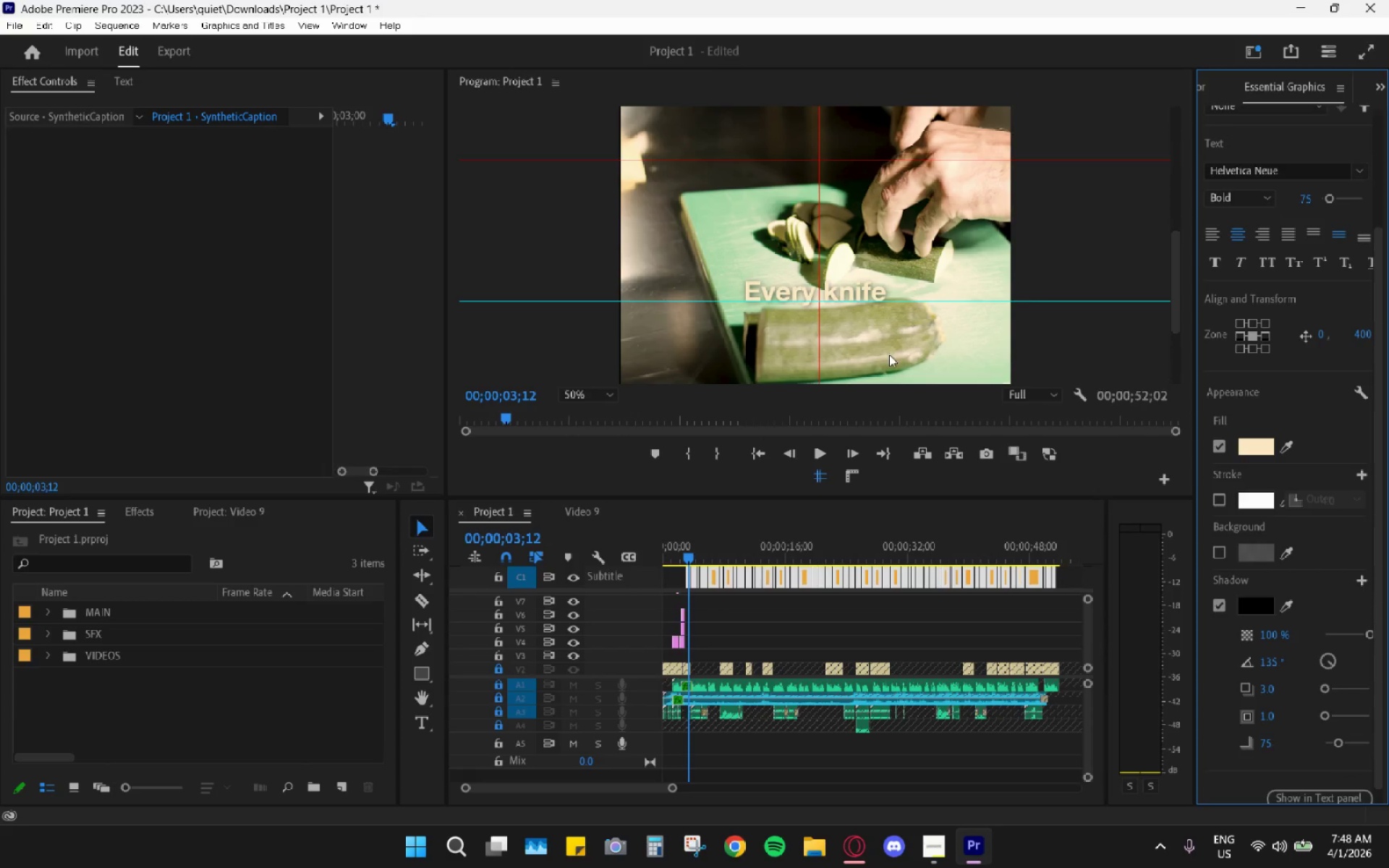 
hold_key(key=AltLeft, duration=1.09)
scroll: coordinate [701, 733], scroll_direction: up, amount: 50.0
 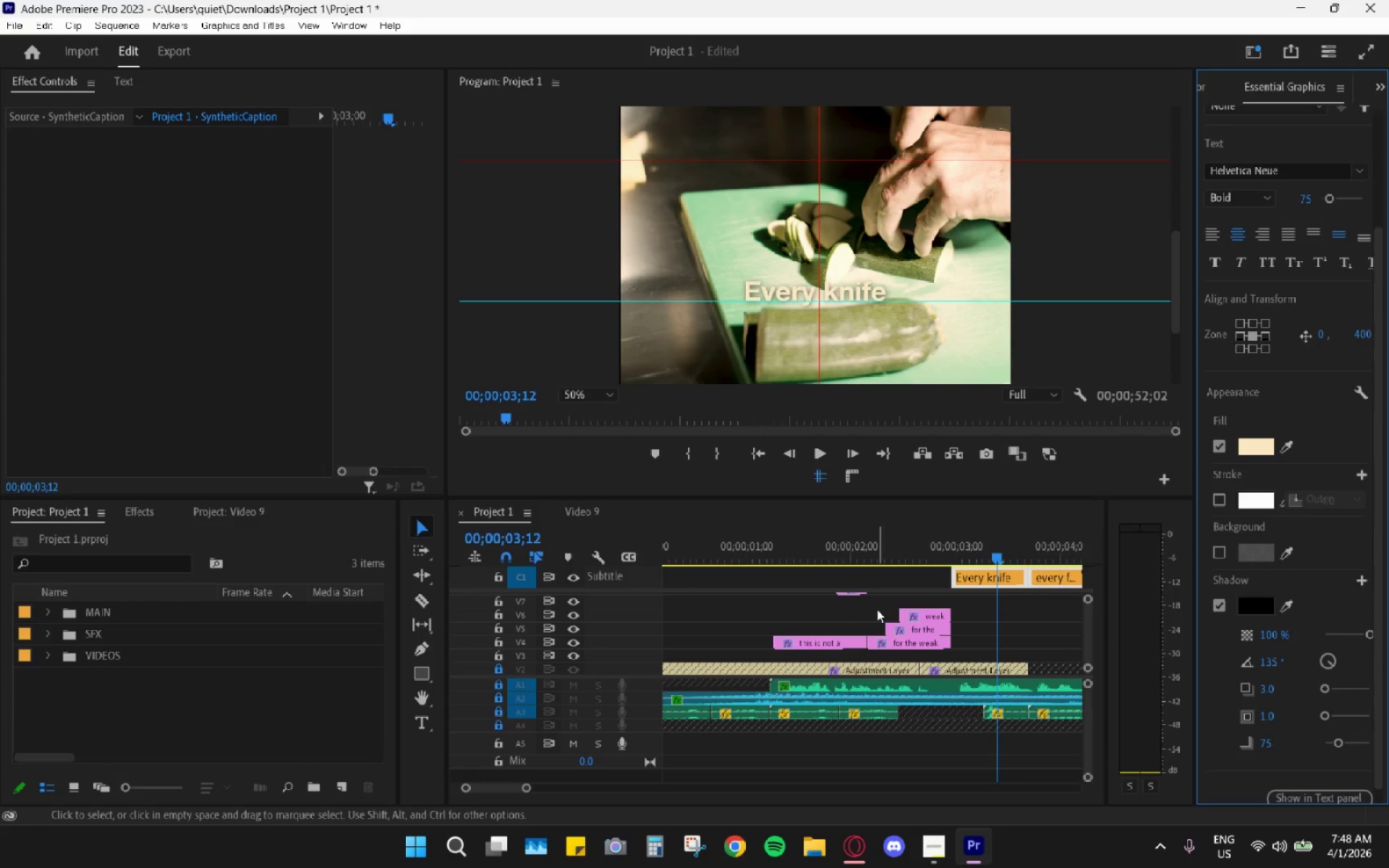 
left_click([851, 603])
 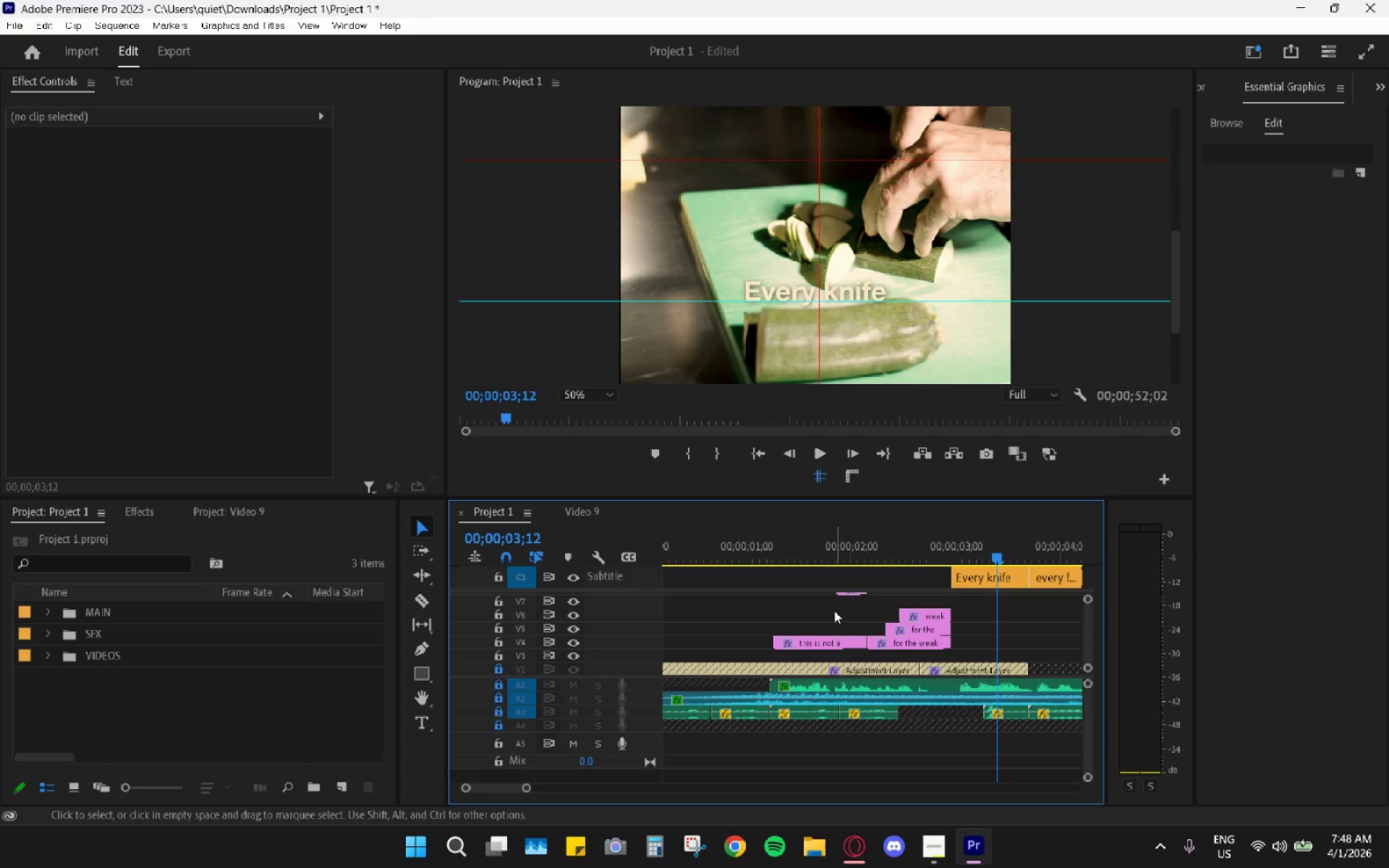 
left_click_drag(start_coordinate=[825, 616], to_coordinate=[826, 620])
 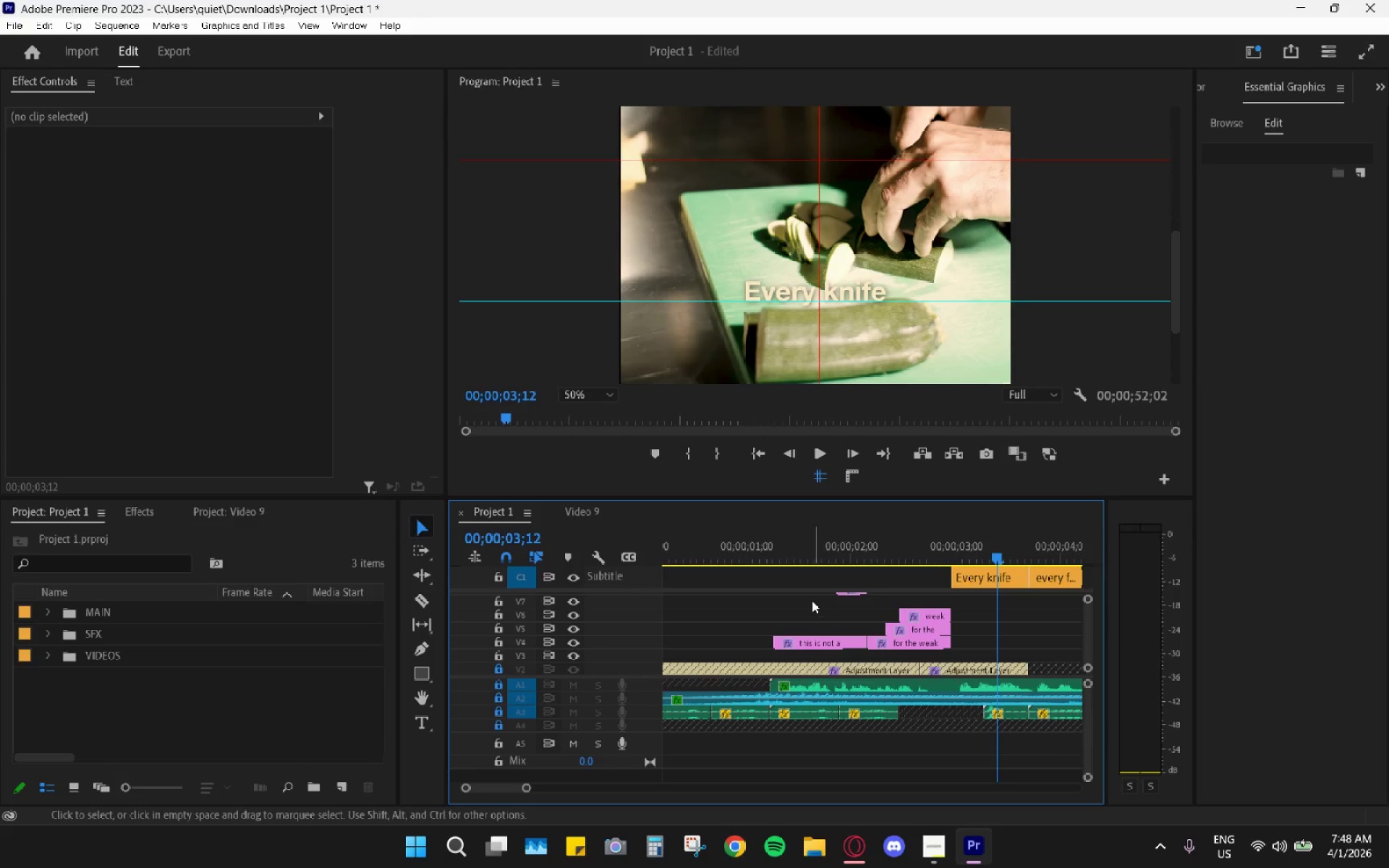 
left_click_drag(start_coordinate=[810, 595], to_coordinate=[849, 640])
 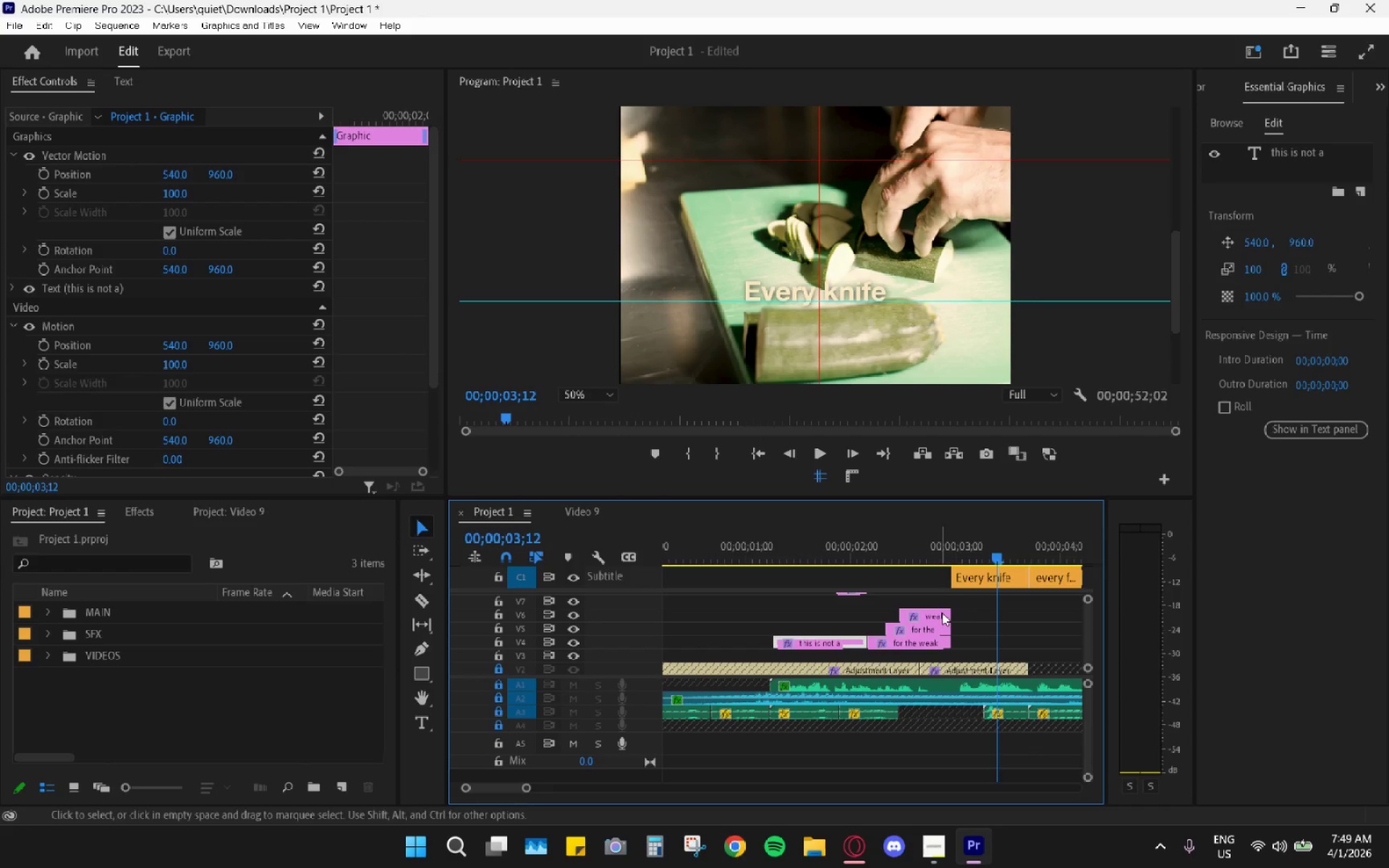 
left_click([965, 621])
 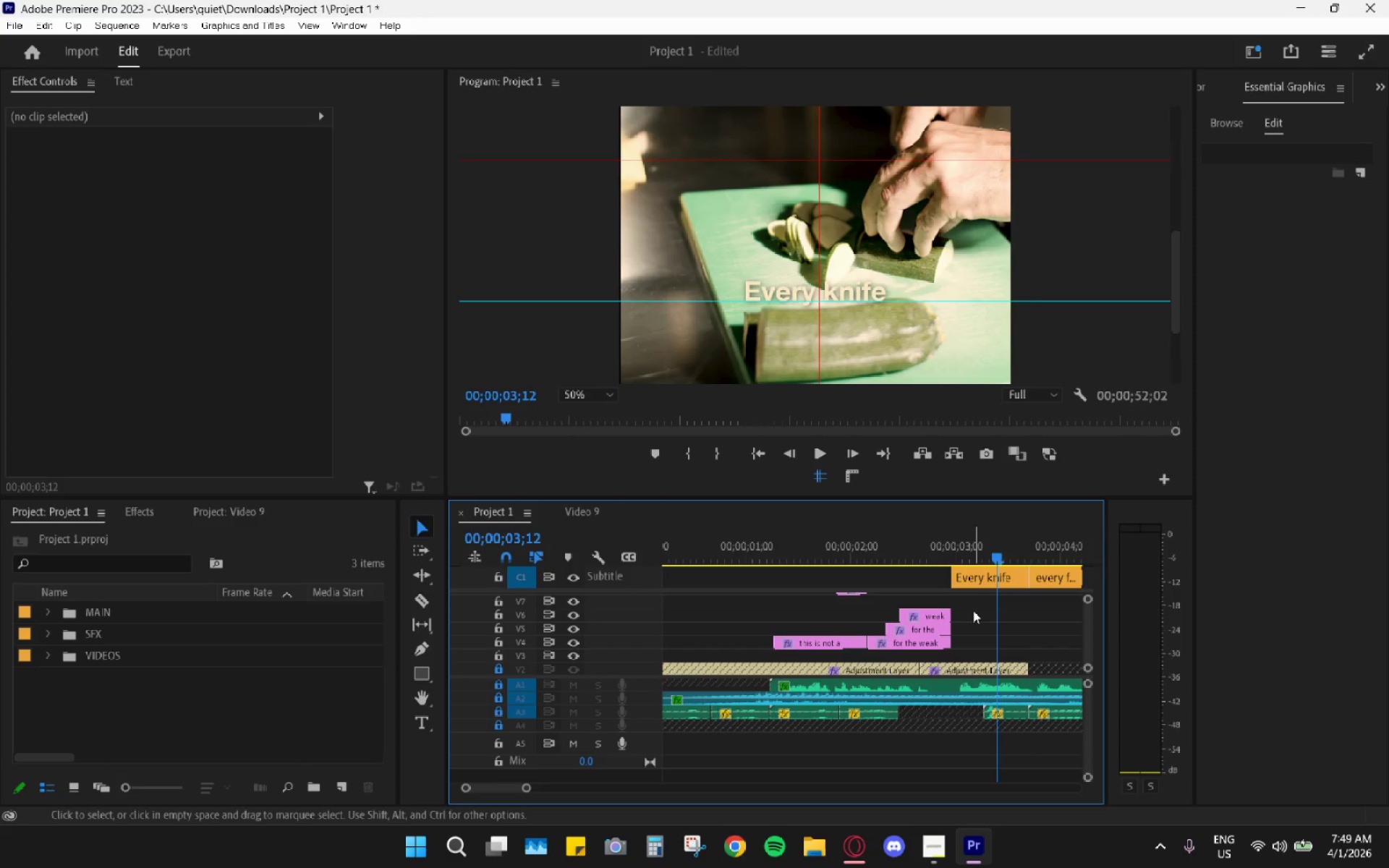 
left_click_drag(start_coordinate=[985, 603], to_coordinate=[925, 644])
 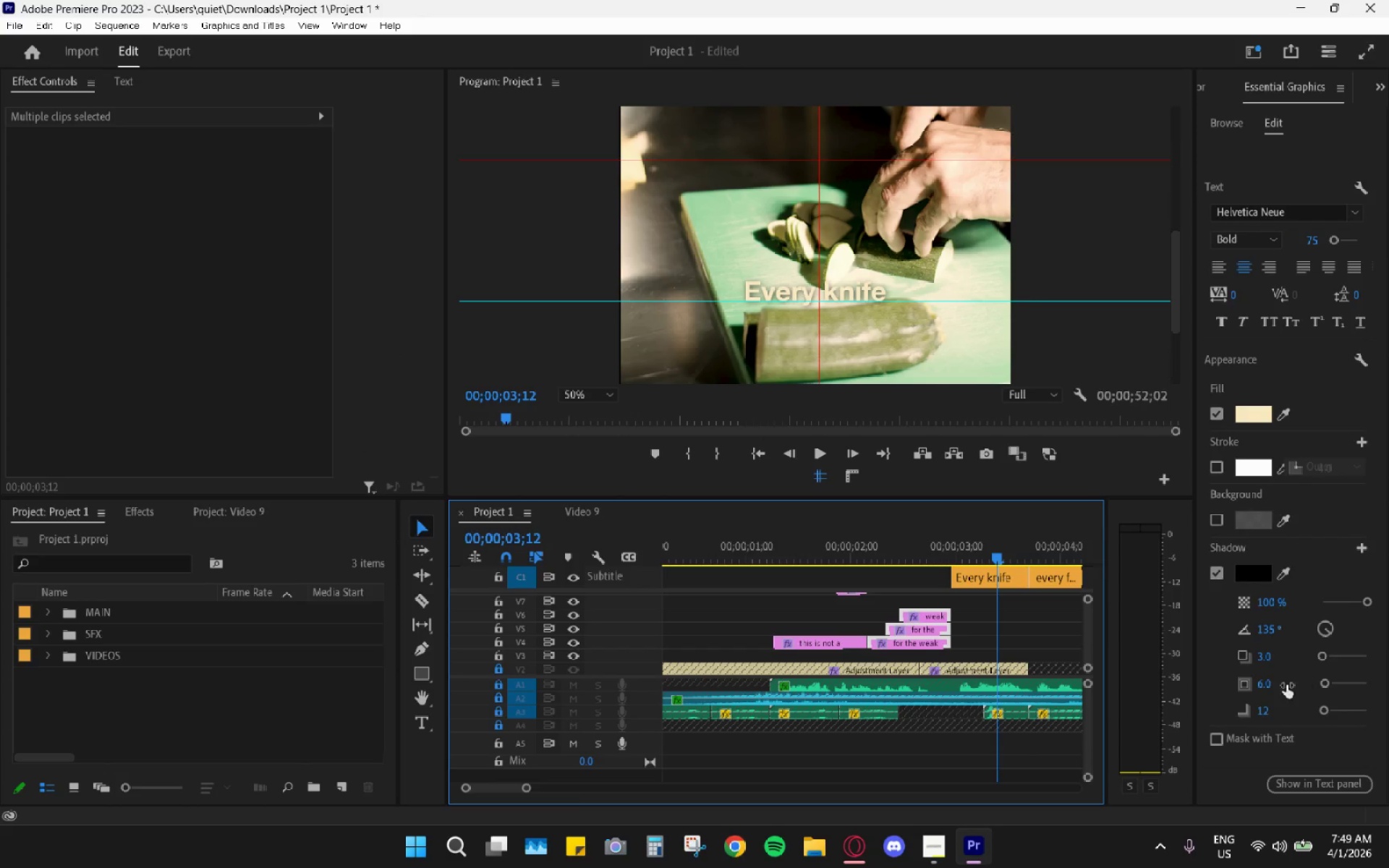 
left_click([1262, 686])
 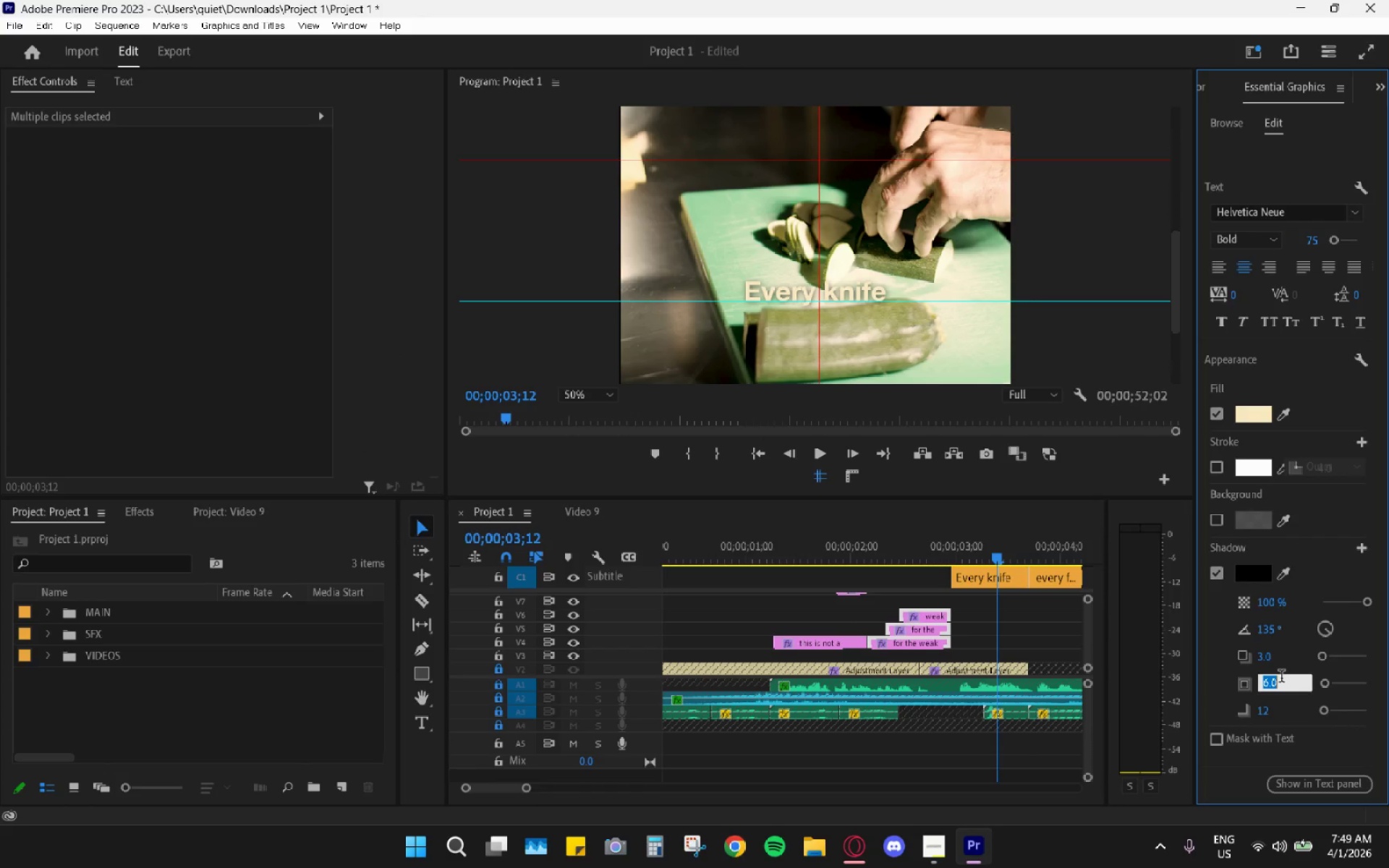 
key(Numpad1)
 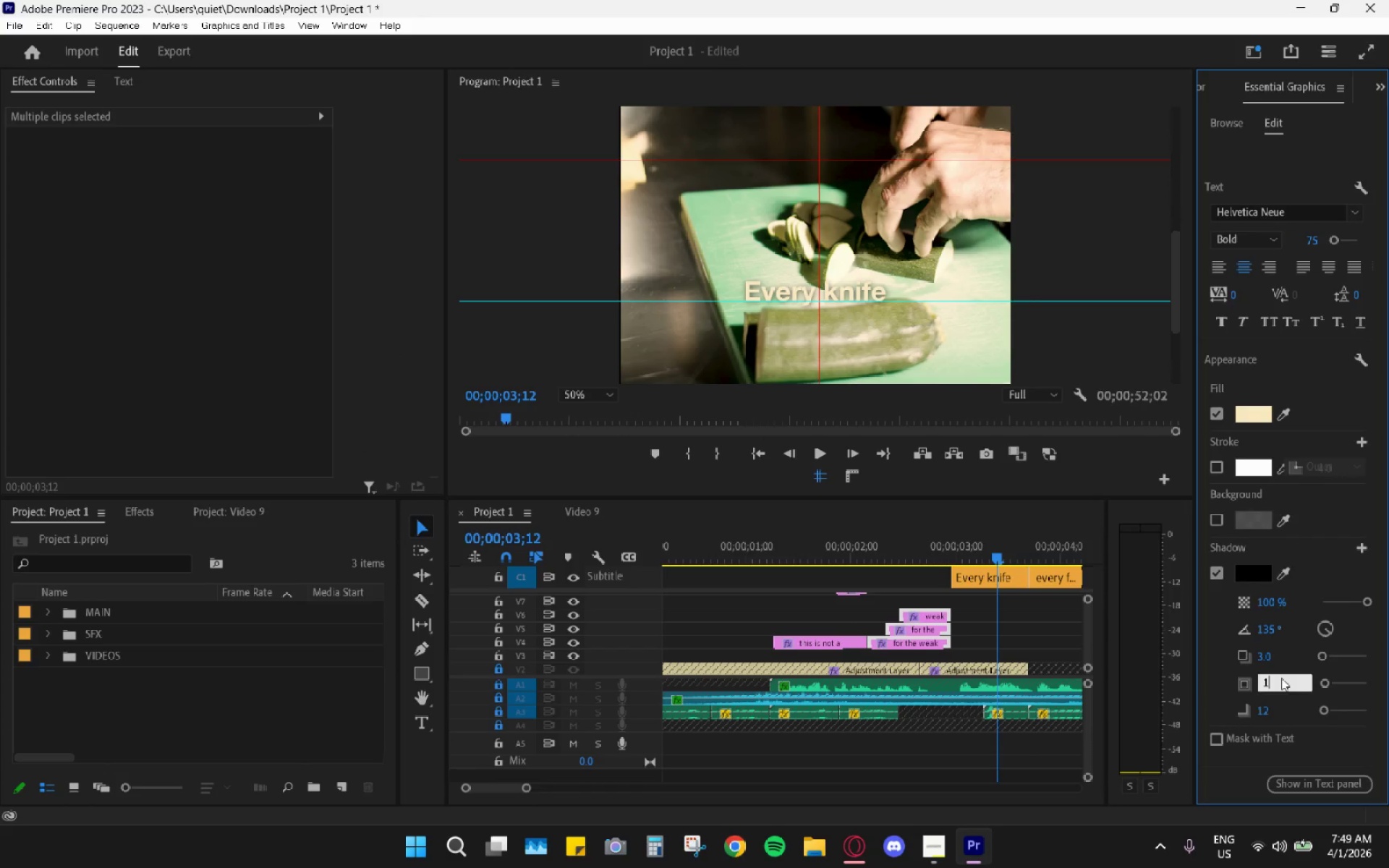 
key(Enter)
 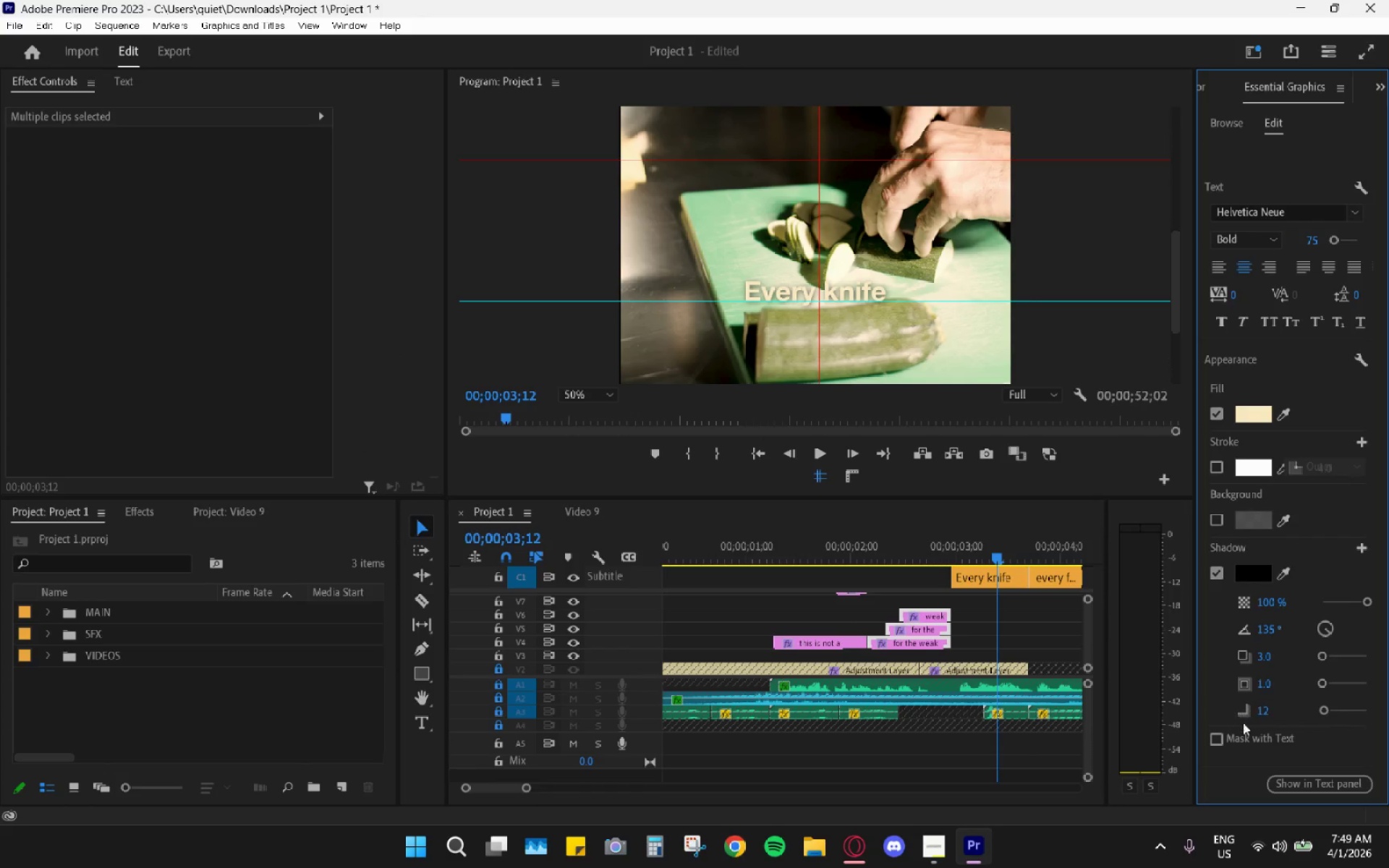 
left_click([1265, 715])
 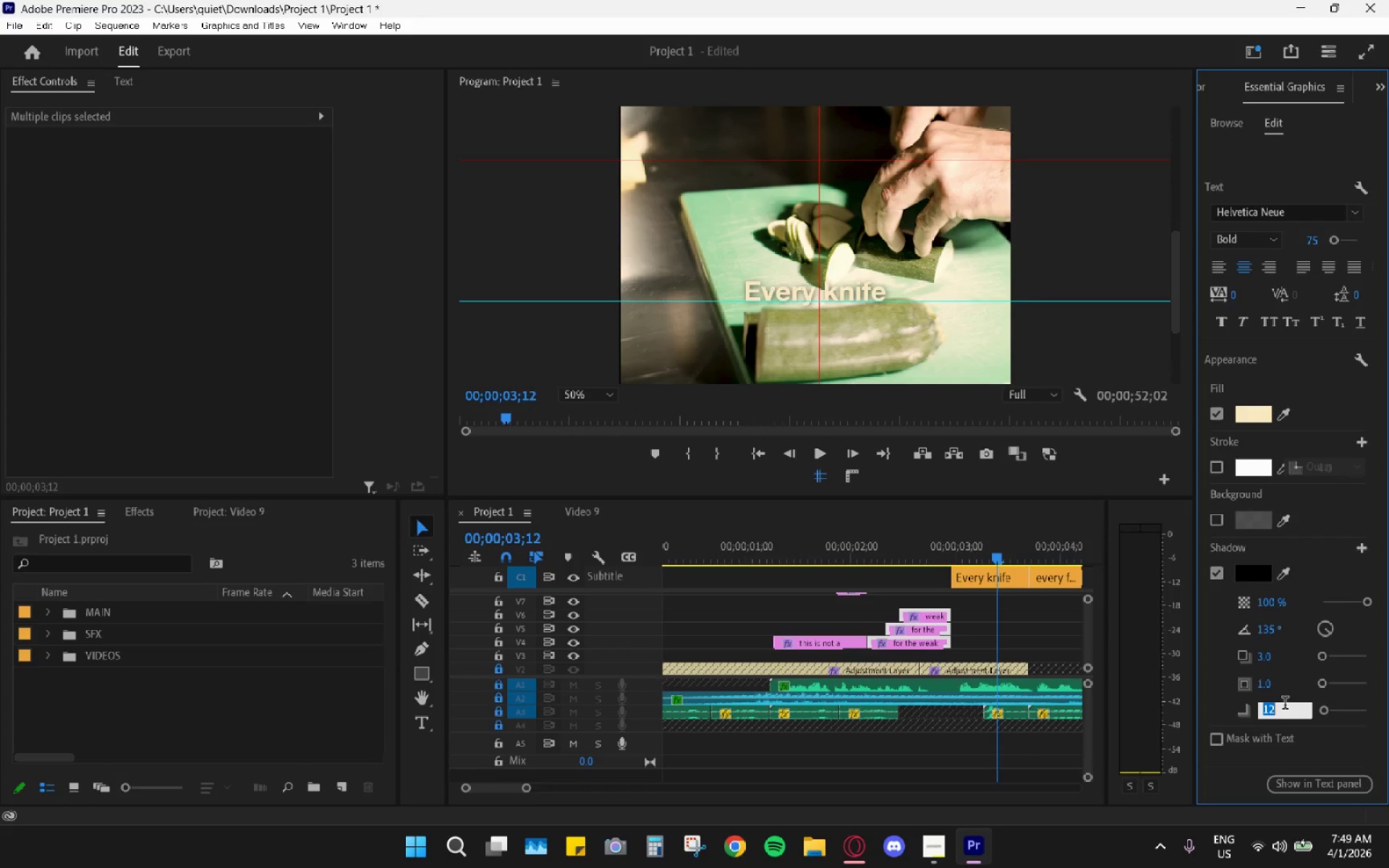 
key(Numpad7)
 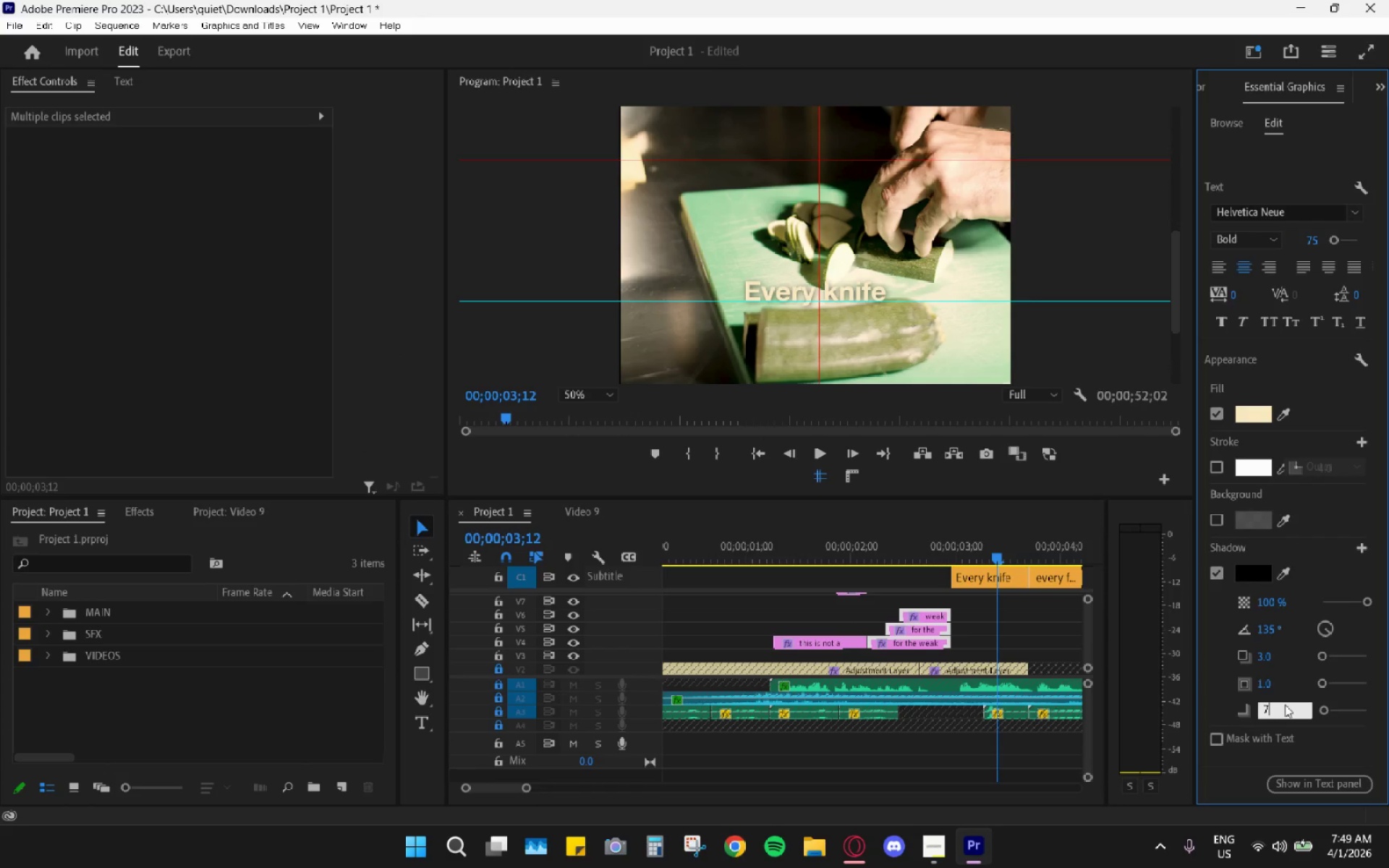 
key(Numpad5)
 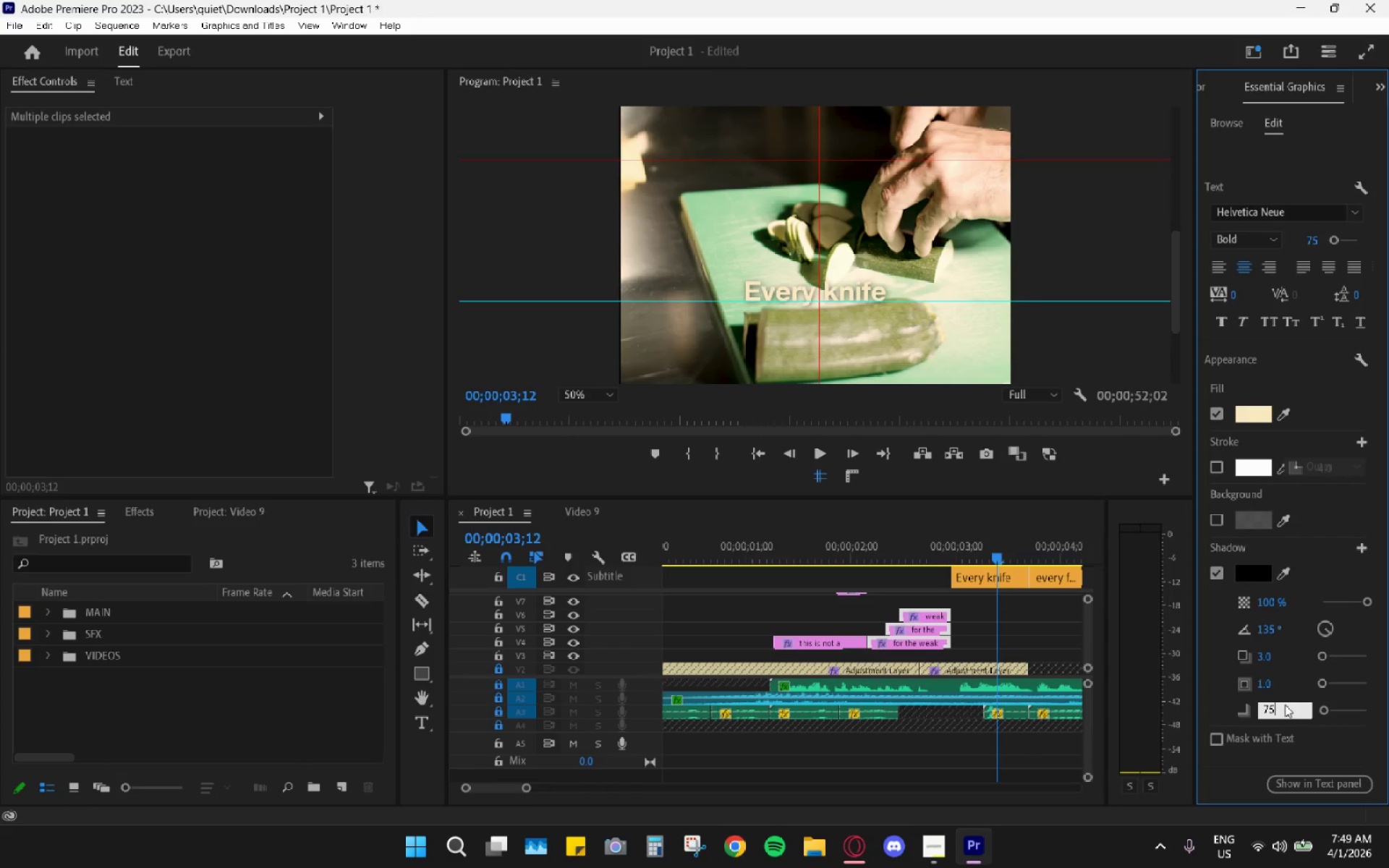 
key(Enter)
 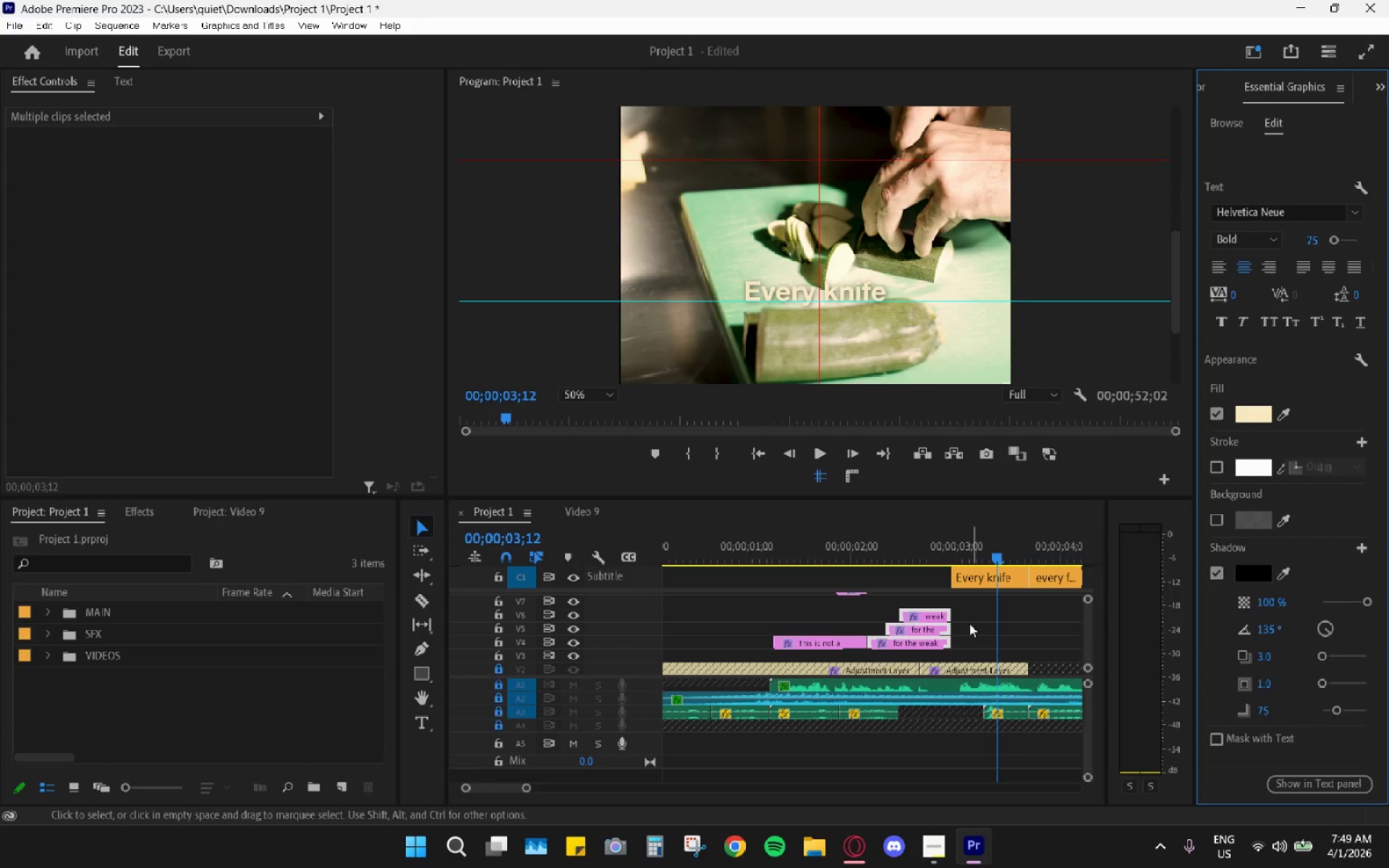 
left_click([938, 545])
 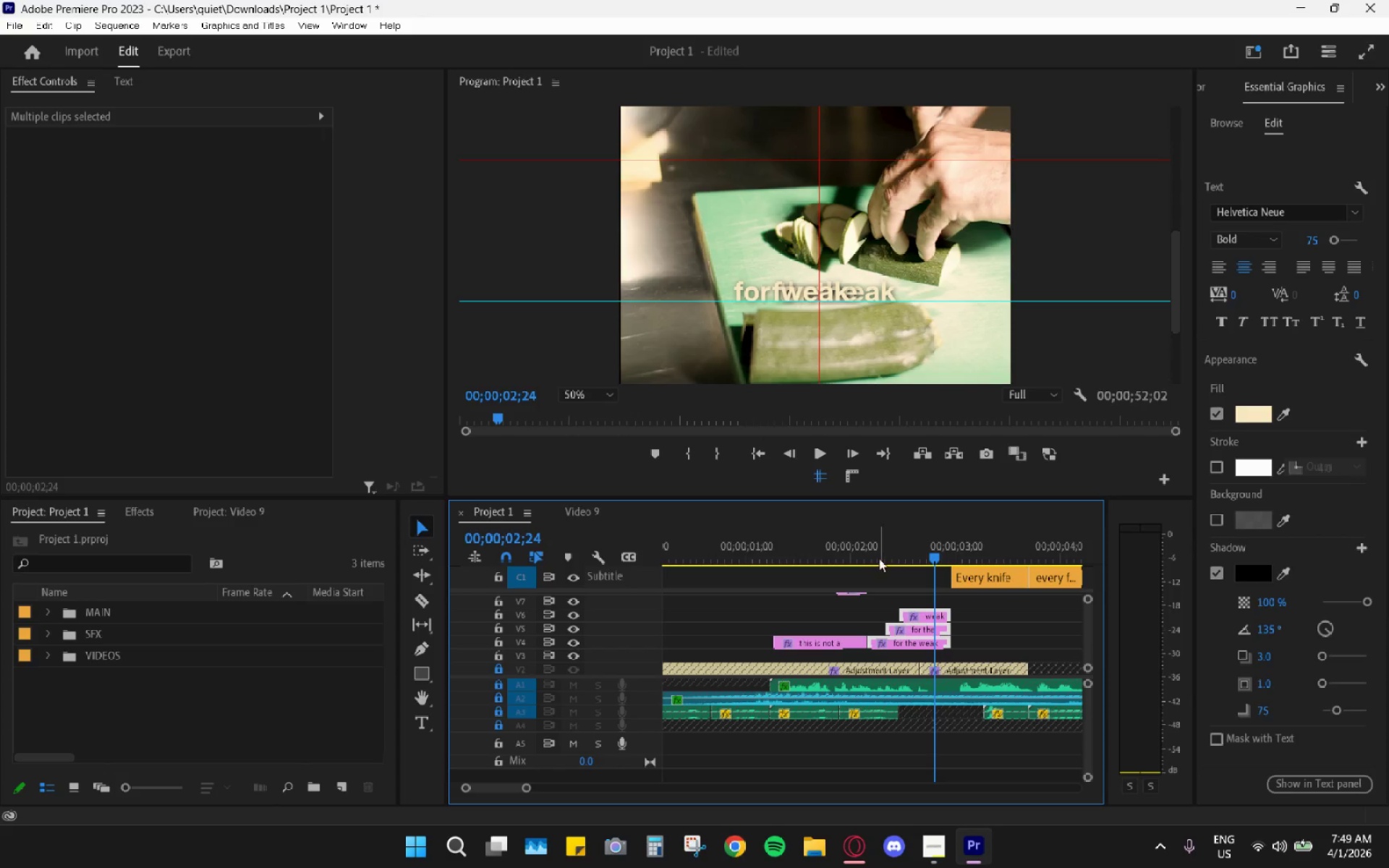 
left_click([847, 543])
 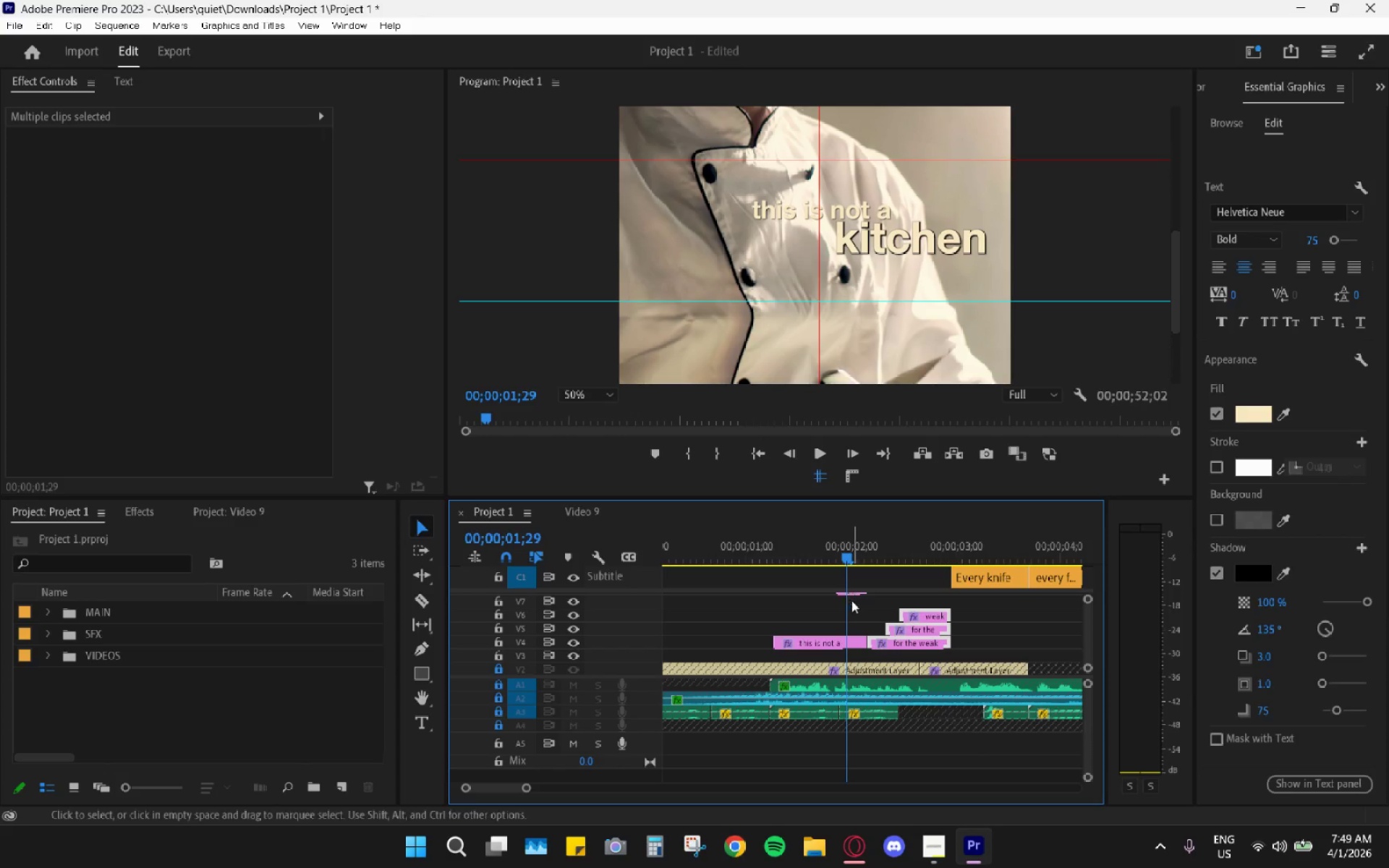 
left_click_drag(start_coordinate=[859, 605], to_coordinate=[857, 588])
 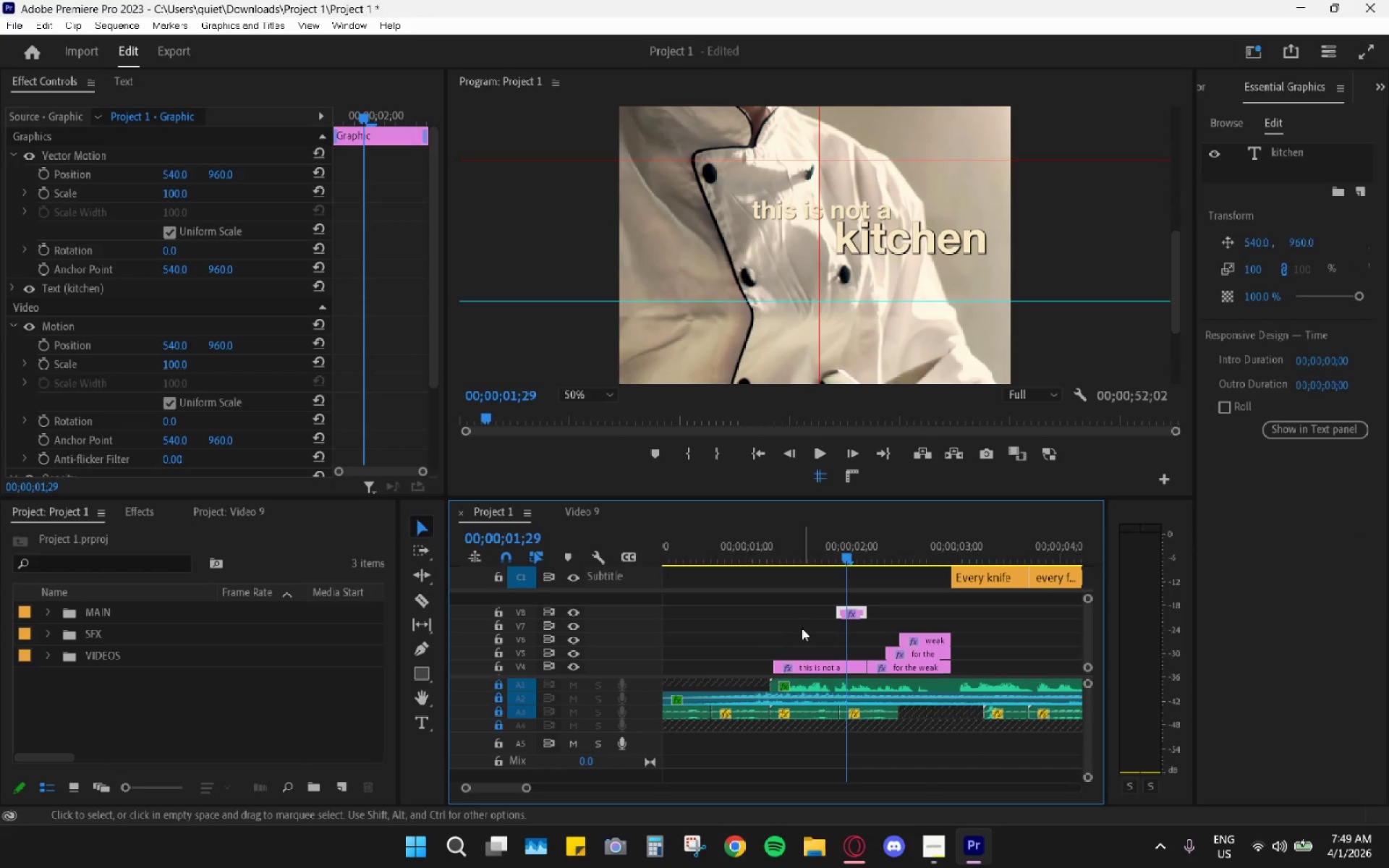 
left_click([792, 610])
 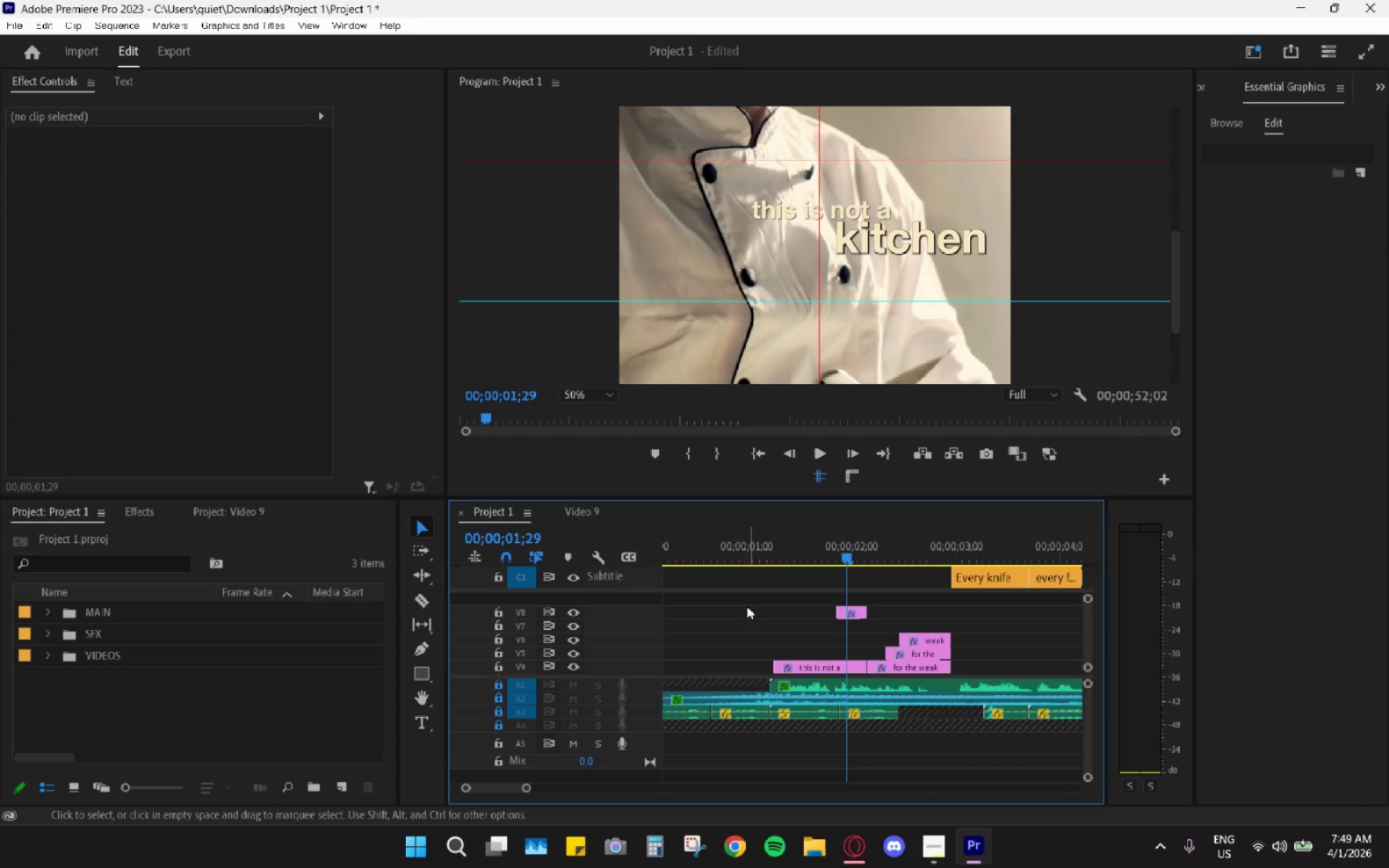 
left_click_drag(start_coordinate=[734, 607], to_coordinate=[847, 661])
 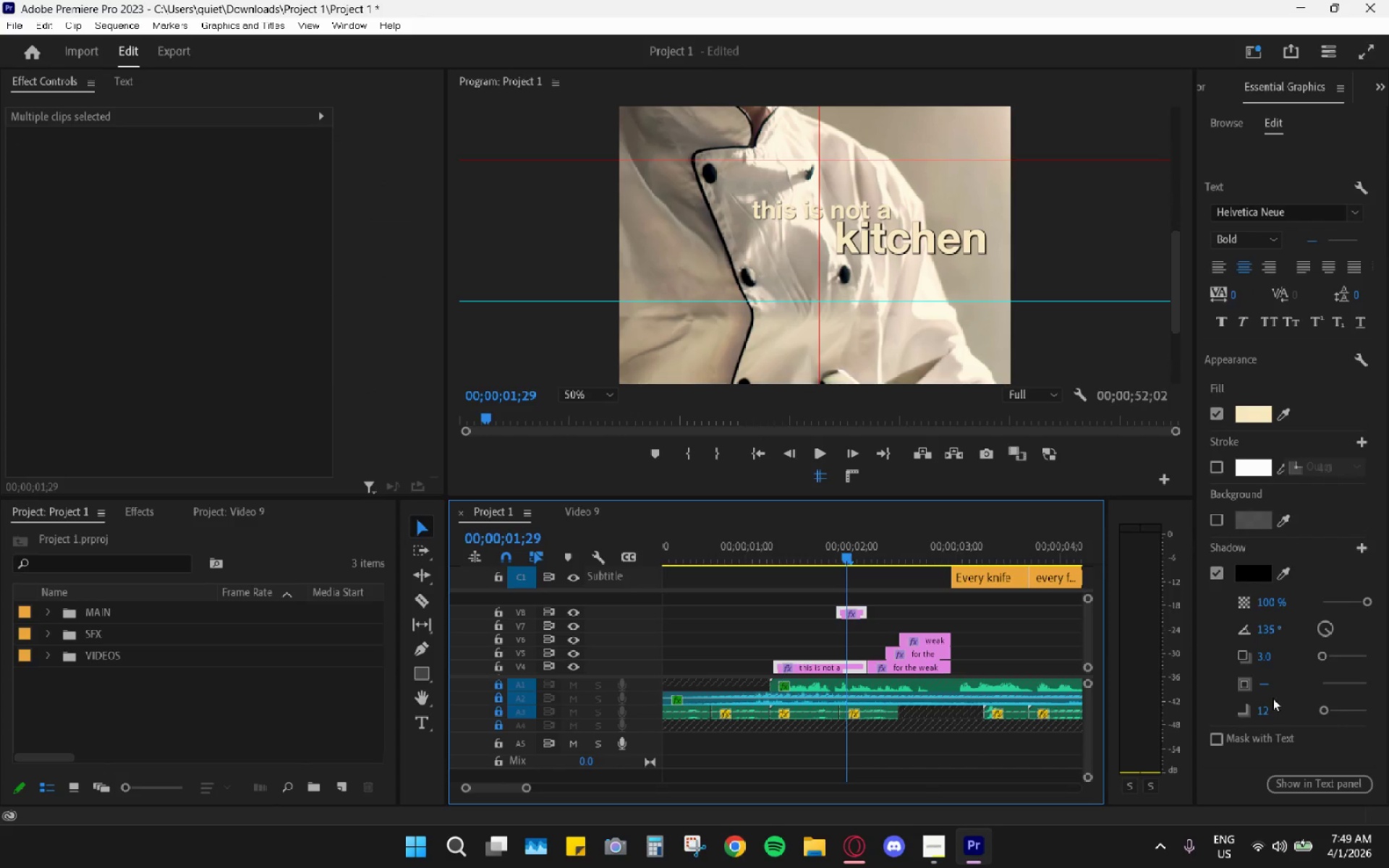 
left_click([1268, 685])
 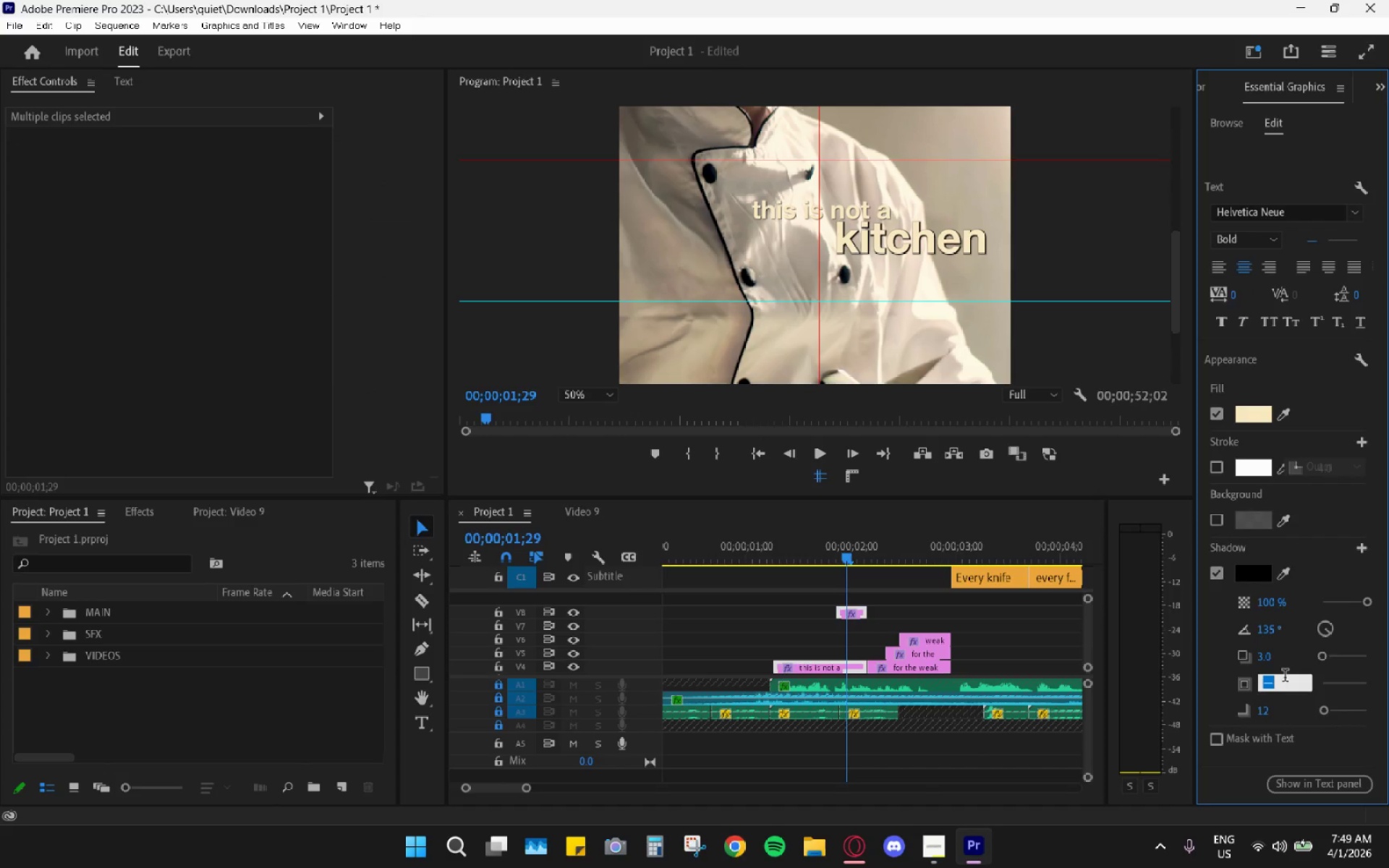 
key(Numpad1)
 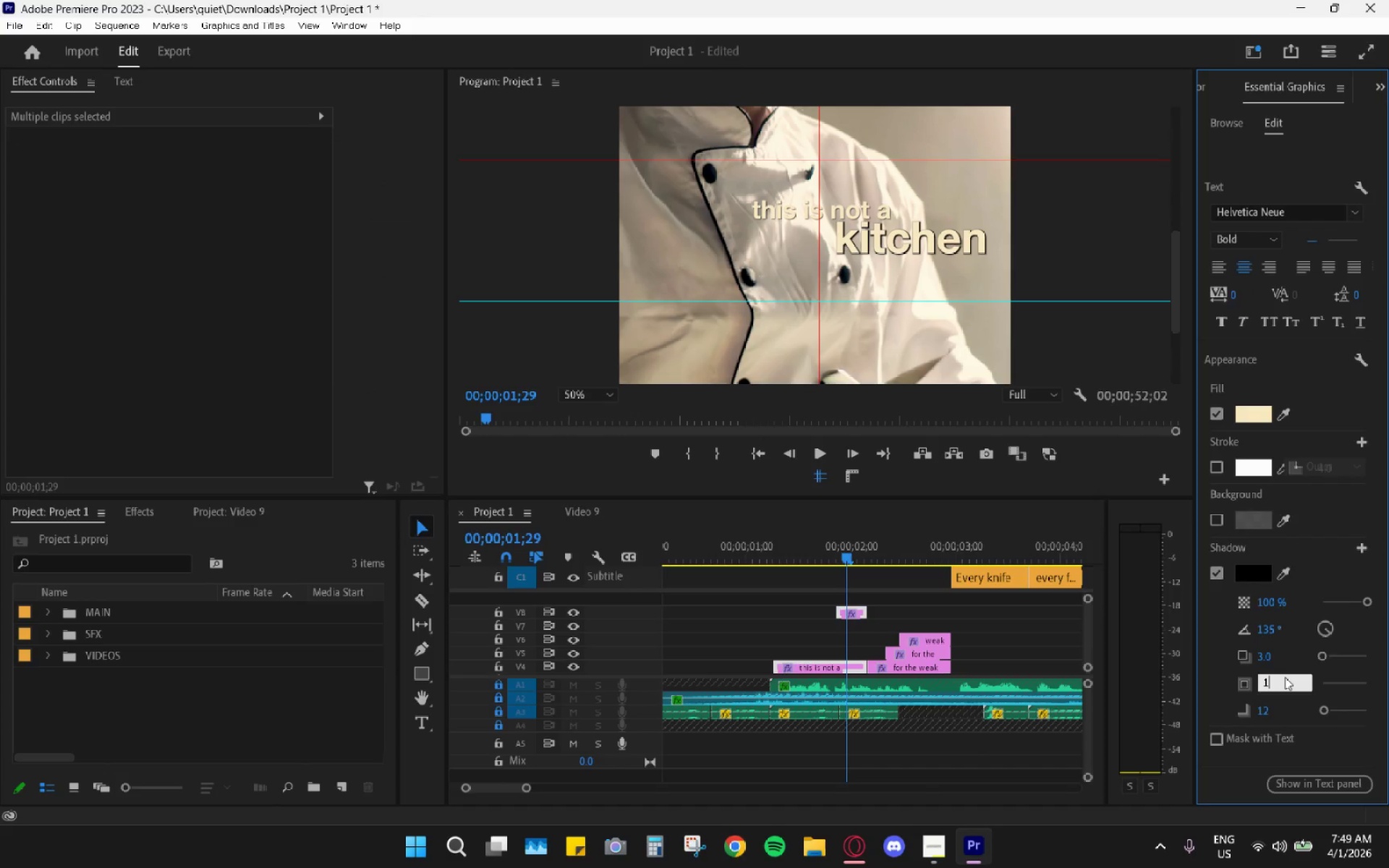 
key(Enter)
 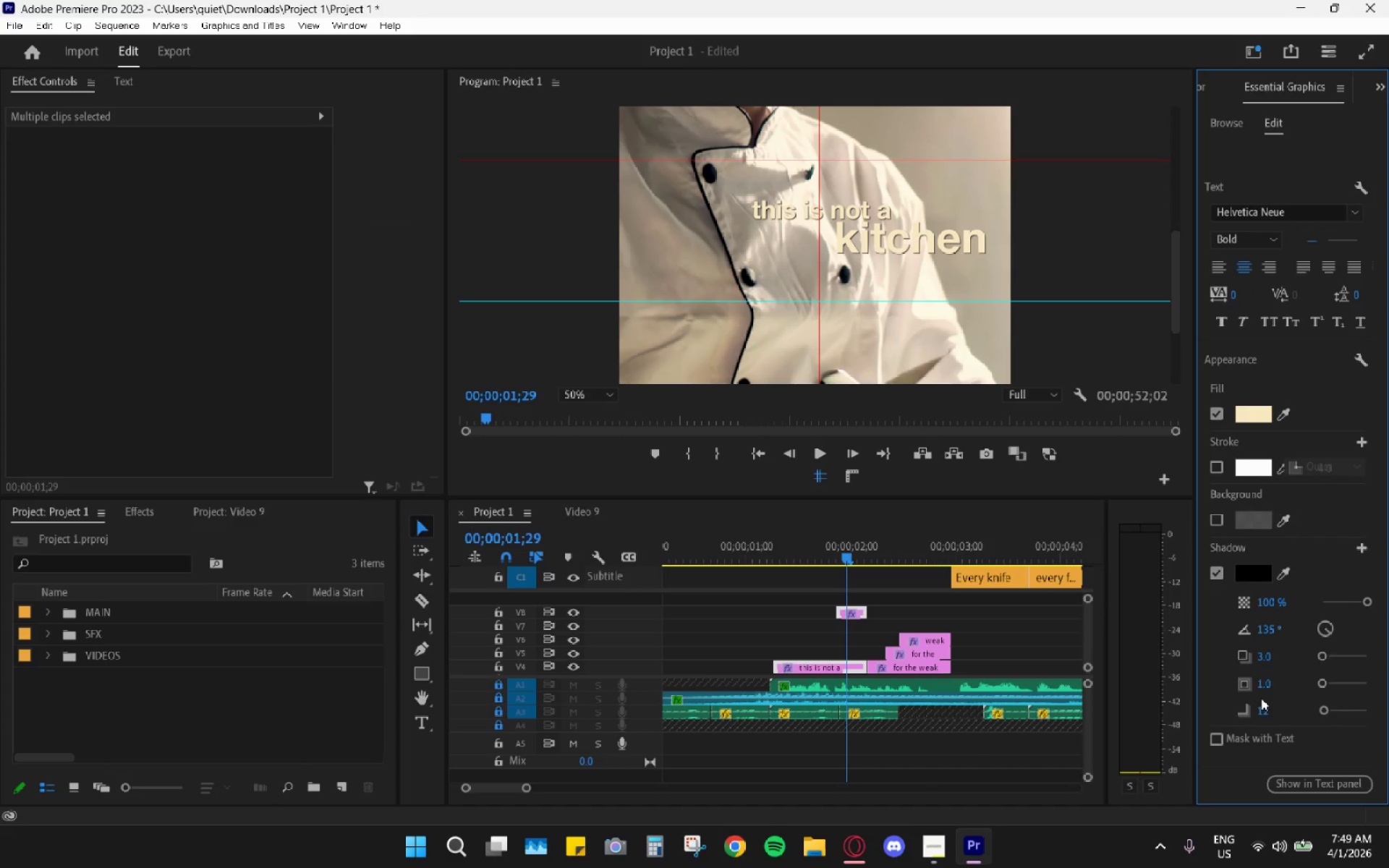 
left_click([1254, 706])
 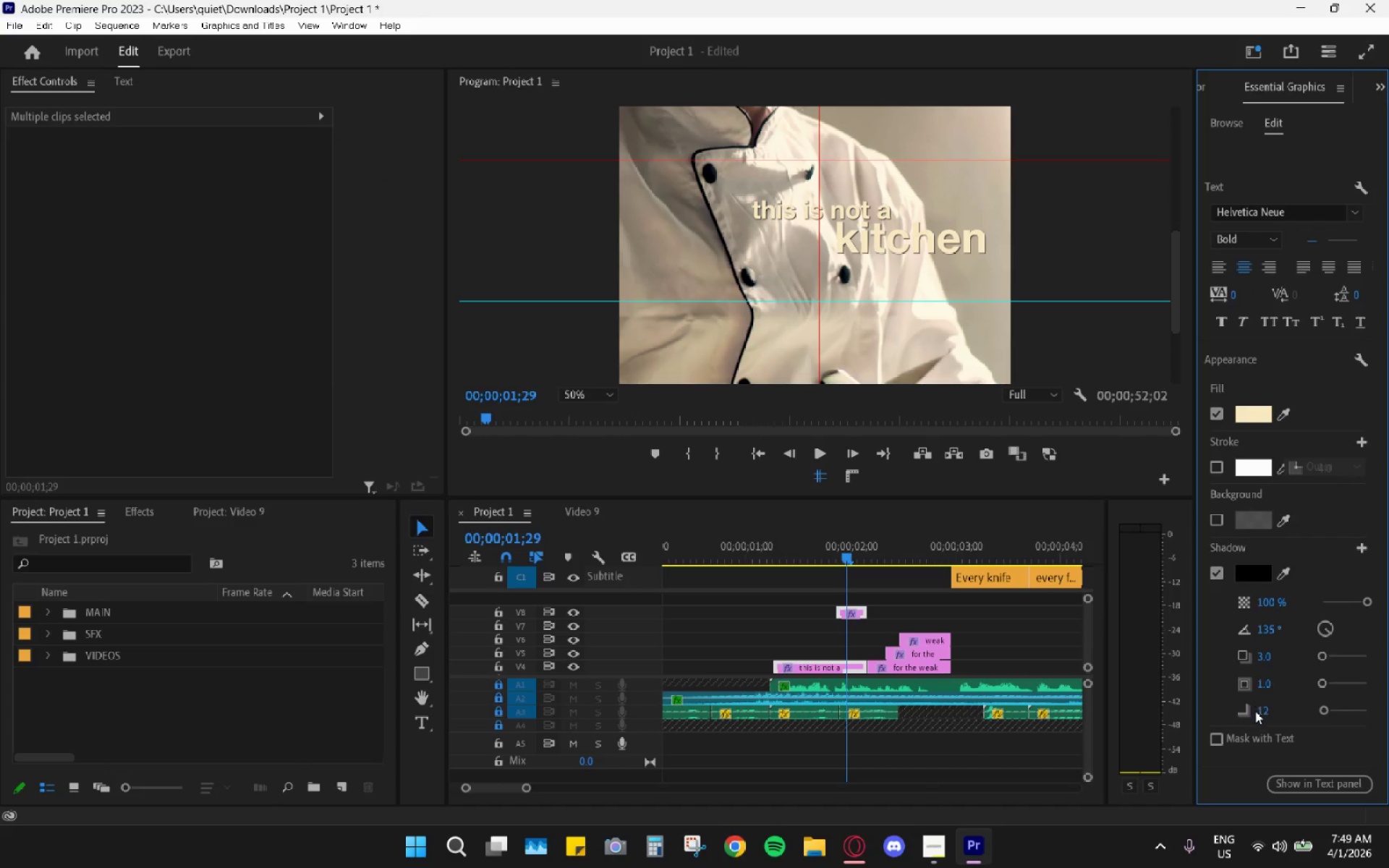 
left_click([1259, 713])
 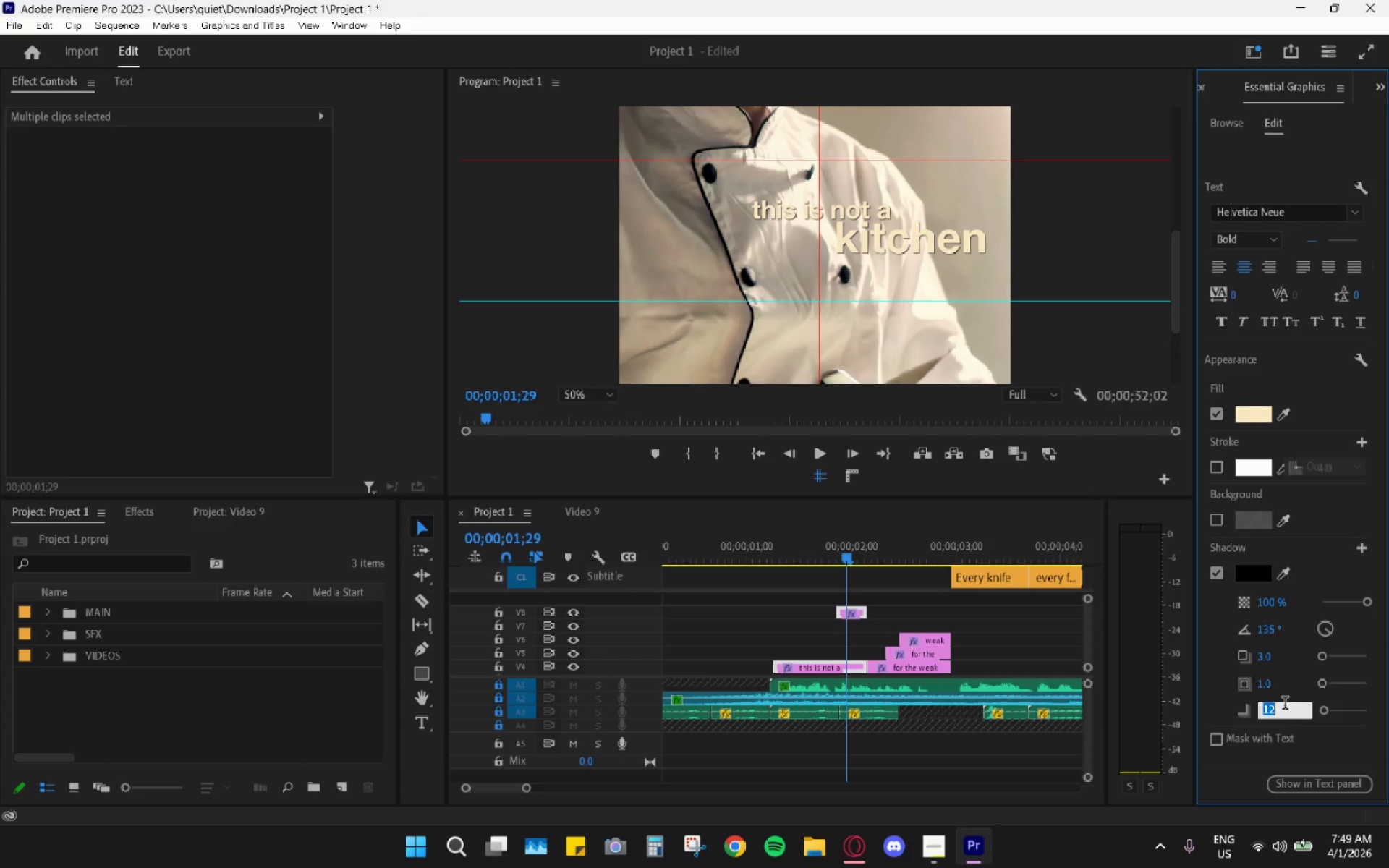 
key(Numpad7)
 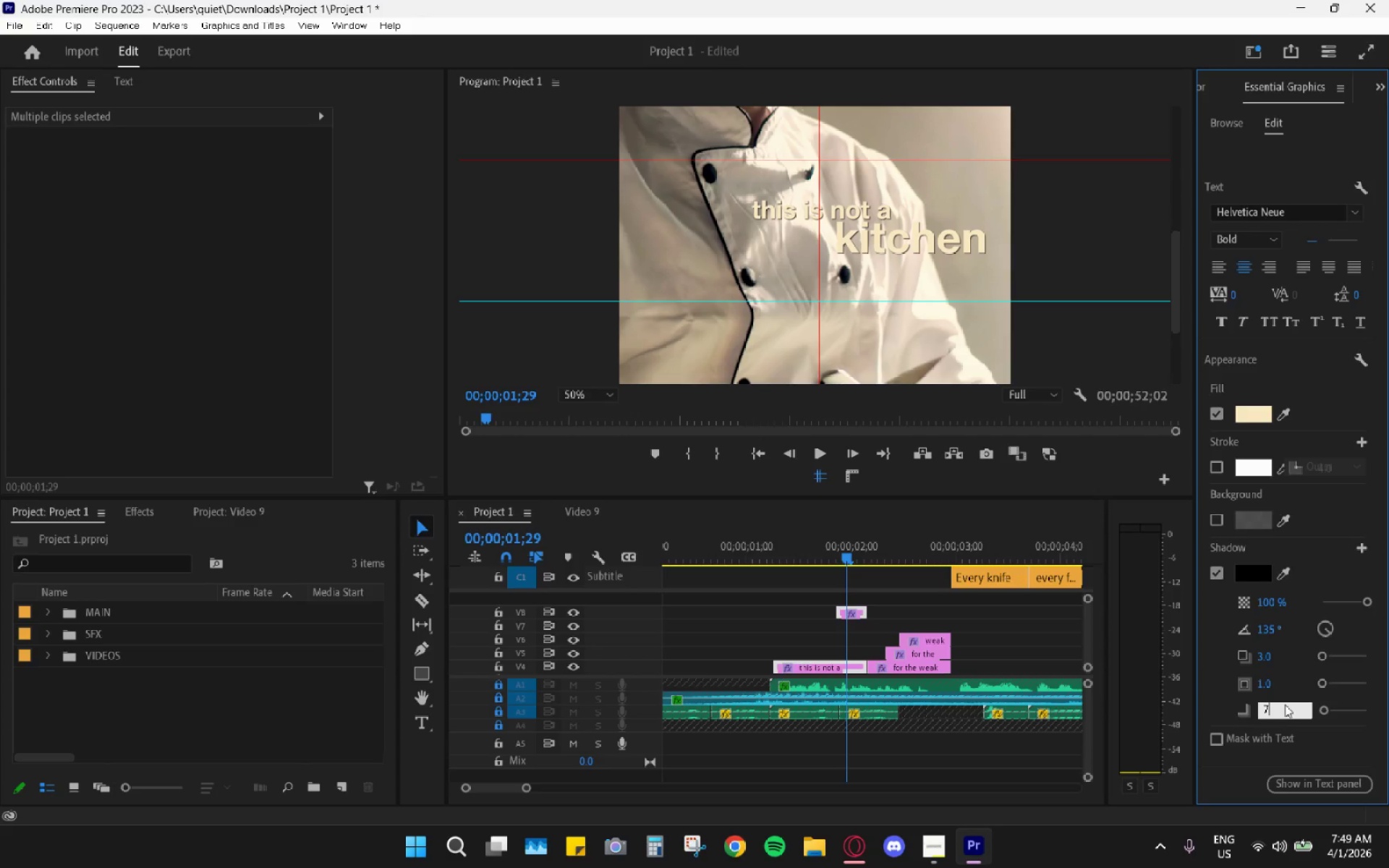 
key(Numpad5)
 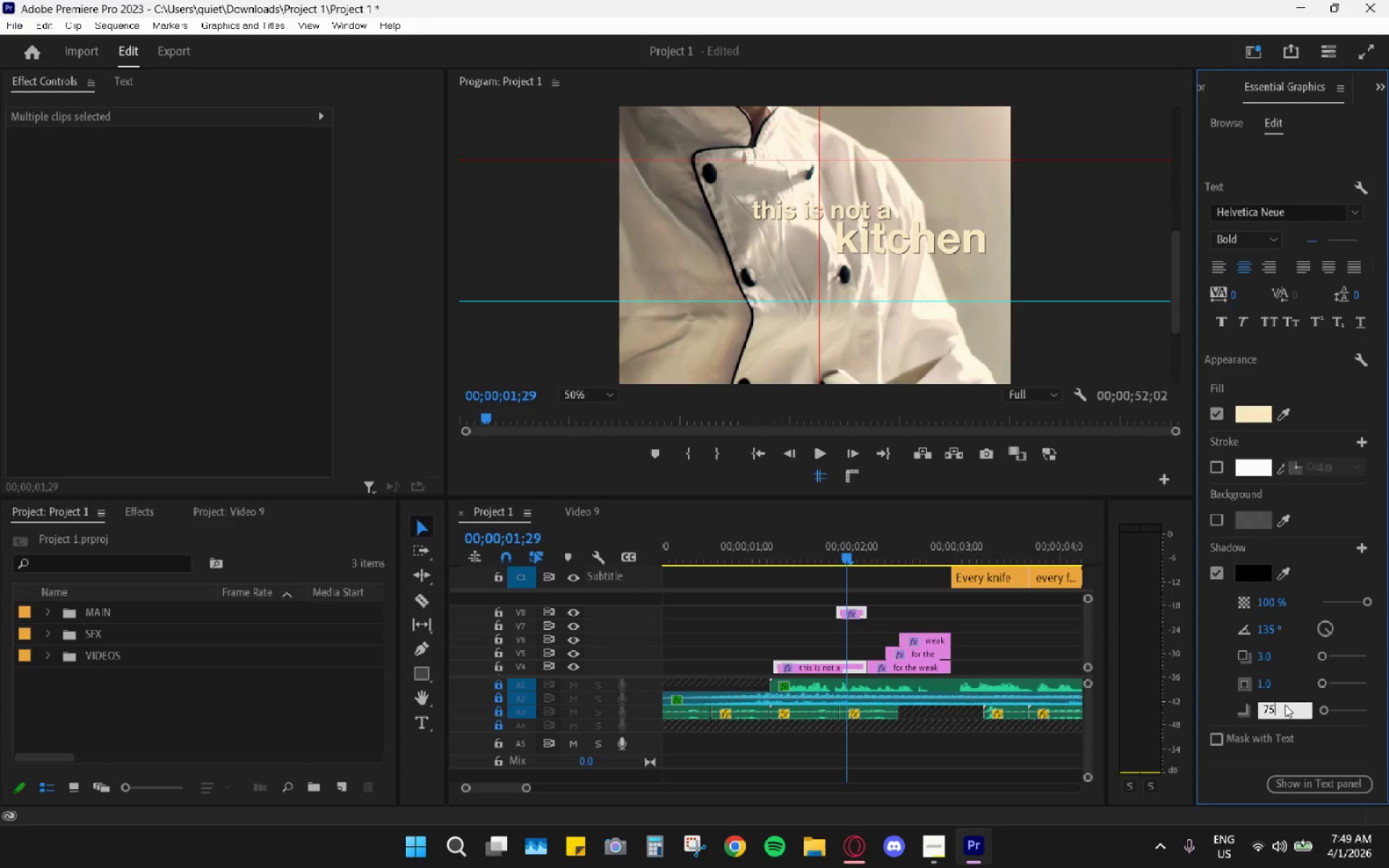 
key(Enter)
 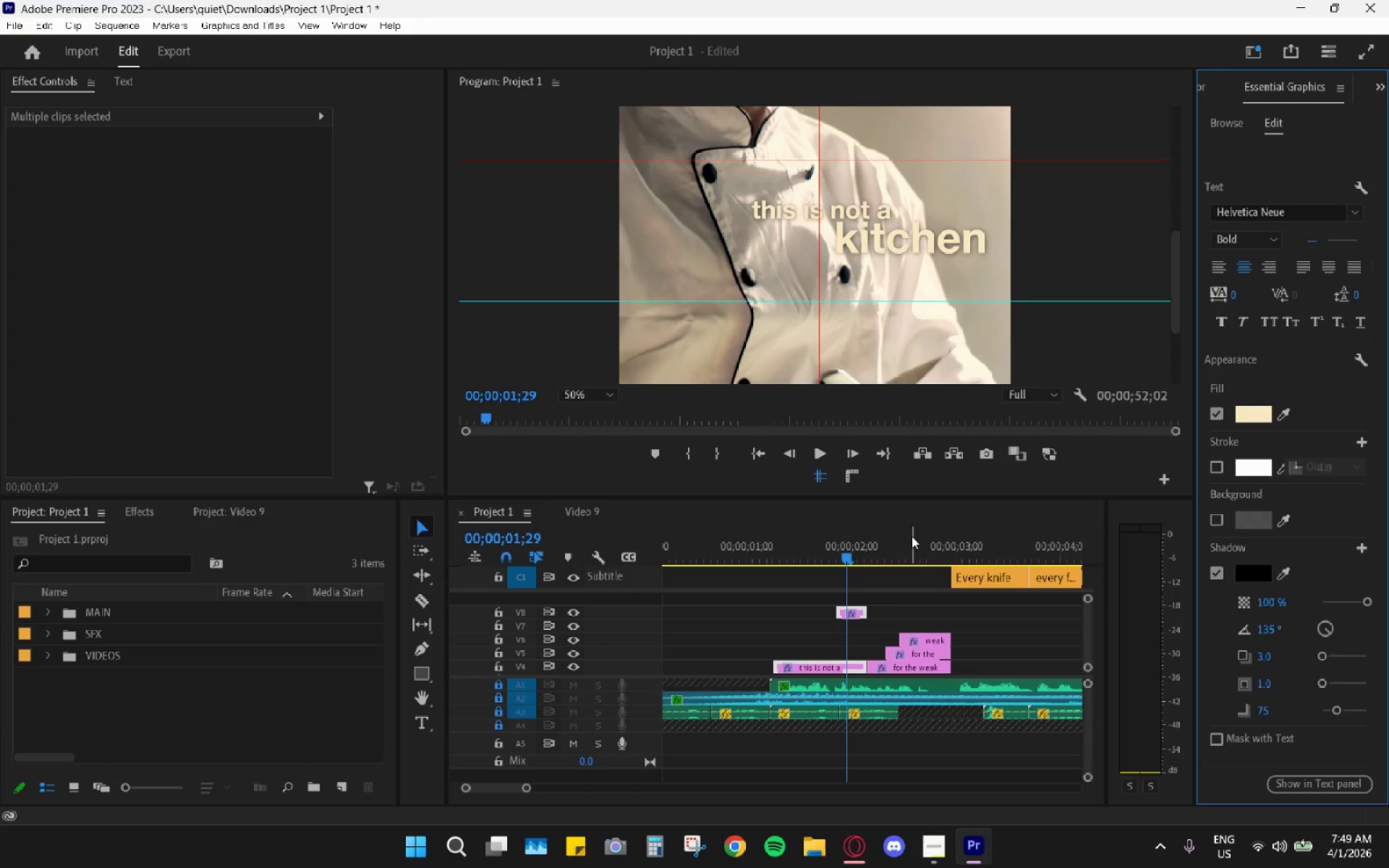 
left_click_drag(start_coordinate=[811, 539], to_coordinate=[795, 538])
 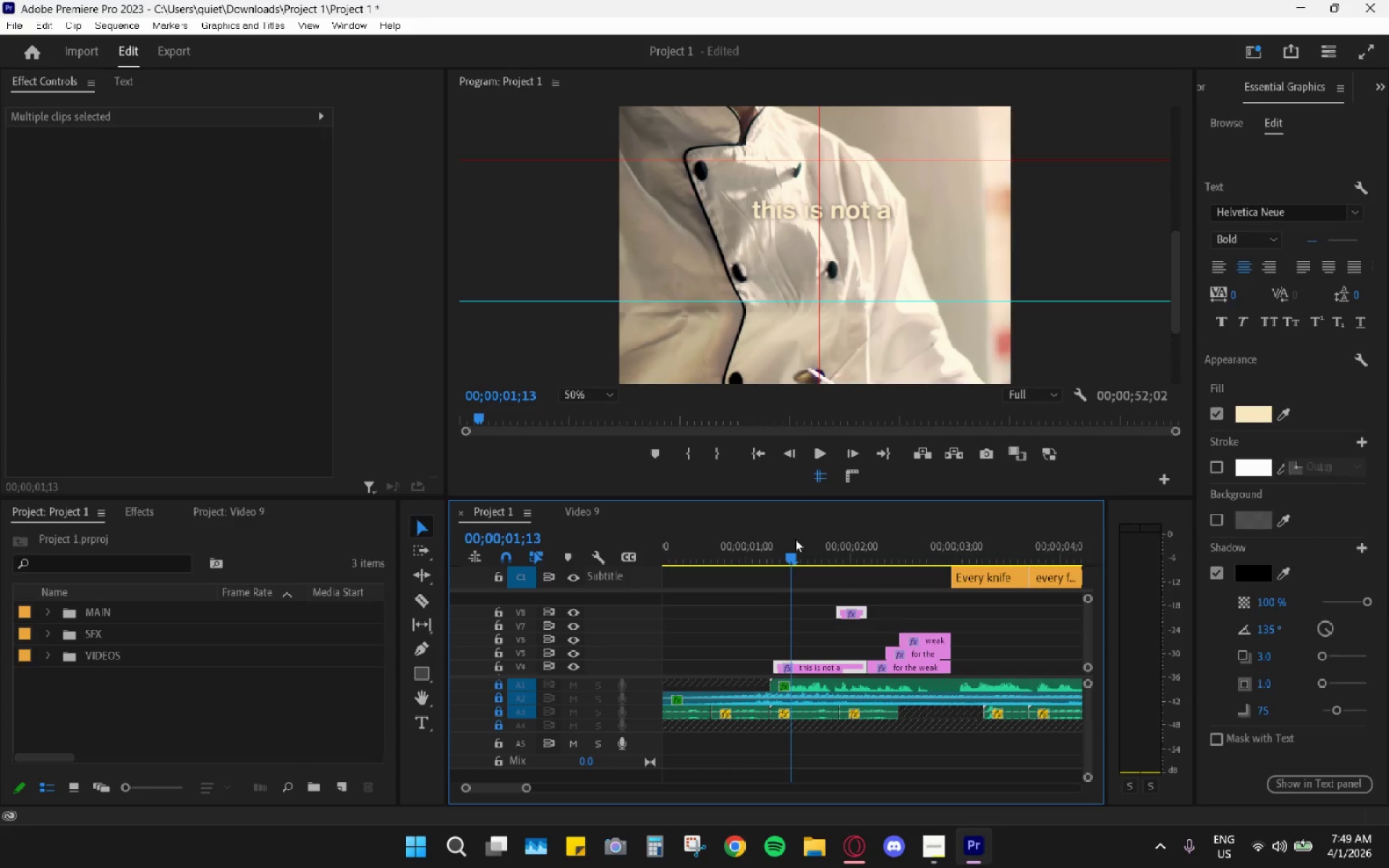 
key(Space)
 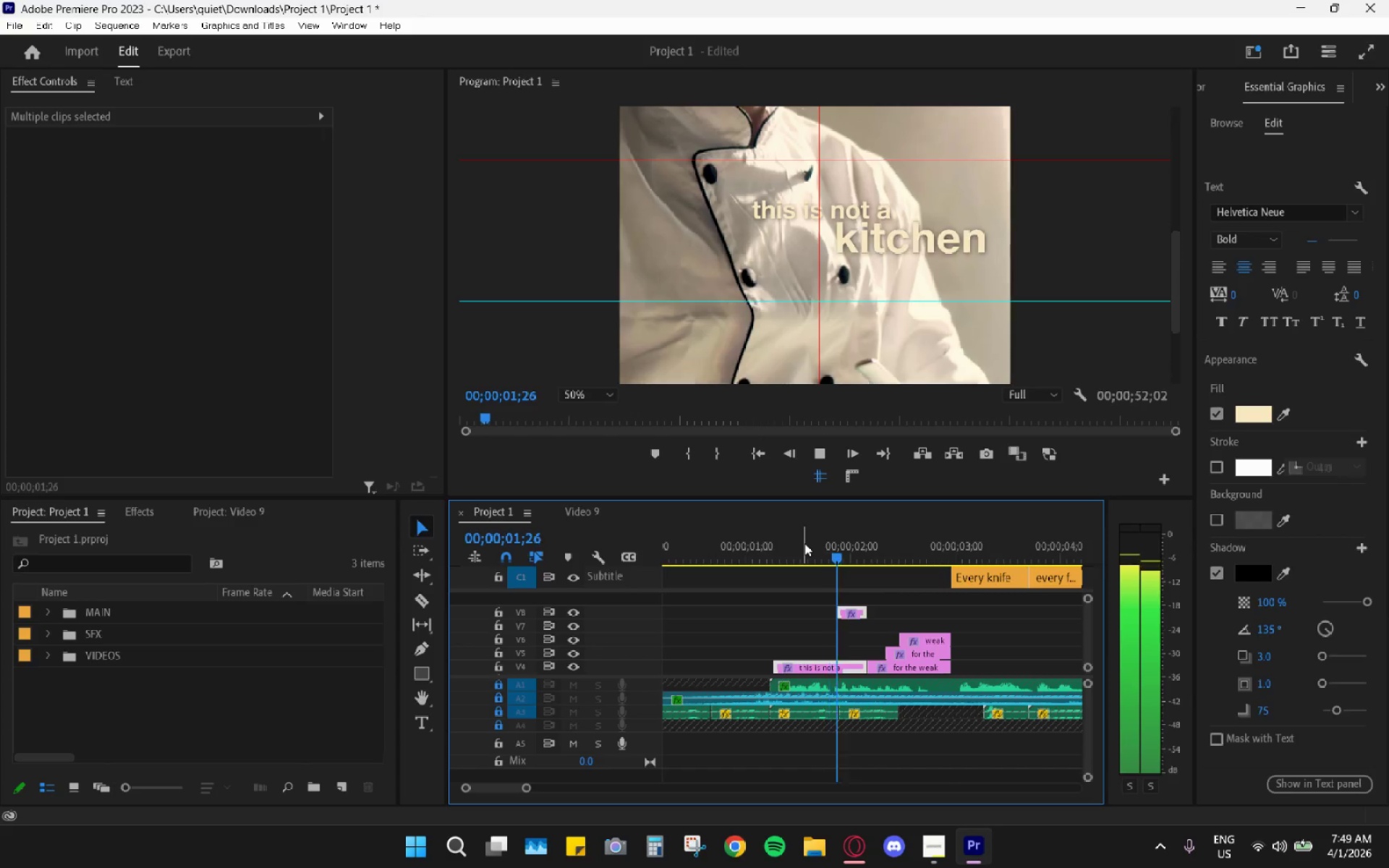 
key(Space)
 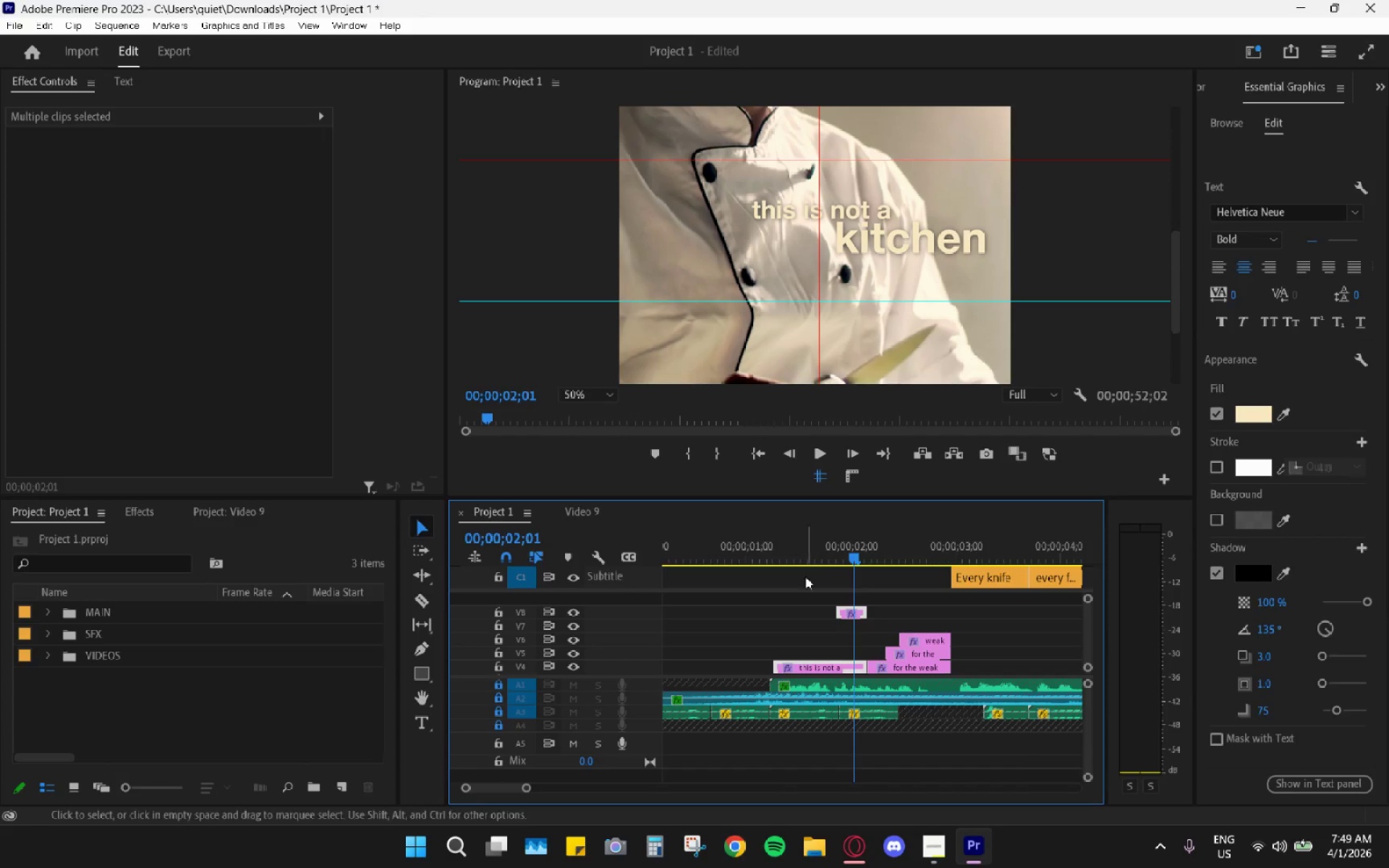 
wait(5.43)
 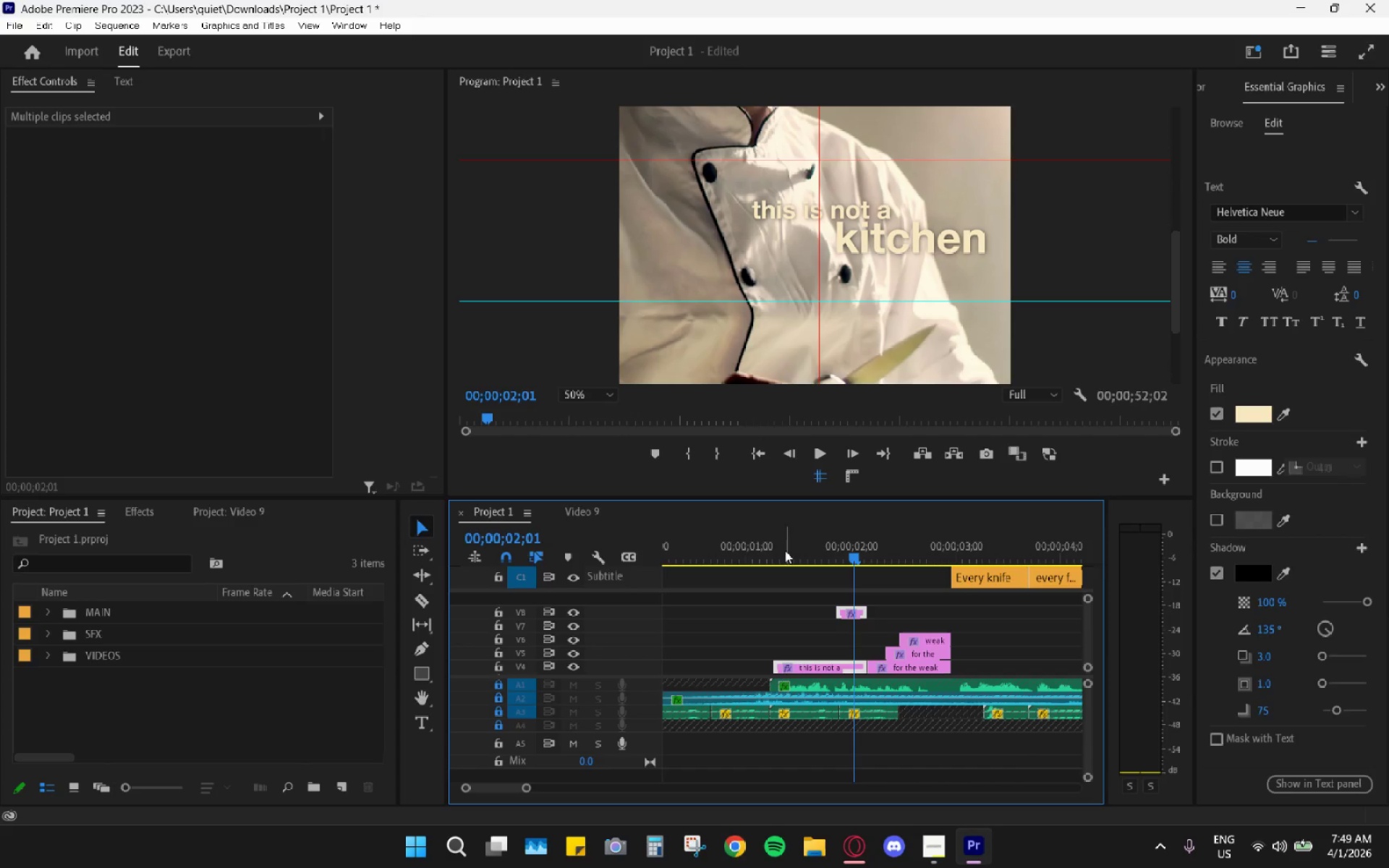 
mouse_move([834, 644])
 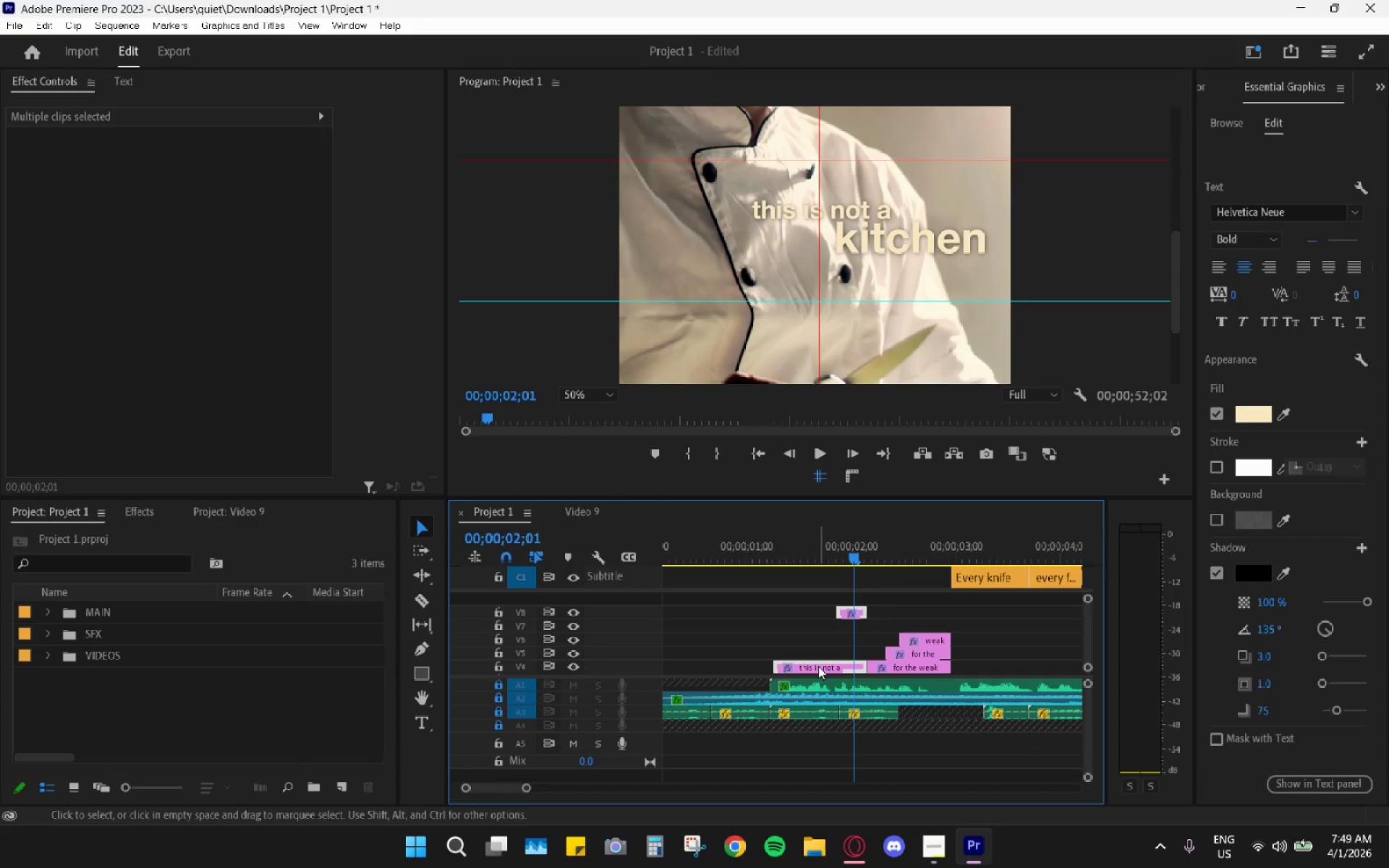 
hold_key(key=AltLeft, duration=1.31)
left_click_drag(start_coordinate=[818, 666], to_coordinate=[817, 657])
 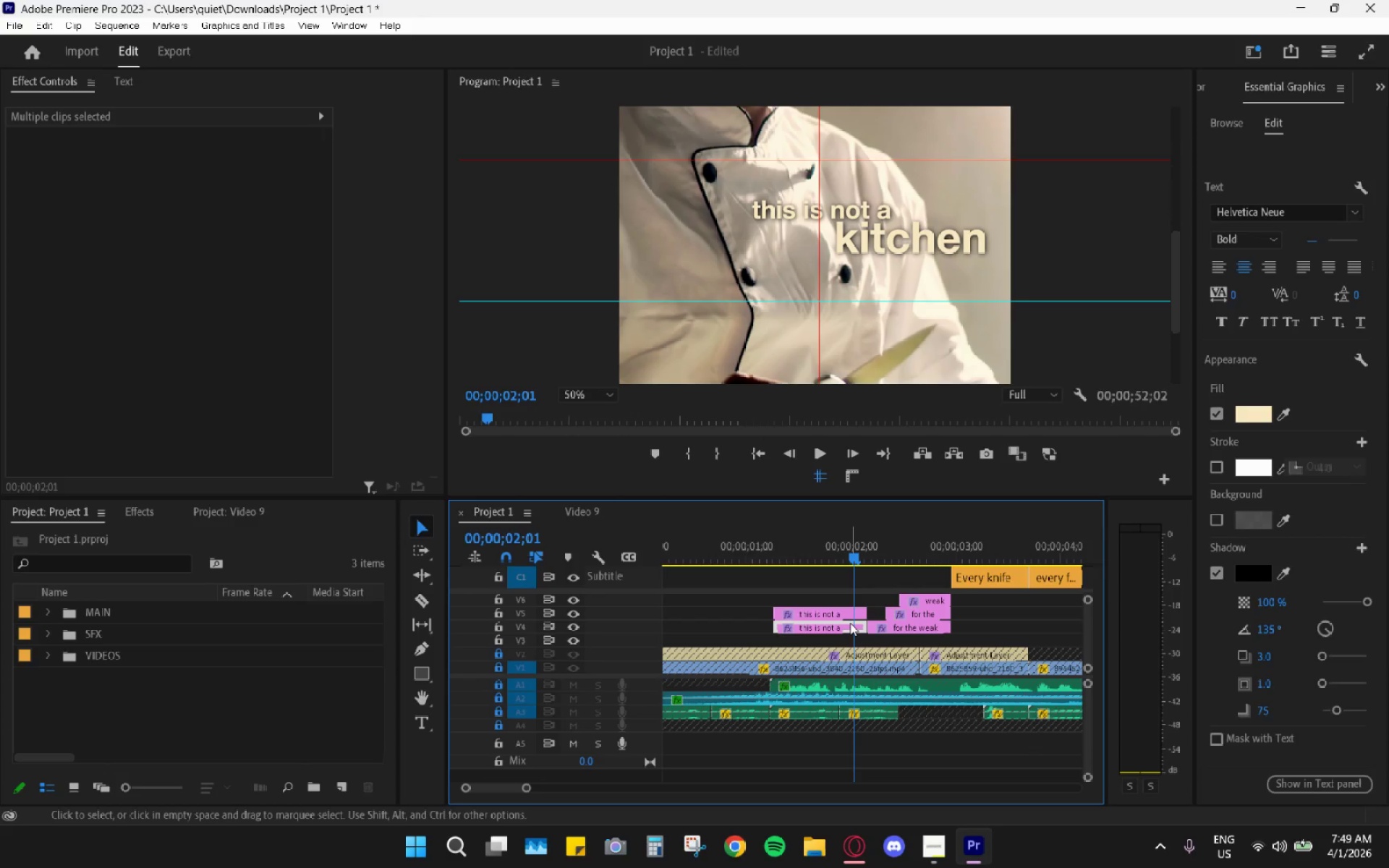 
scroll: coordinate [859, 622], scroll_direction: up, amount: 2.0
 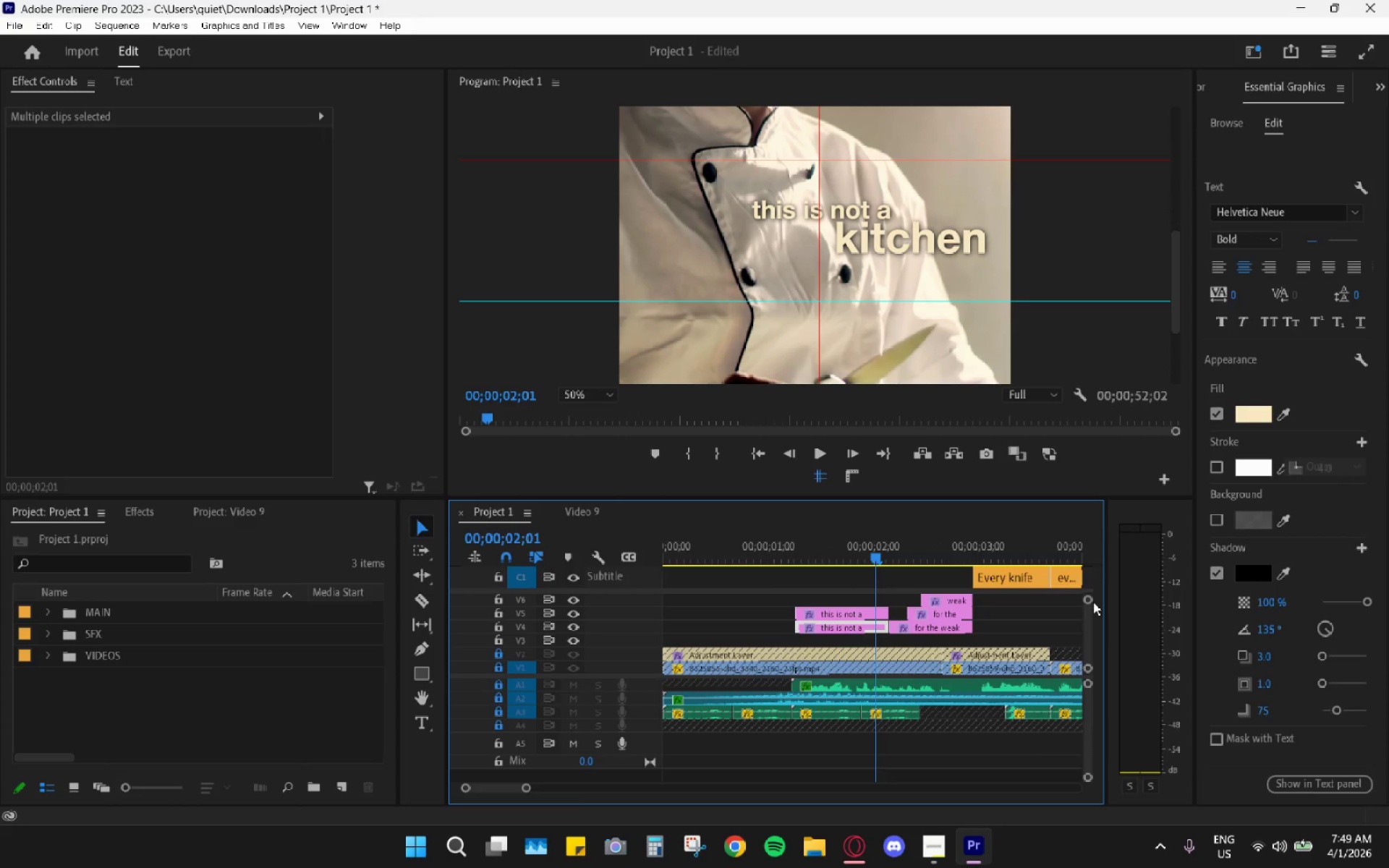 
left_click_drag(start_coordinate=[1086, 602], to_coordinate=[1095, 541])
 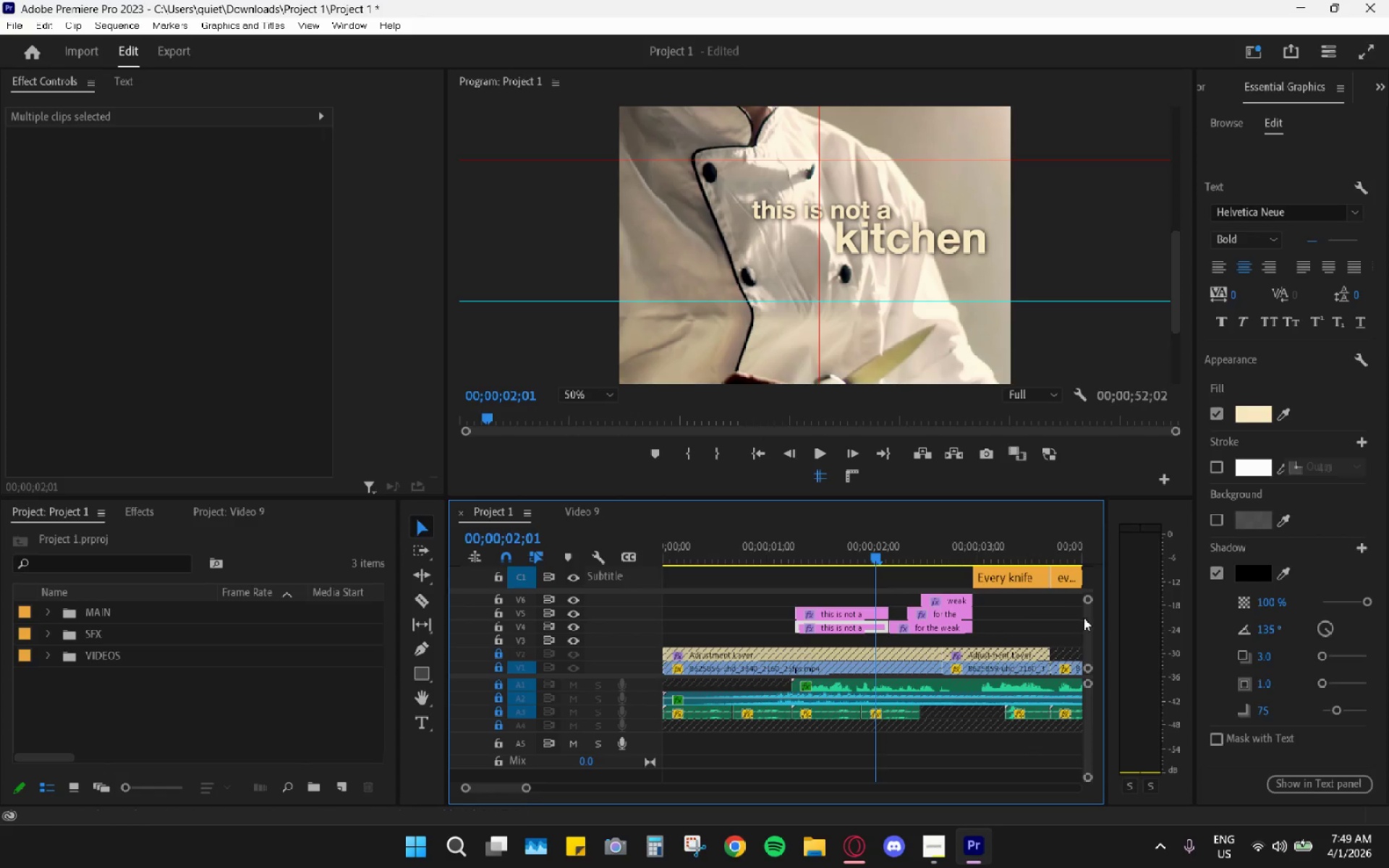 
left_click_drag(start_coordinate=[1088, 622], to_coordinate=[1088, 616])
 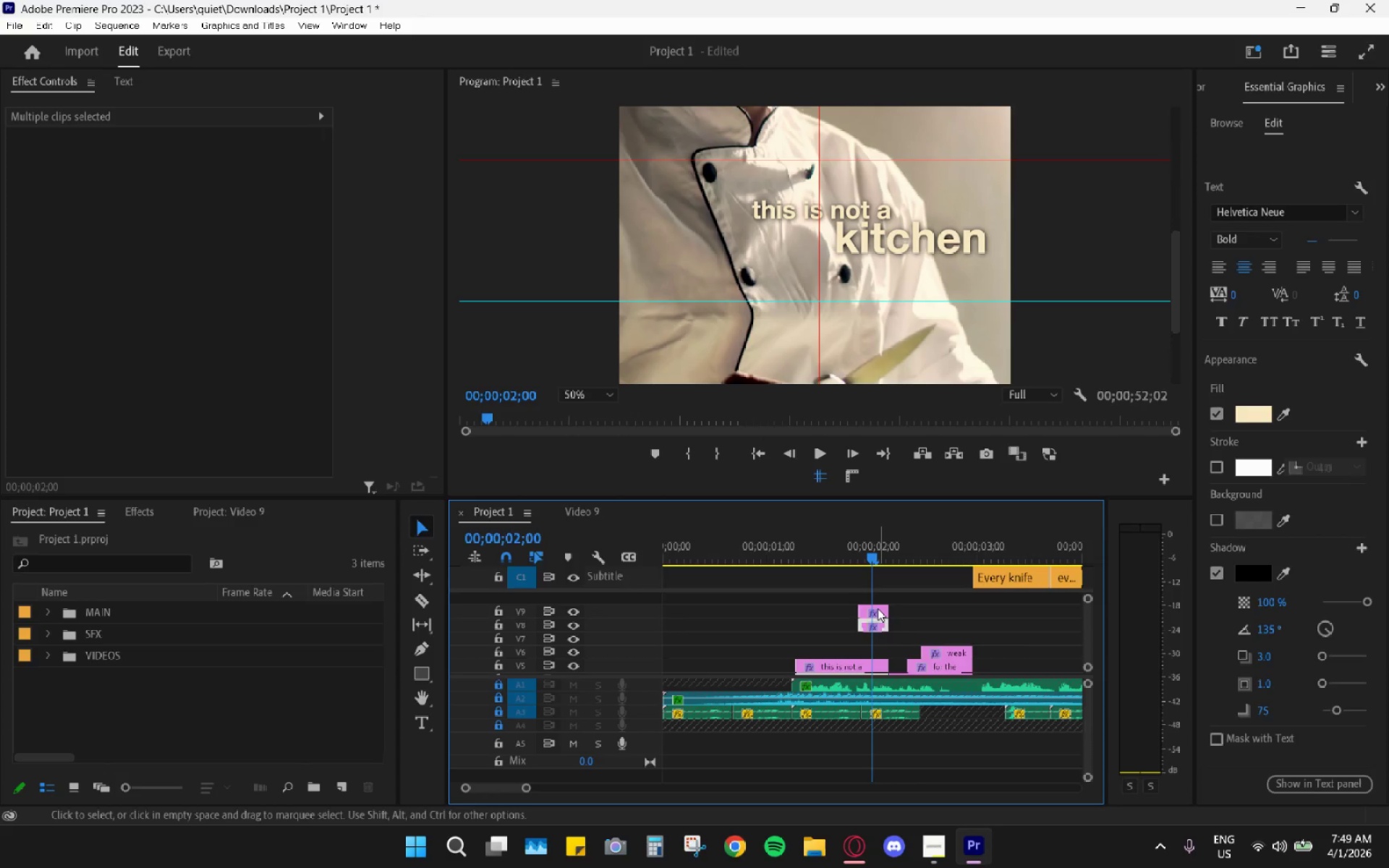 
left_click([879, 625])
 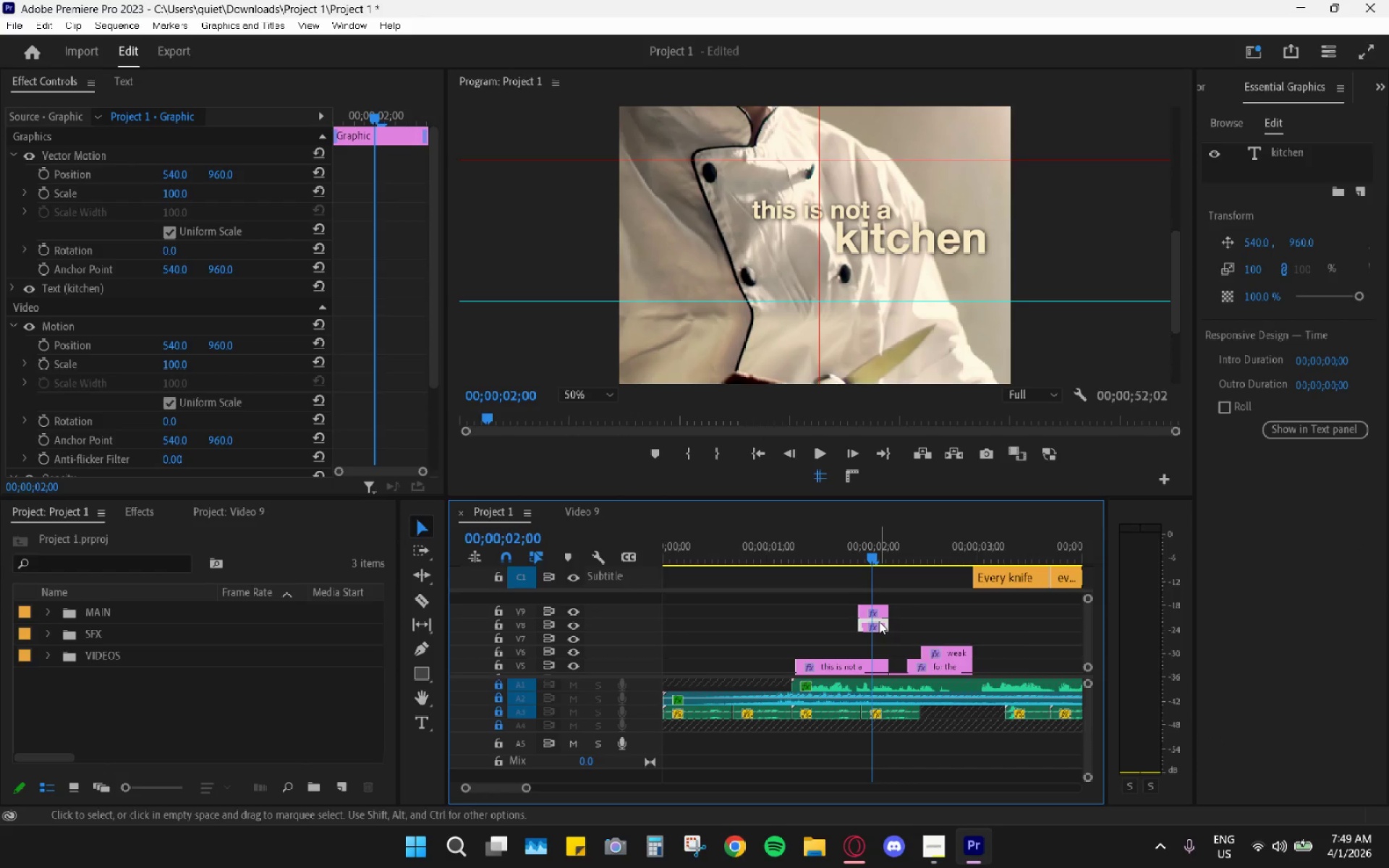 
left_click([878, 610])
 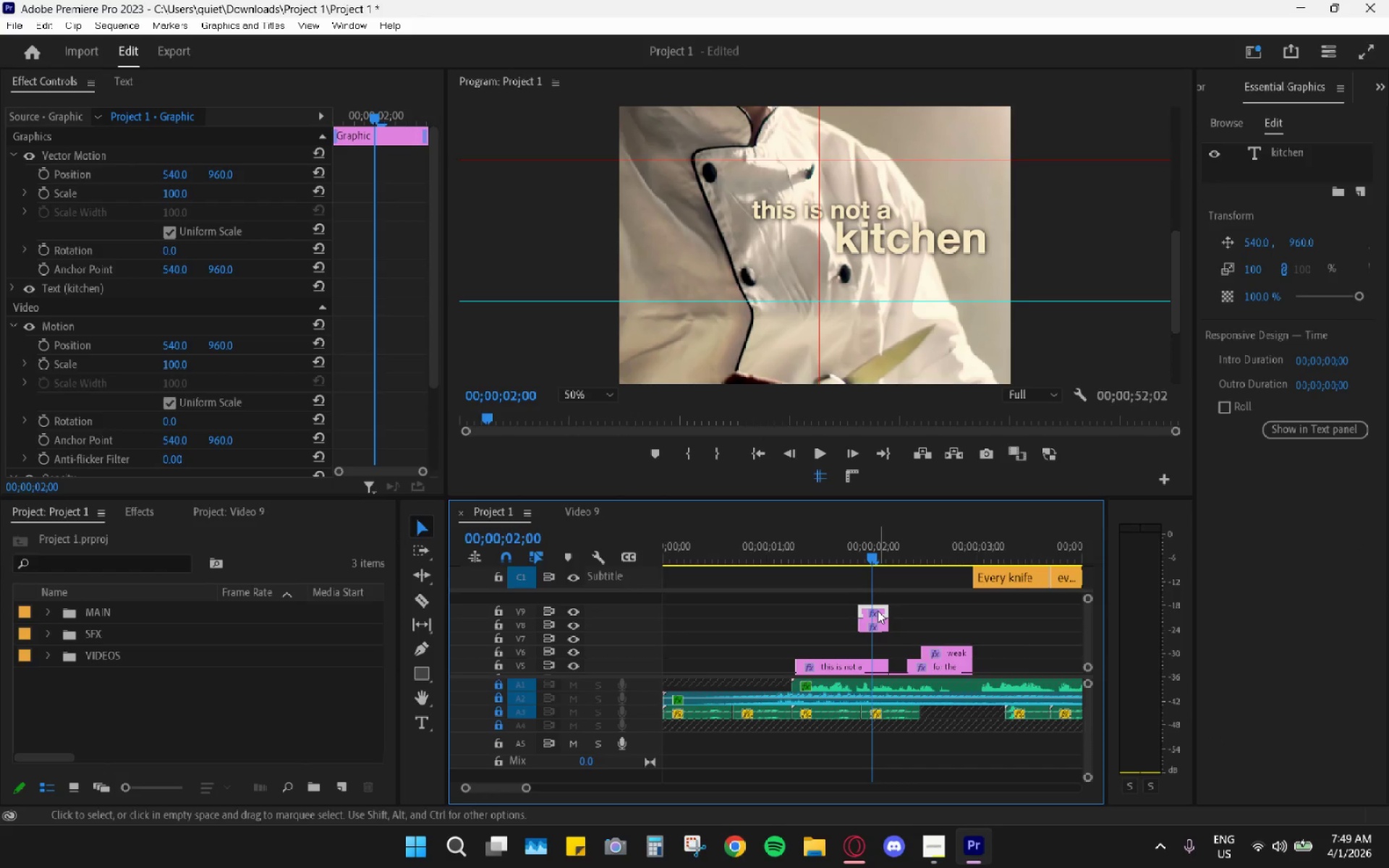 
key(H)
 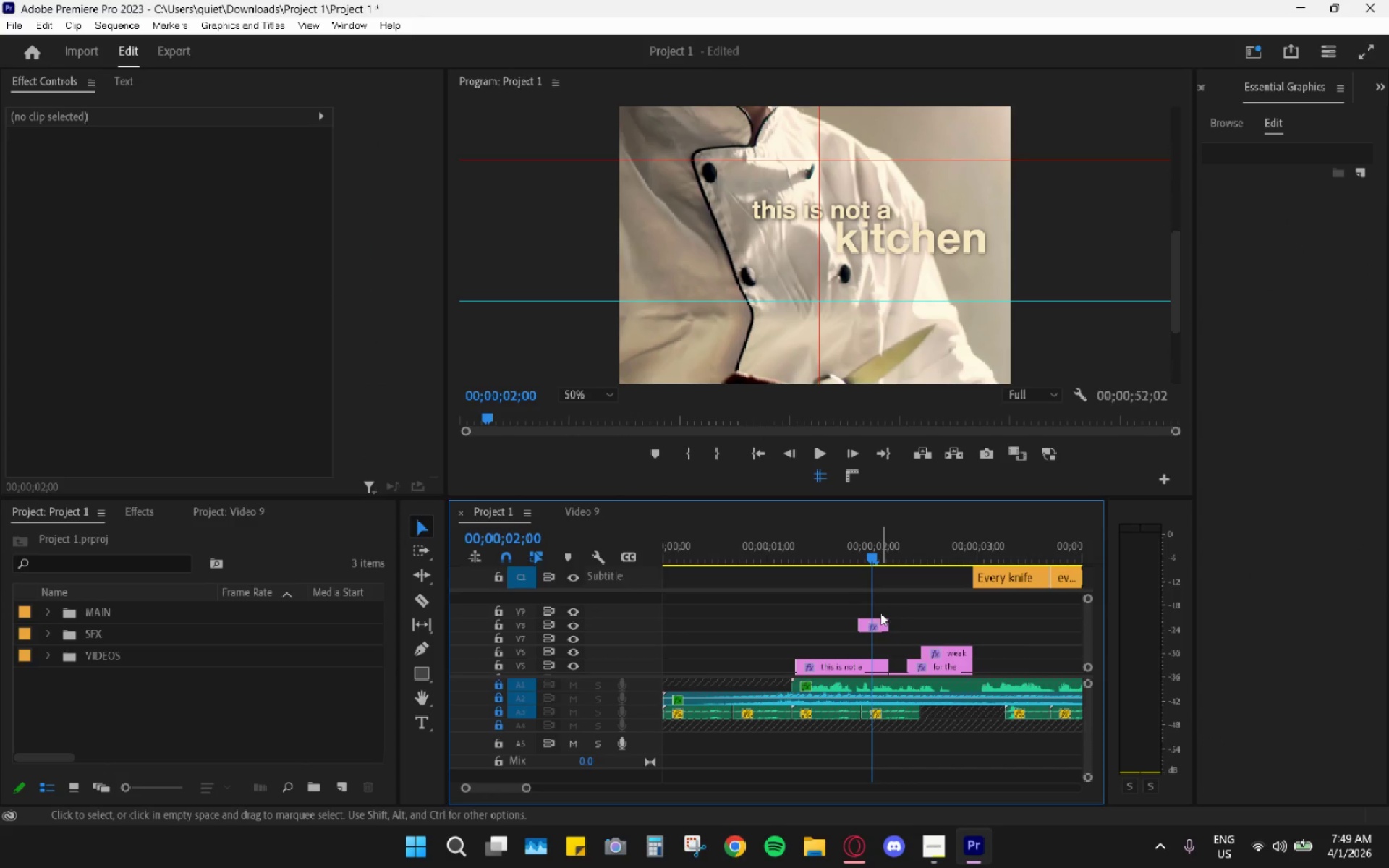 
key(Control+Z)
 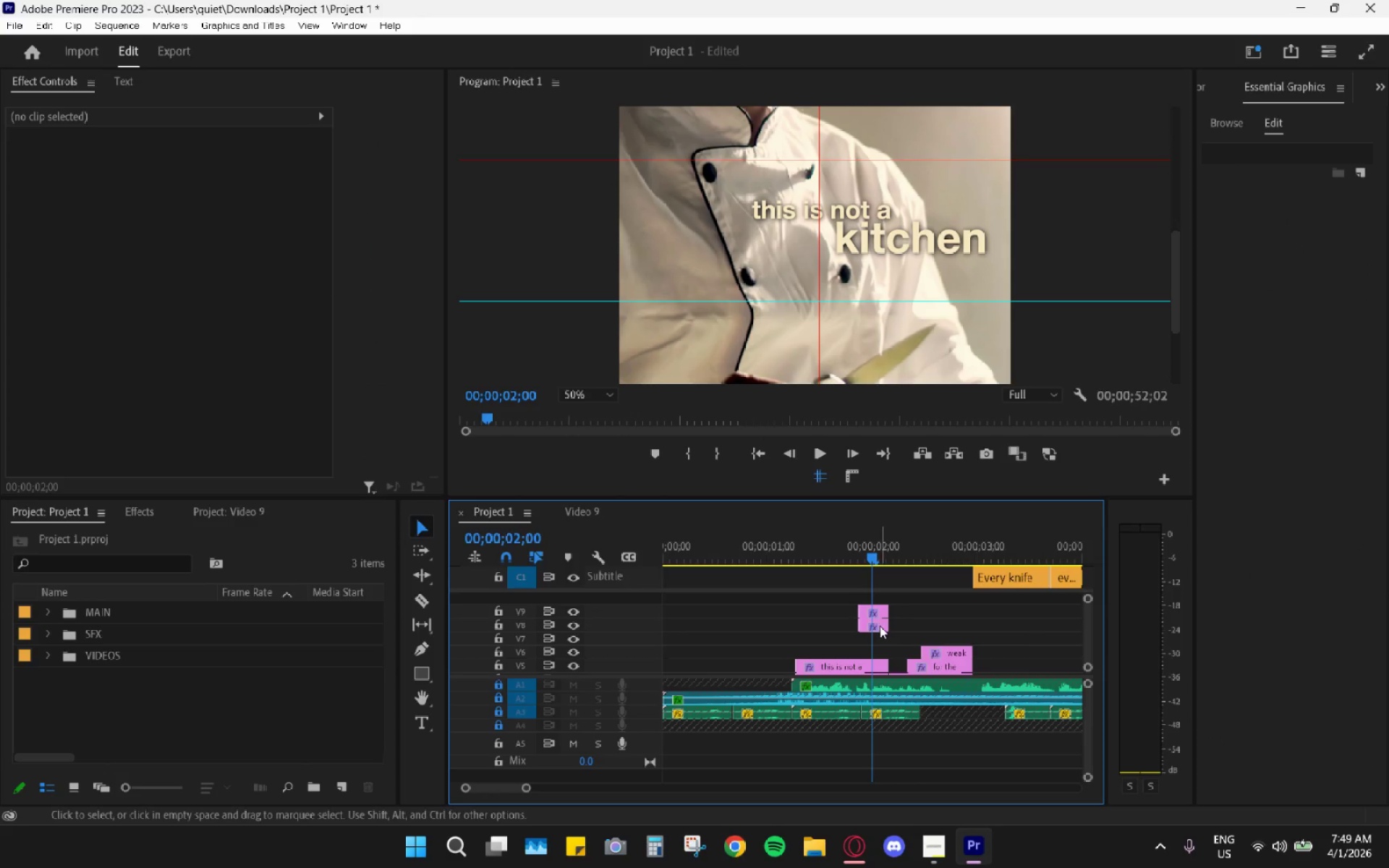 
left_click([880, 626])
 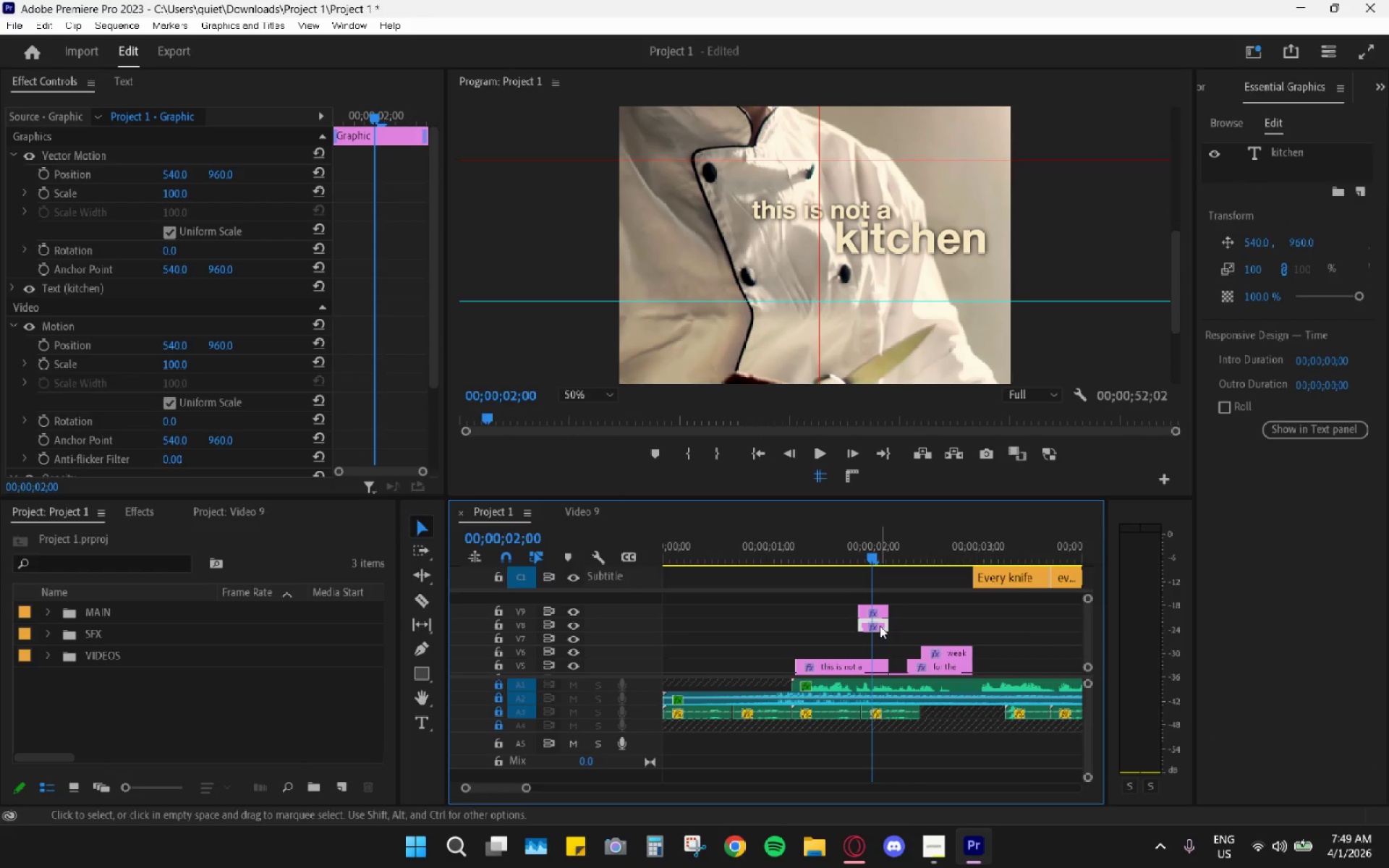 
key(H)
 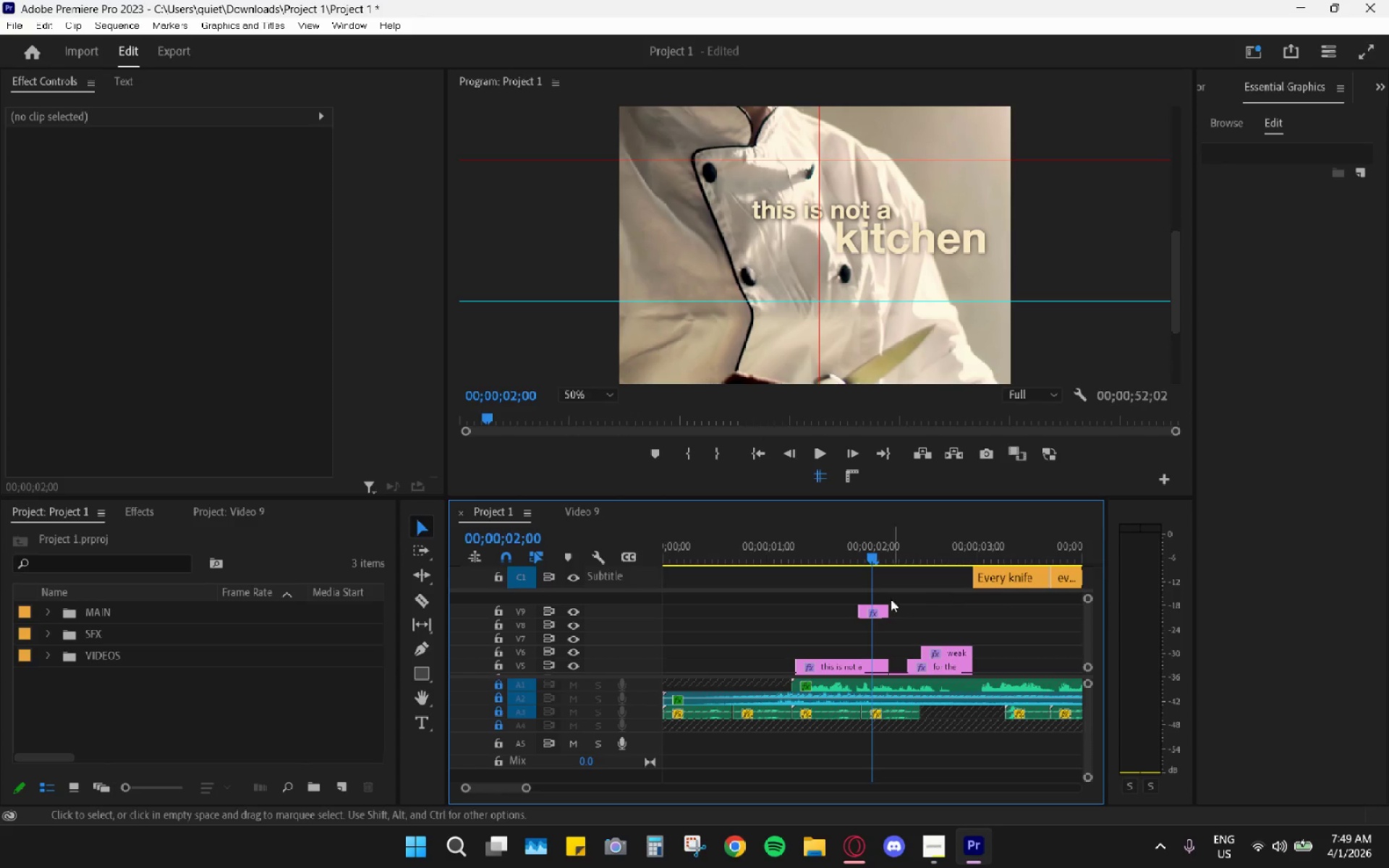 
left_click([880, 605])
 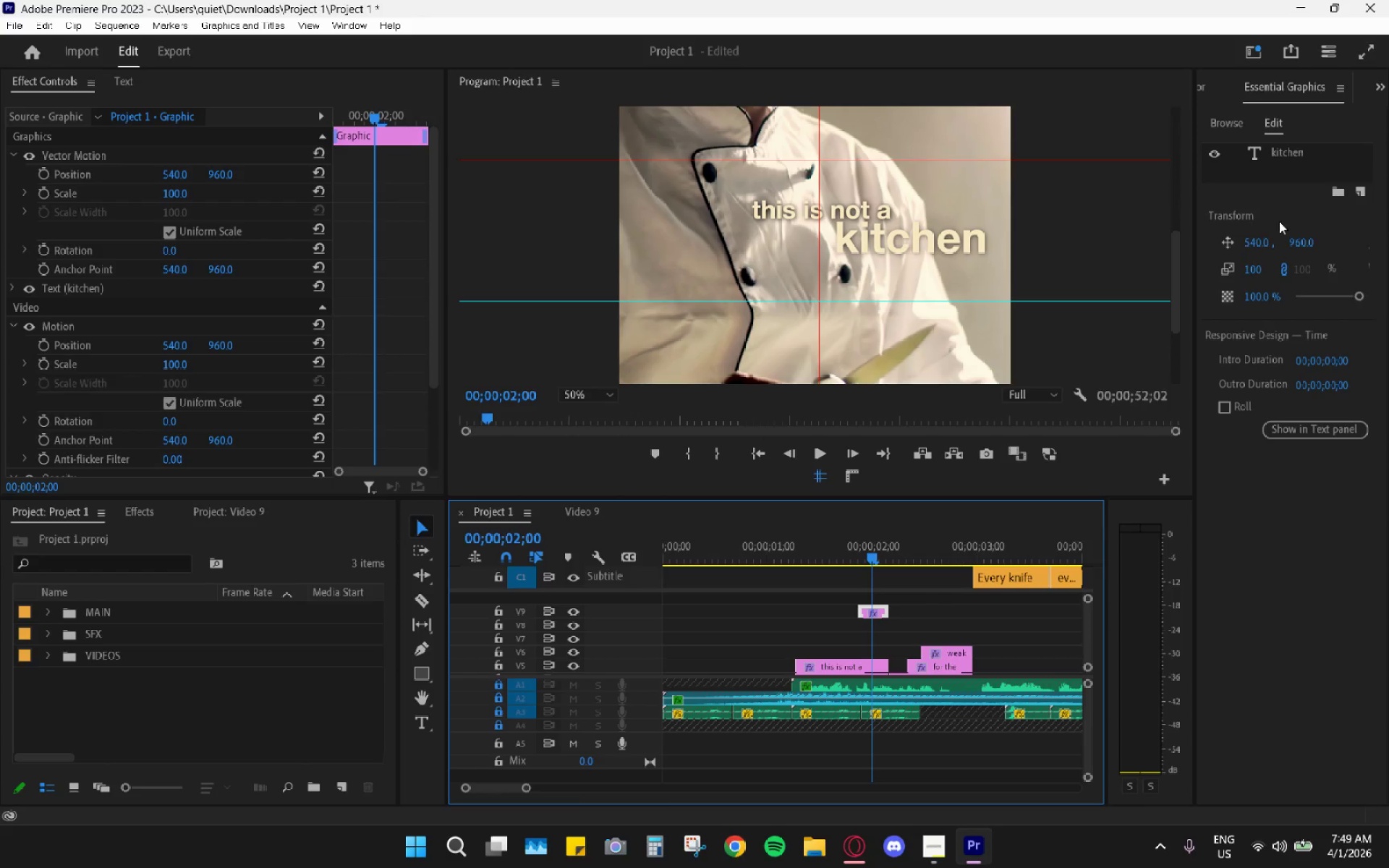 
left_click([1293, 149])
 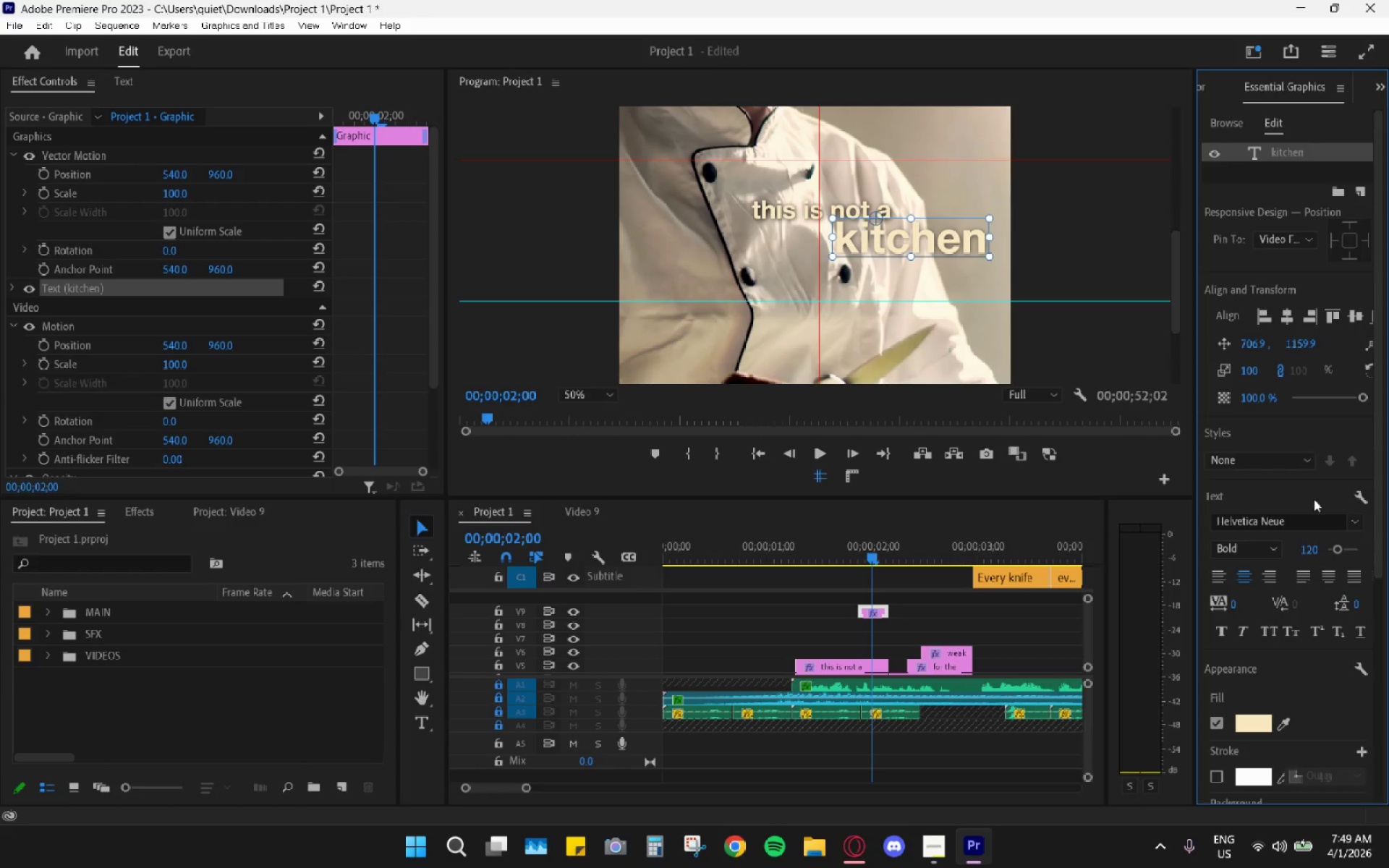 
scroll: coordinate [860, 641], scroll_direction: down, amount: 22.0
 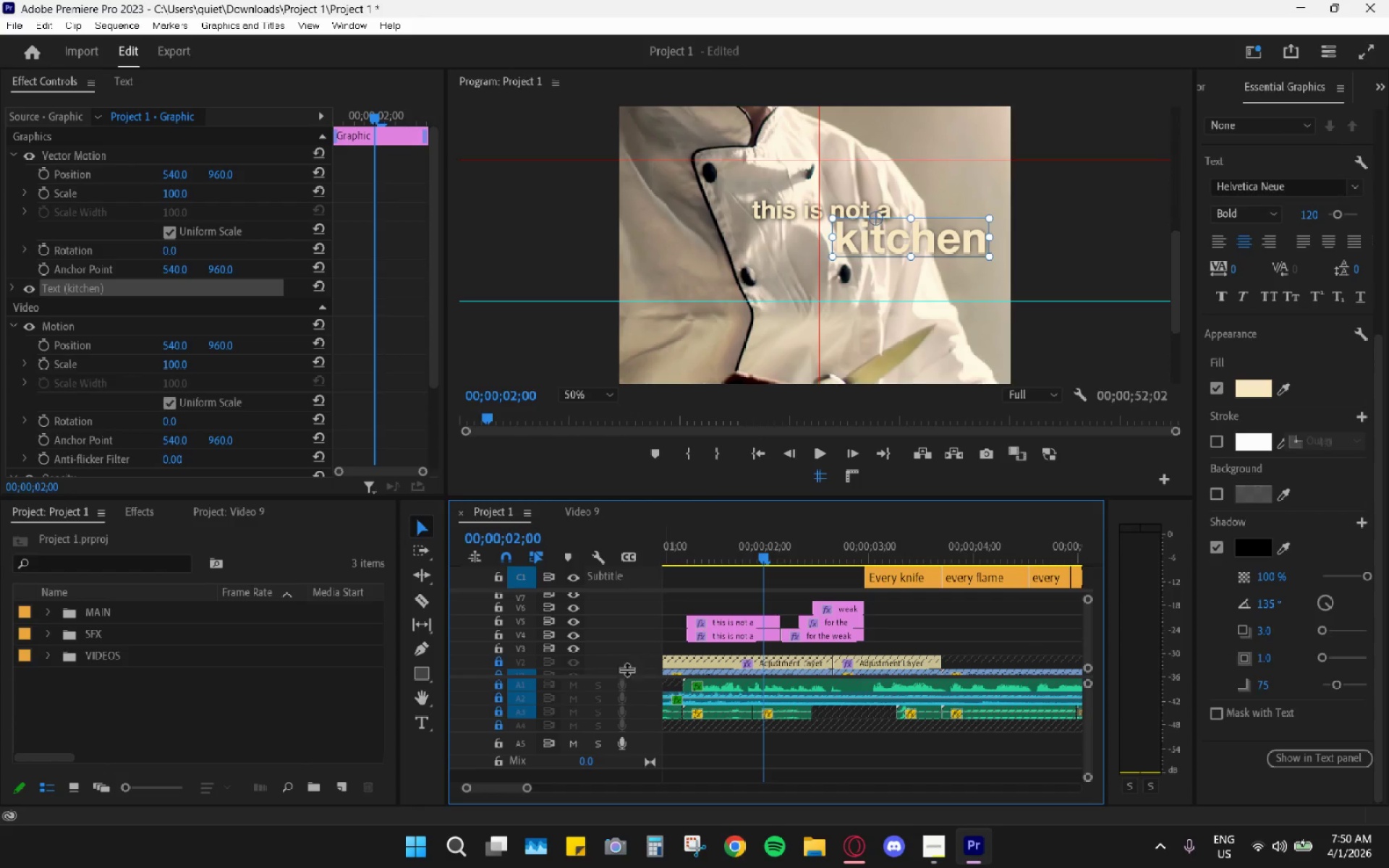 
left_click_drag(start_coordinate=[624, 676], to_coordinate=[623, 740])
 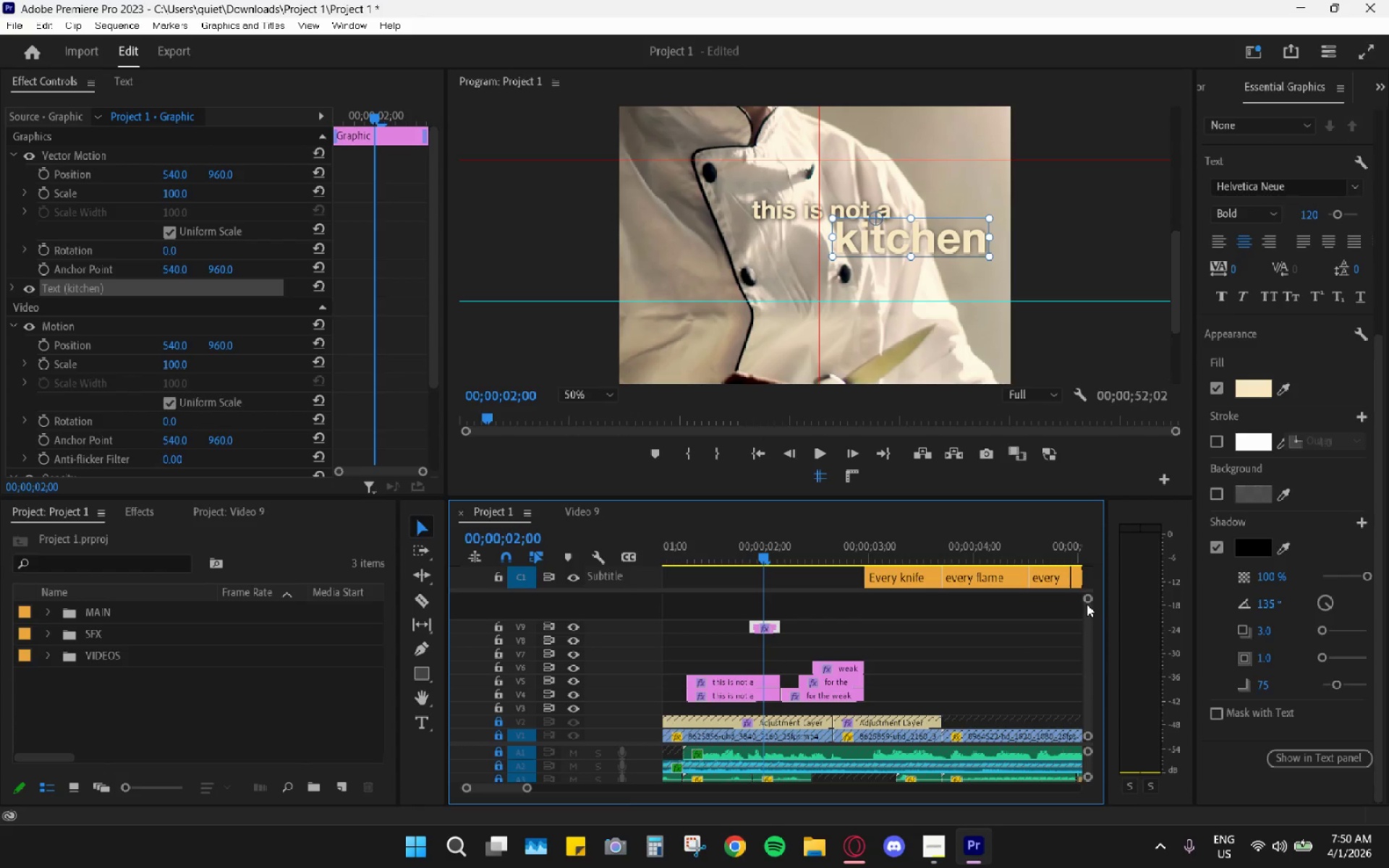 
left_click_drag(start_coordinate=[1087, 603], to_coordinate=[1095, 553])
 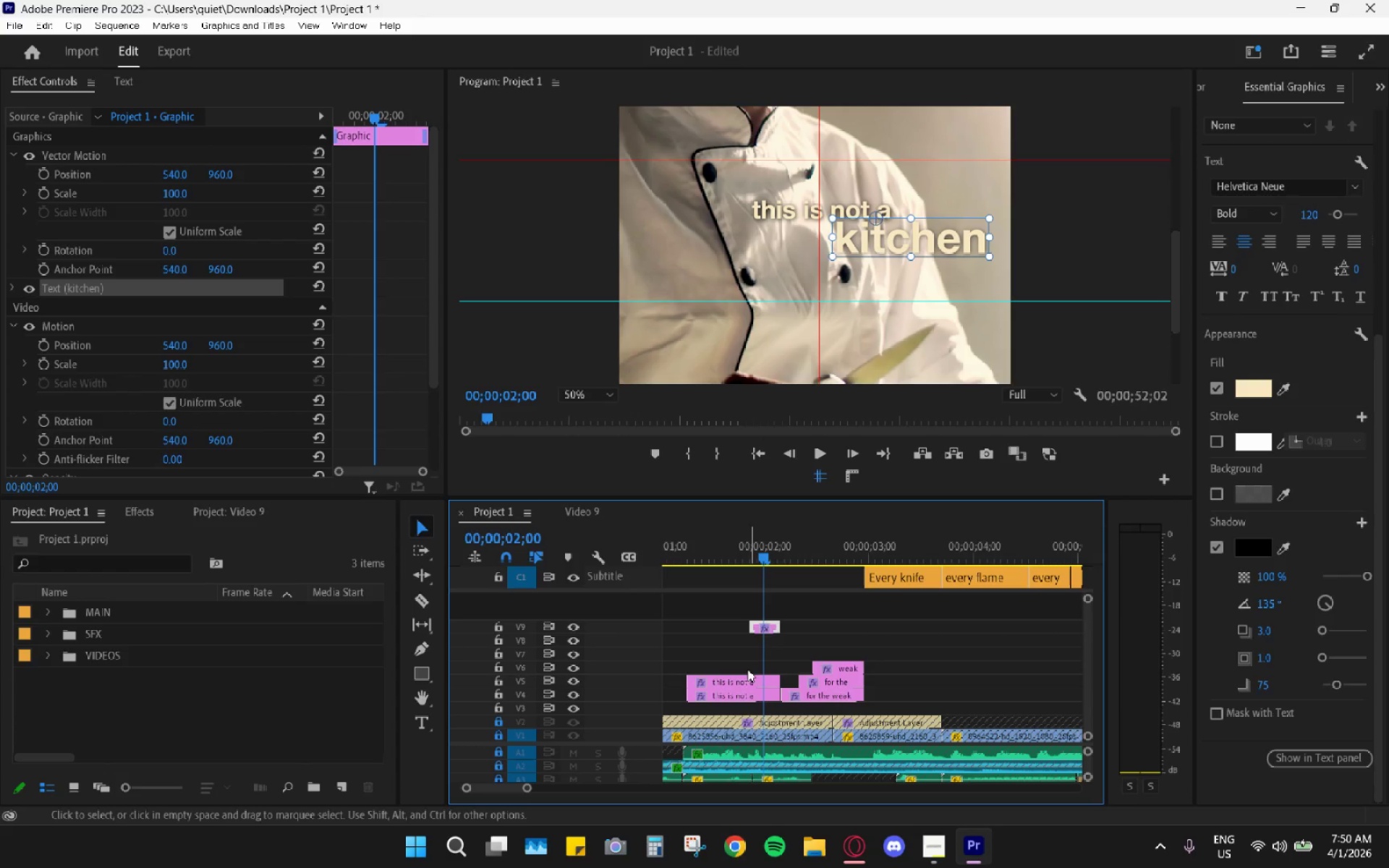 
scroll: coordinate [907, 707], scroll_direction: up, amount: 7.0
 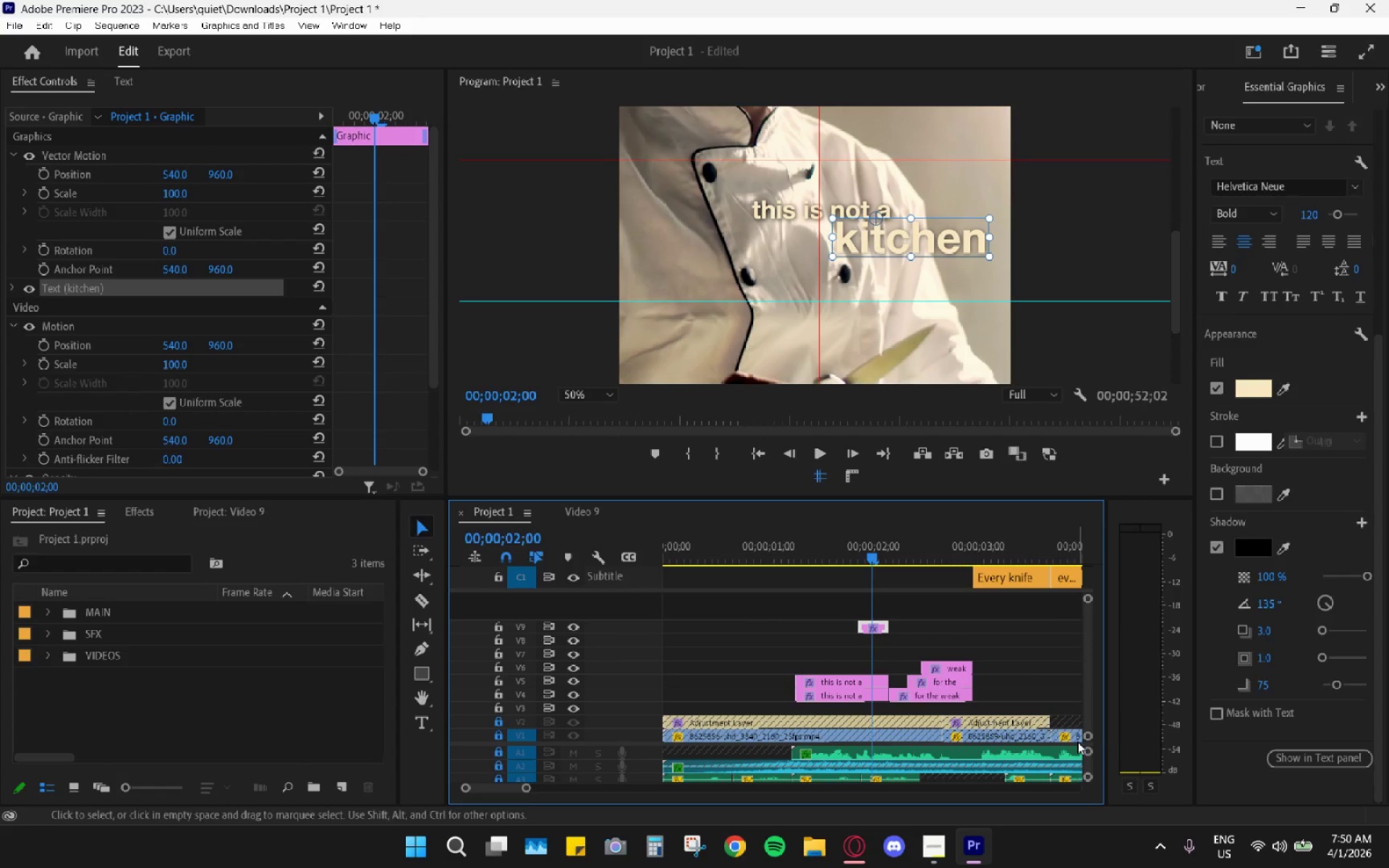 
left_click_drag(start_coordinate=[1087, 745], to_coordinate=[1088, 762])
 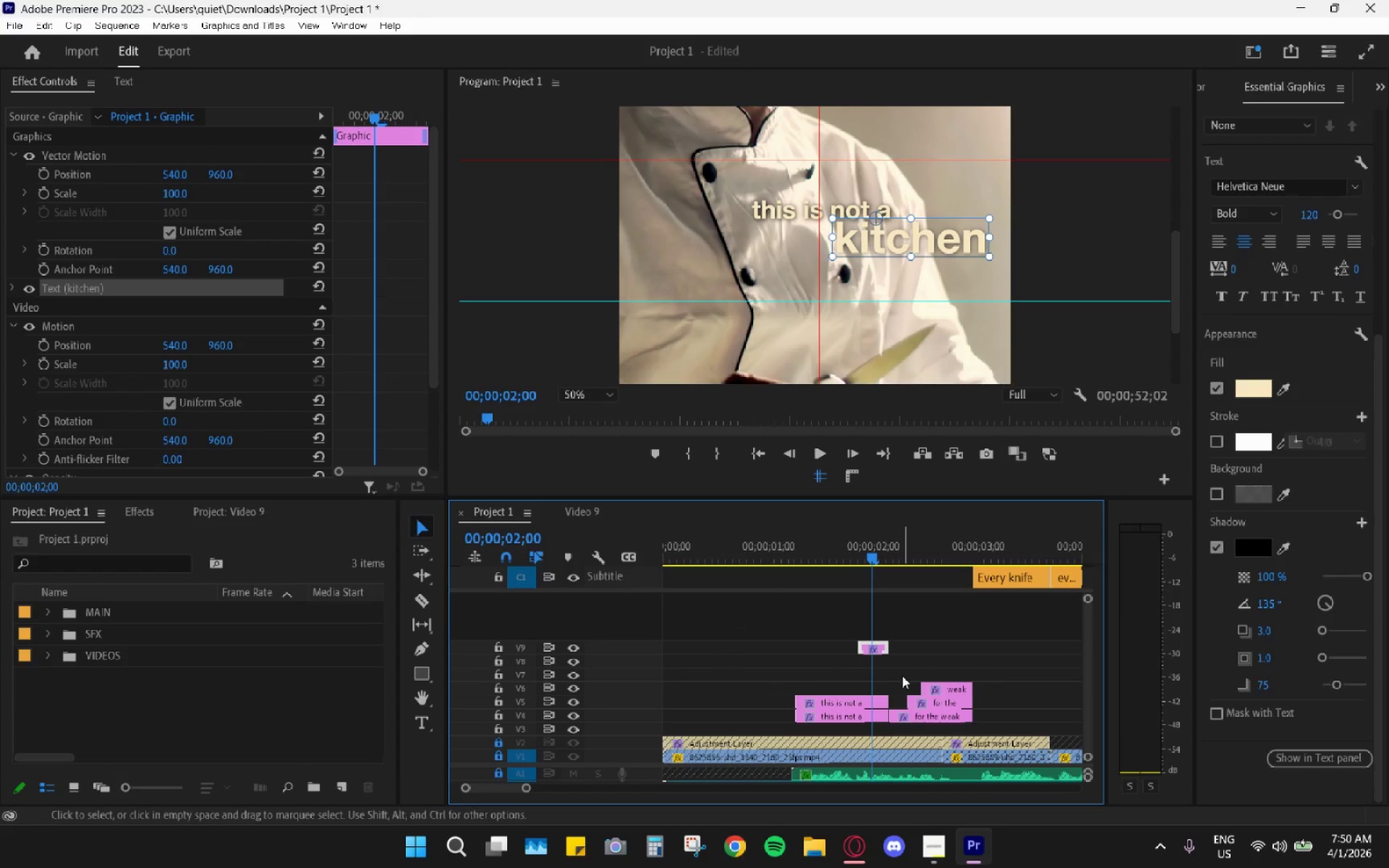 
scroll: coordinate [884, 693], scroll_direction: up, amount: 1.0
 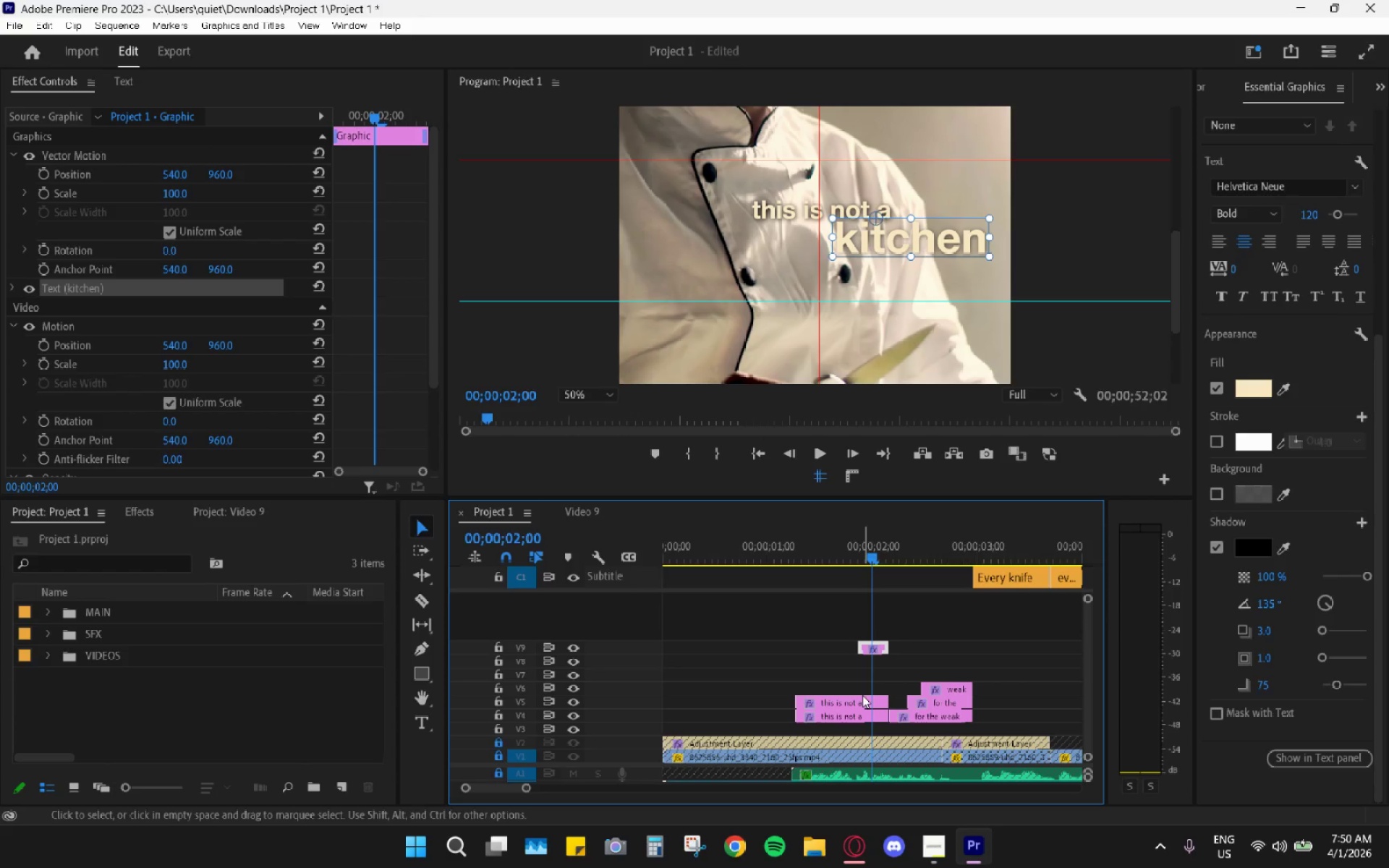 
left_click([862, 700])
 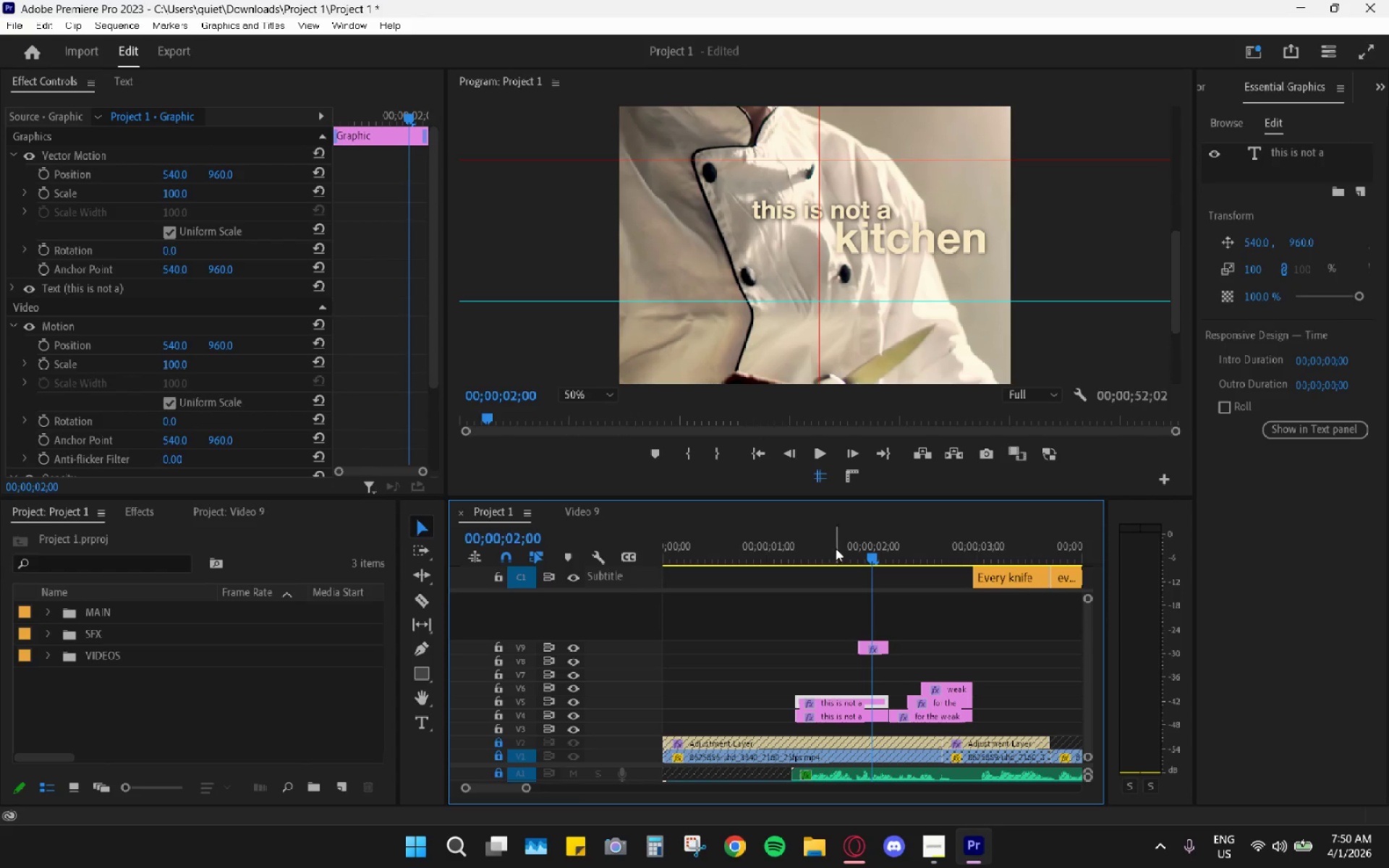 
left_click_drag(start_coordinate=[815, 545], to_coordinate=[817, 566])
 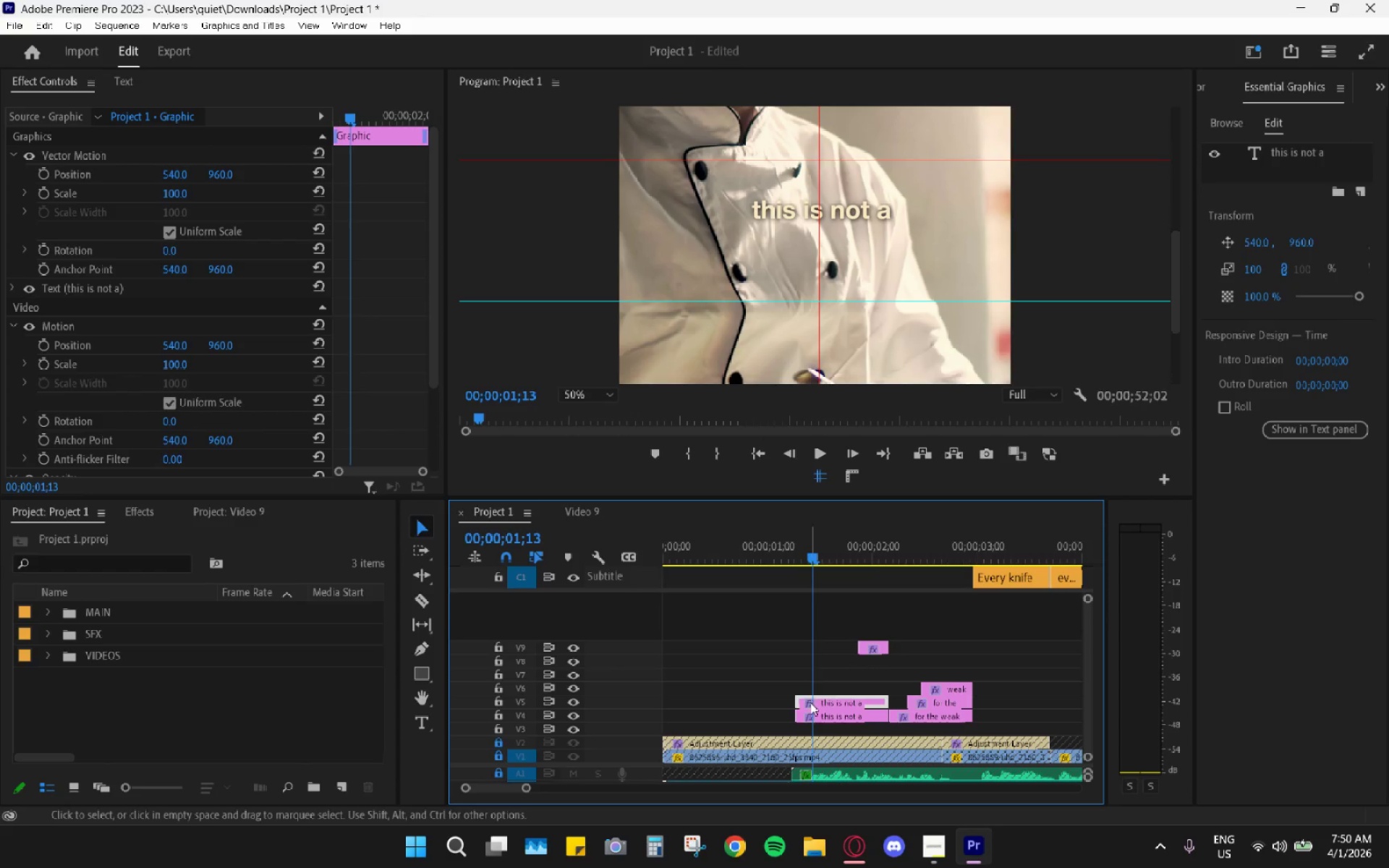 
hold_key(key=AltLeft, duration=1.51)
left_click_drag(start_coordinate=[844, 702], to_coordinate=[844, 692])
 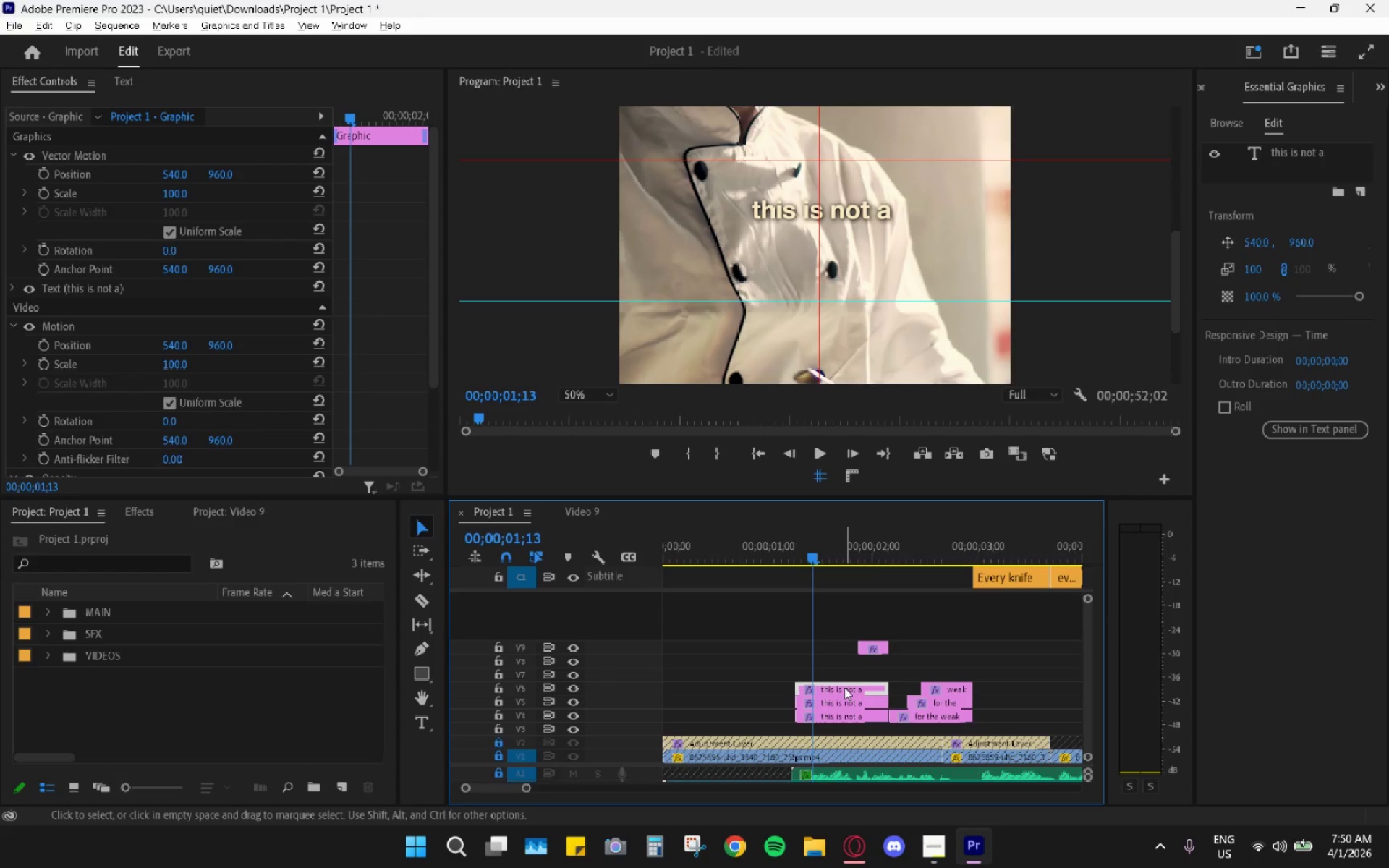 
key(Alt+AltLeft)
 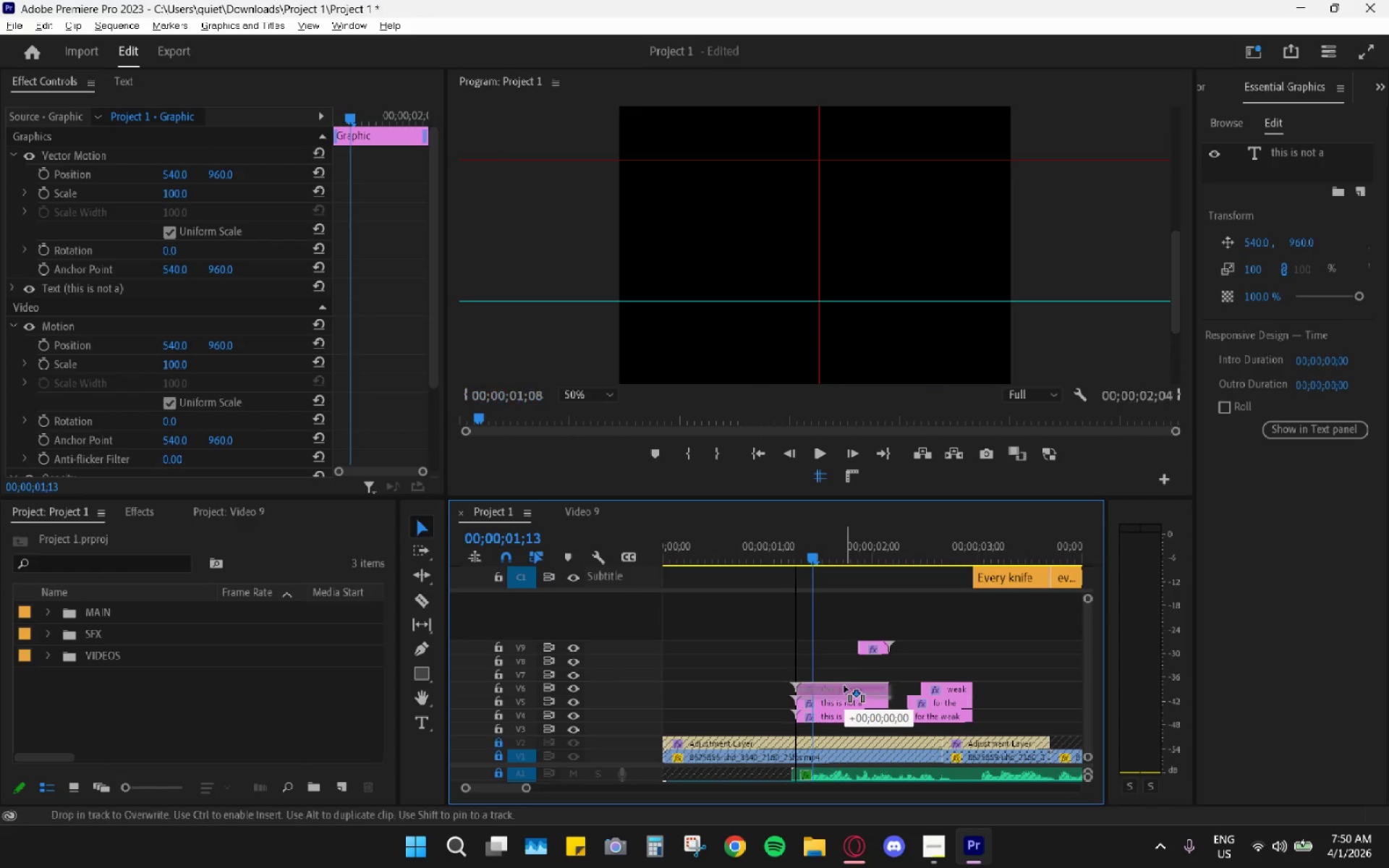 
key(Alt+AltLeft)
 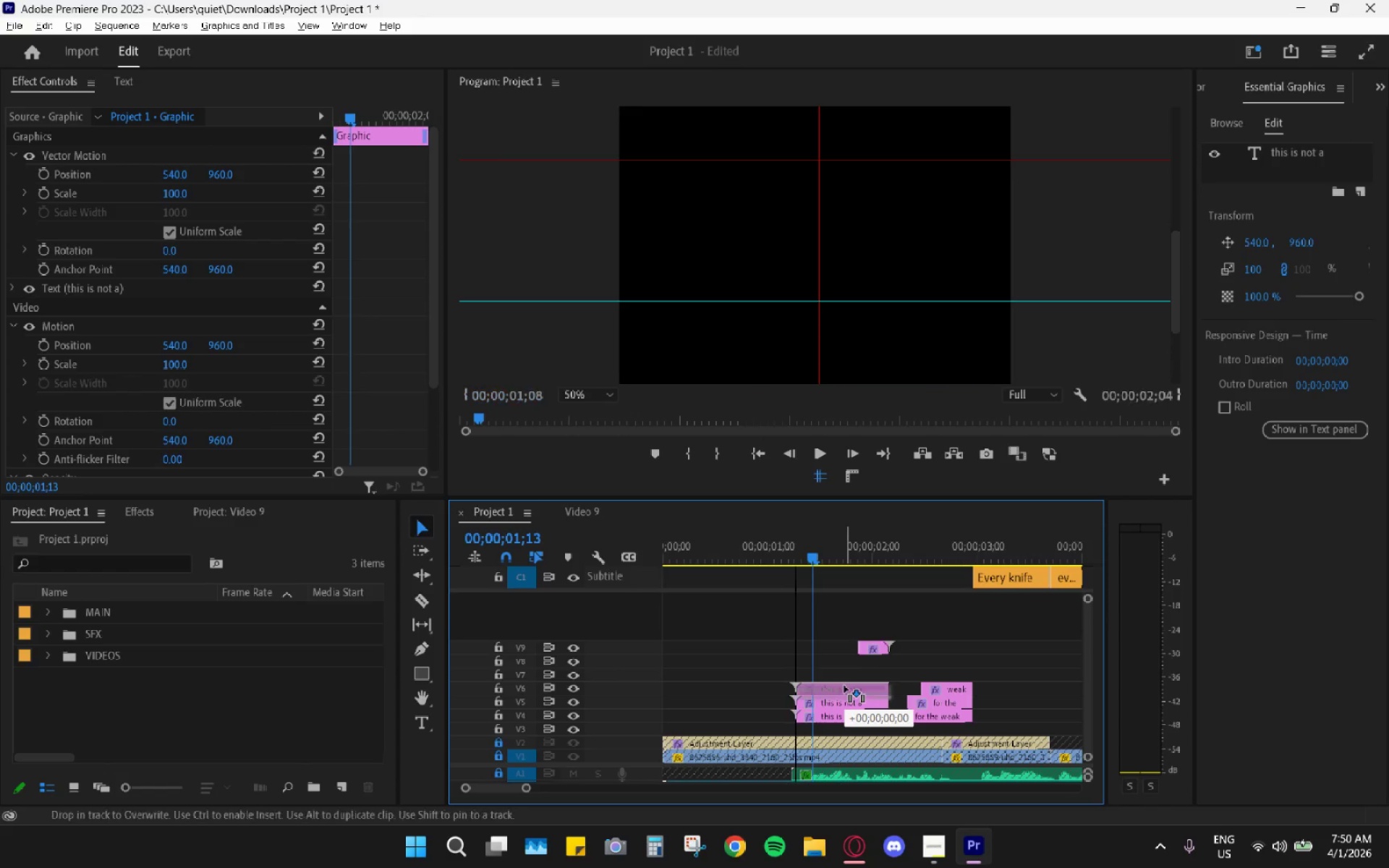 
key(Alt+AltLeft)
 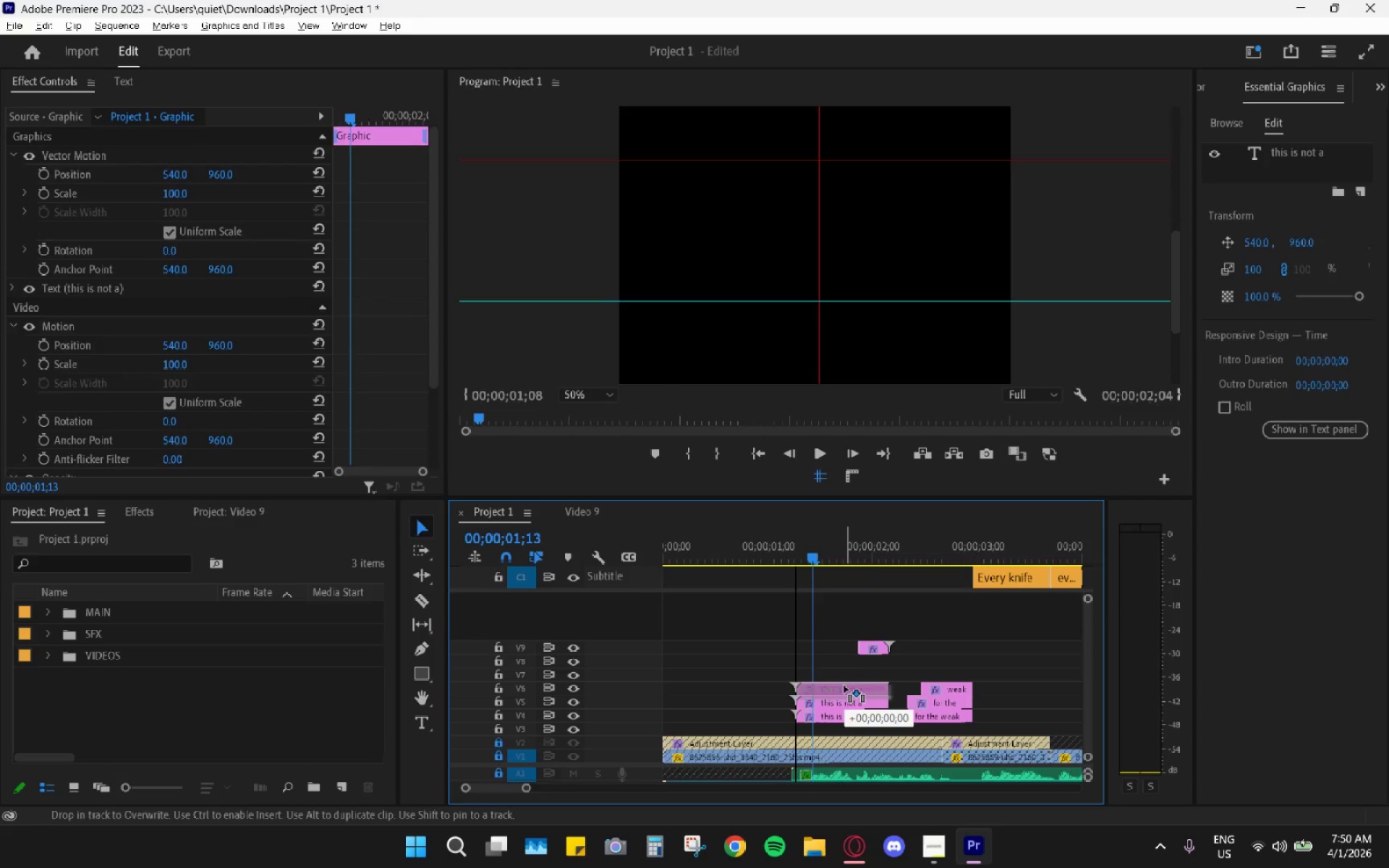 
key(Alt+AltLeft)
 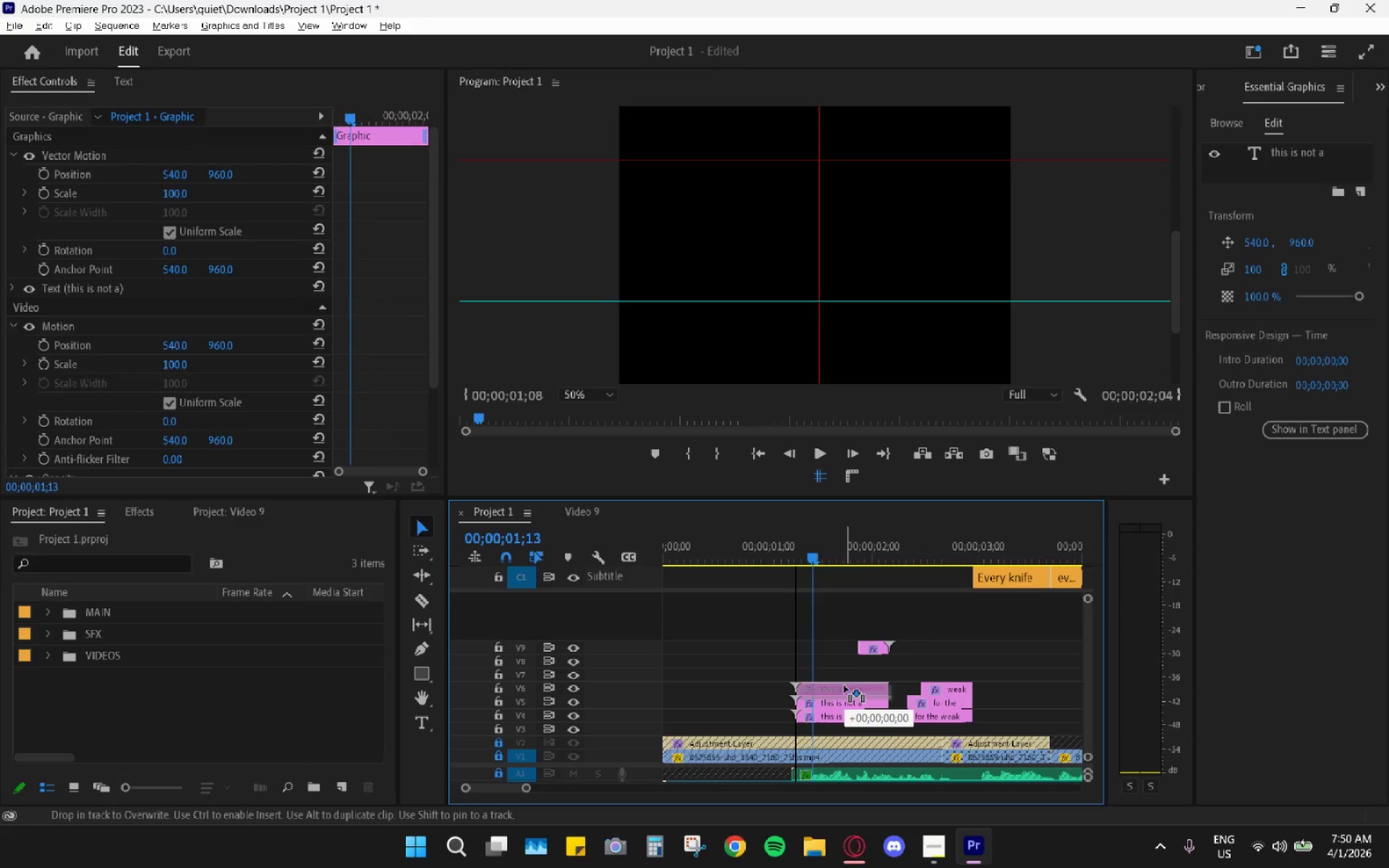 
key(Alt+AltLeft)
 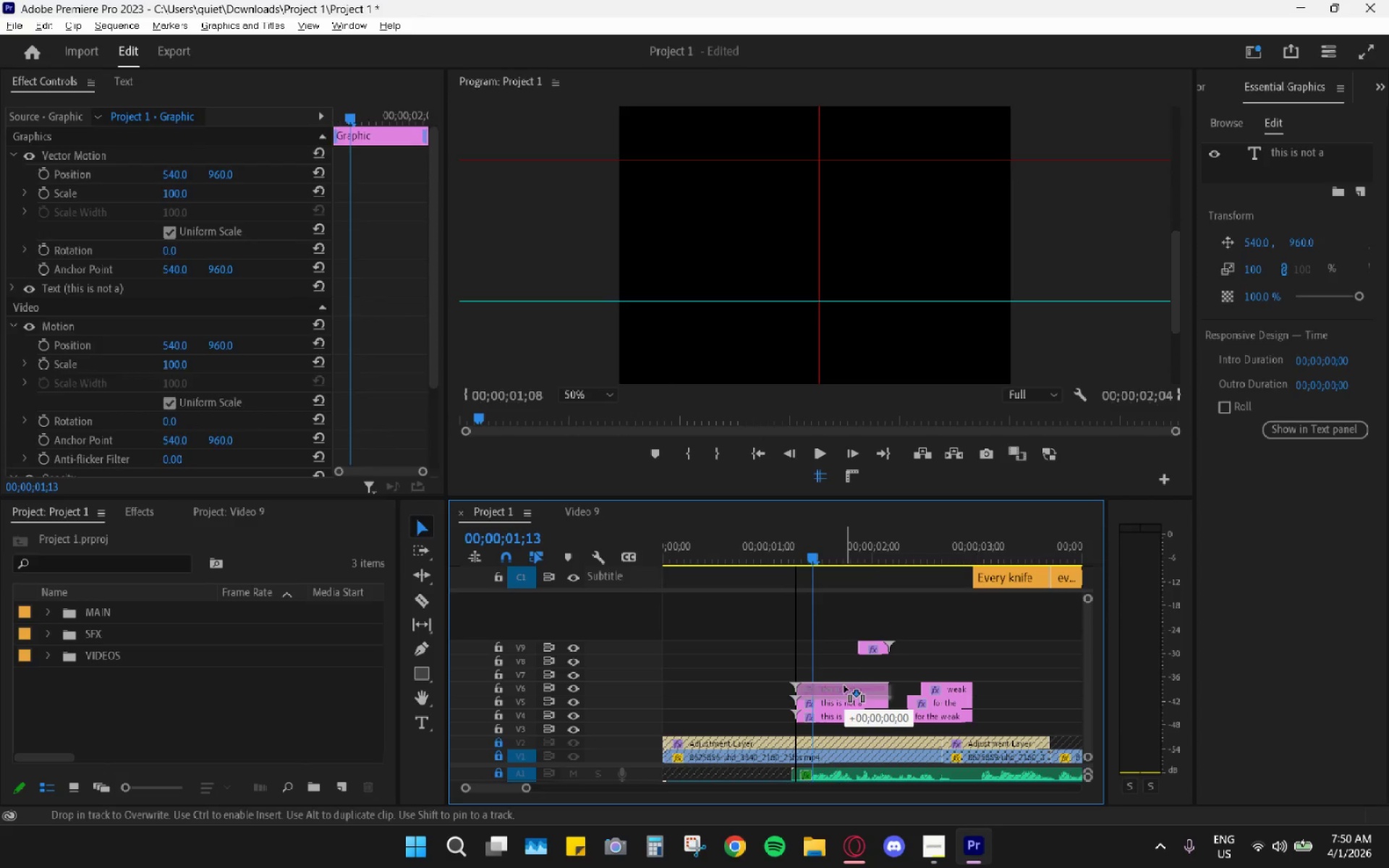 
key(Alt+AltLeft)
 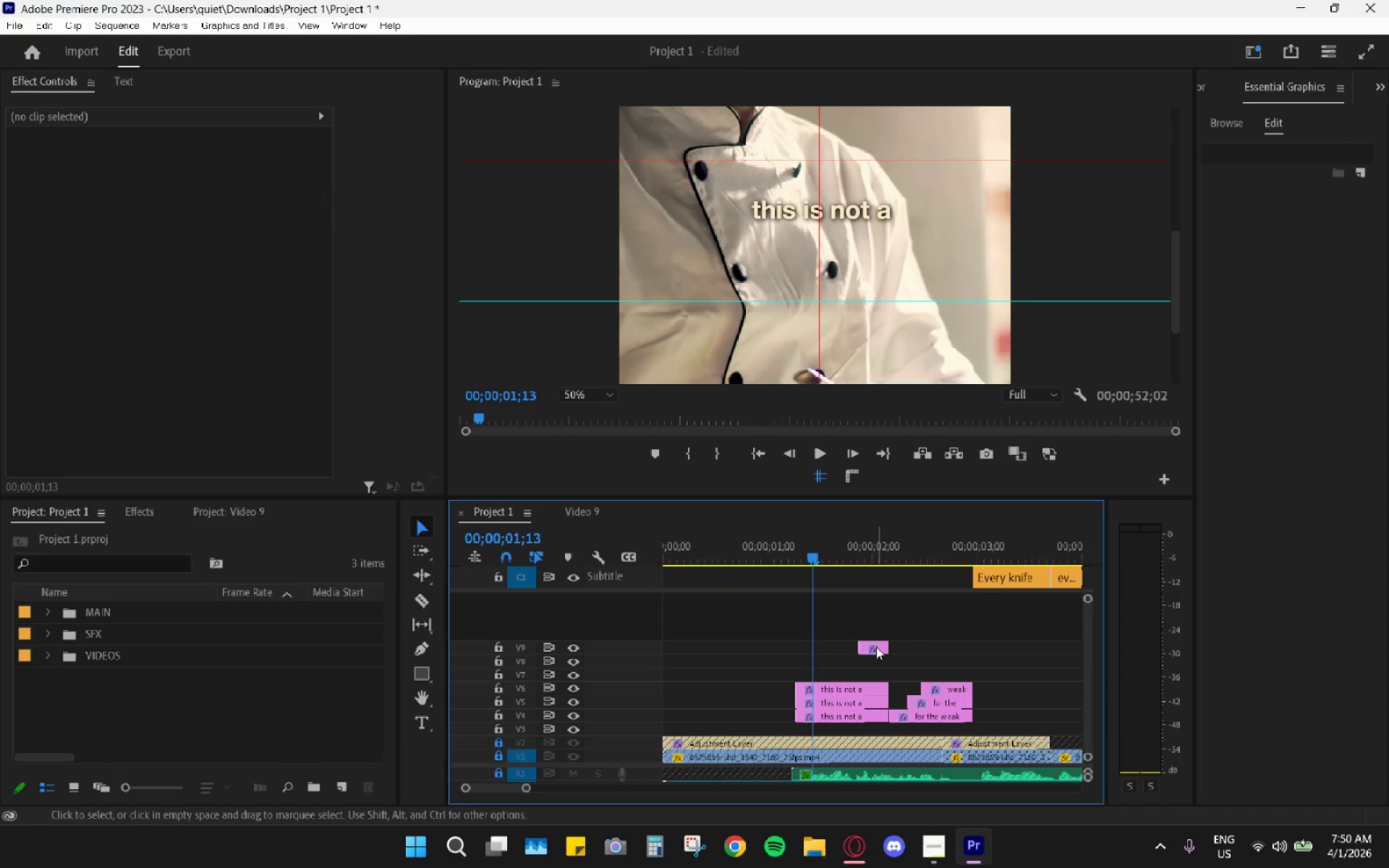 
hold_key(key=AltLeft, duration=0.95)
left_click_drag(start_coordinate=[858, 686], to_coordinate=[860, 676])
 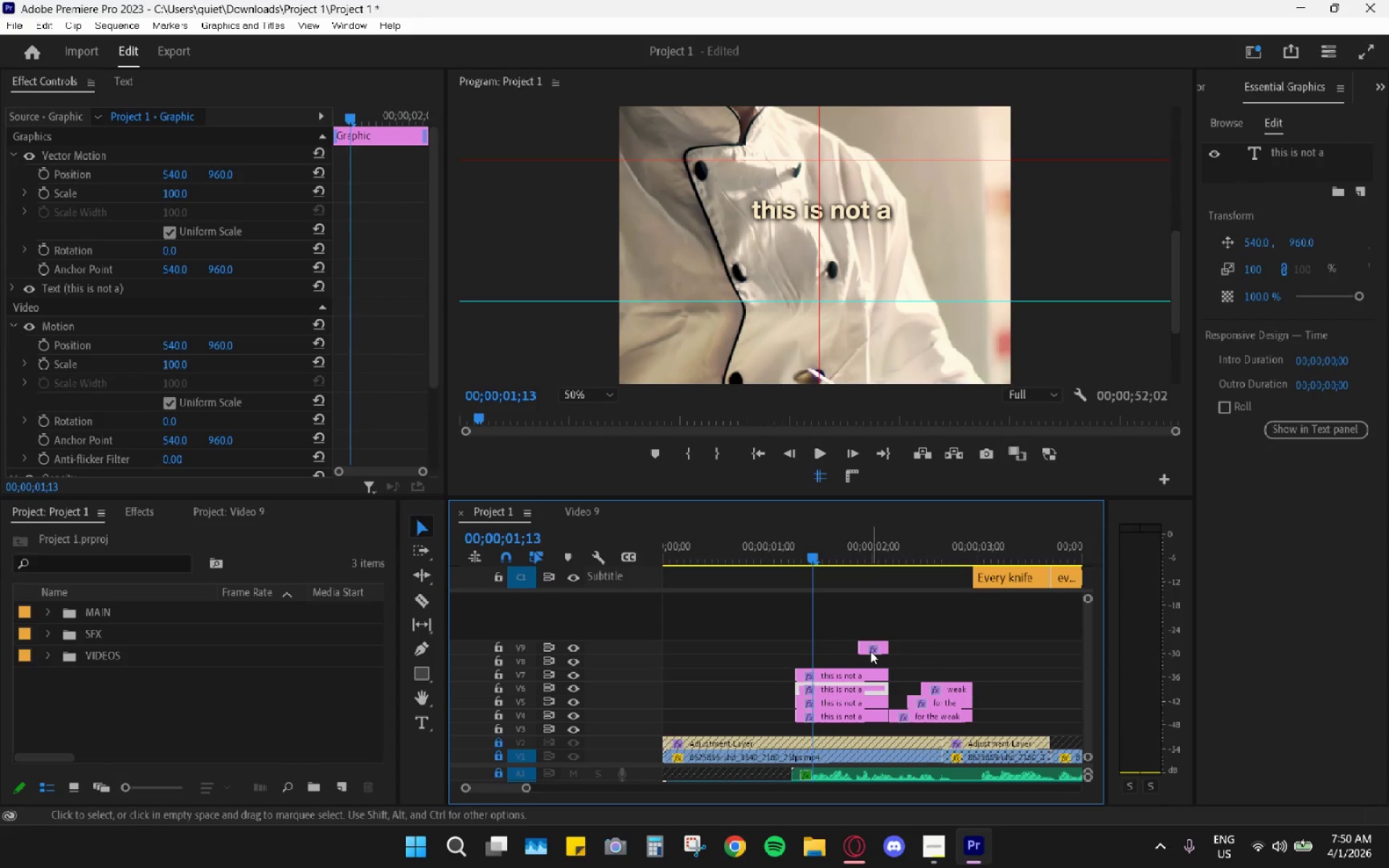 
left_click_drag(start_coordinate=[871, 650], to_coordinate=[871, 664])
 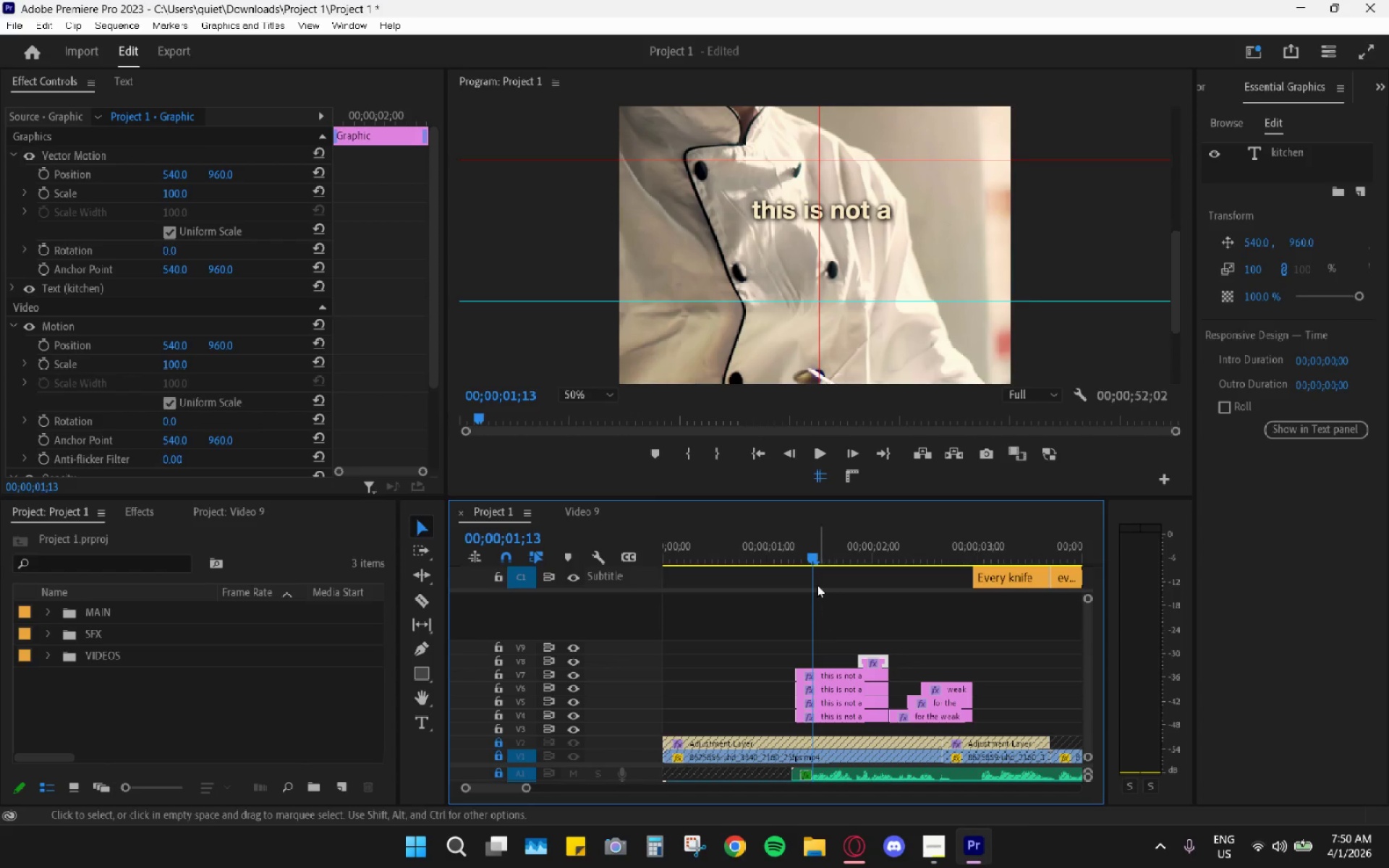 
left_click_drag(start_coordinate=[807, 562], to_coordinate=[795, 558])
 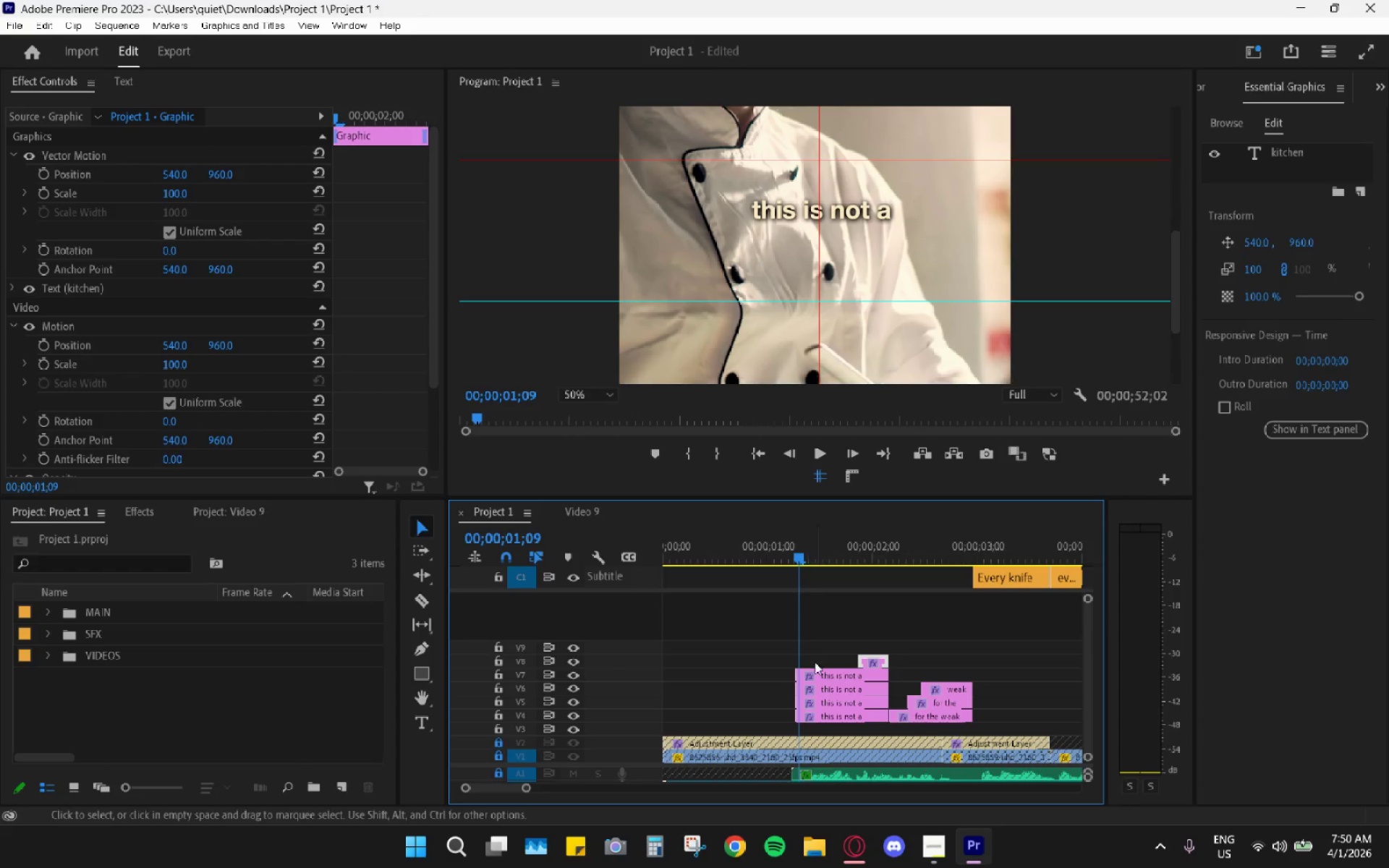 
hold_key(key=AltLeft, duration=0.88)
scroll: coordinate [828, 724], scroll_direction: up, amount: 14.0
 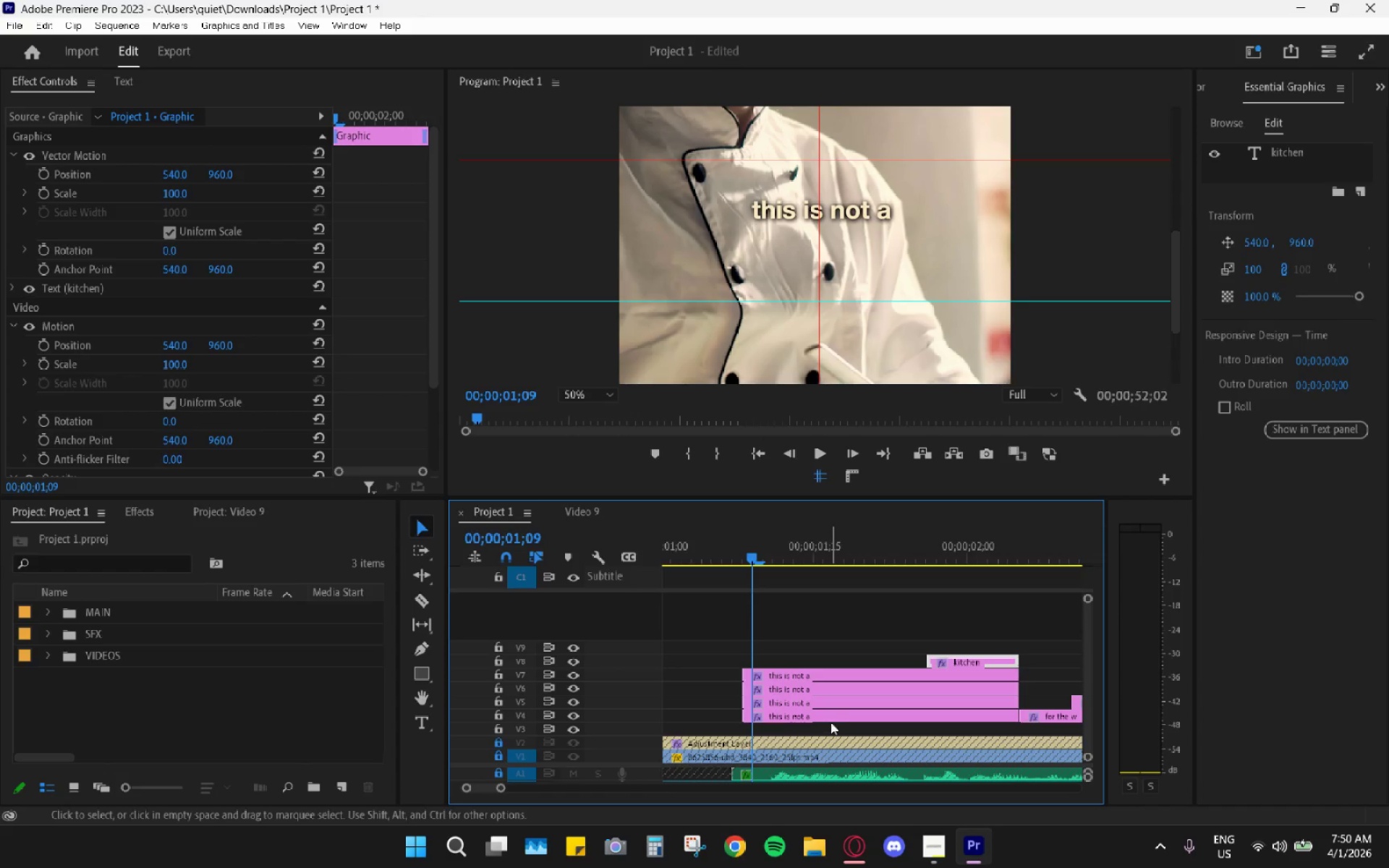 
key(Space)
 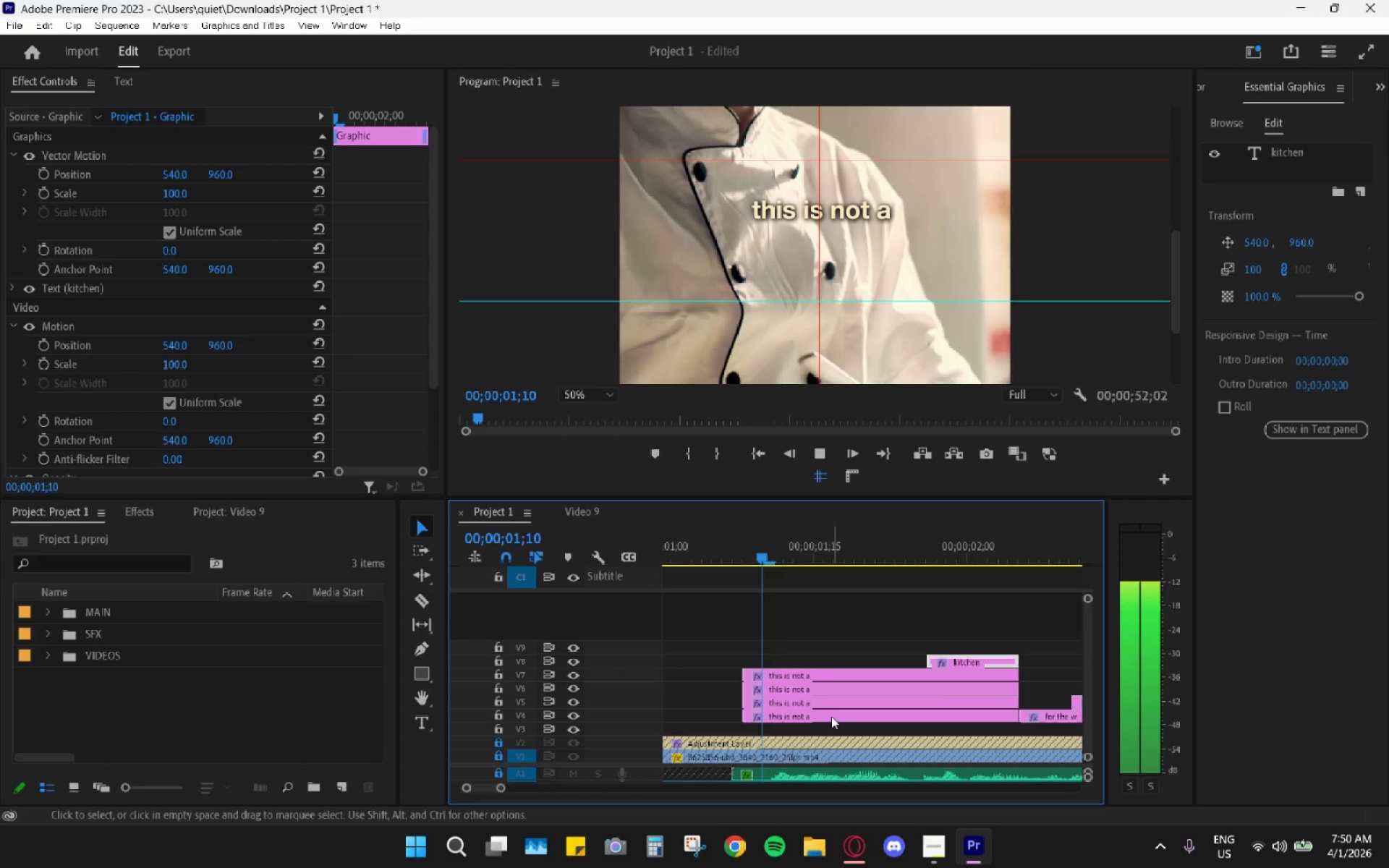 
key(Space)
 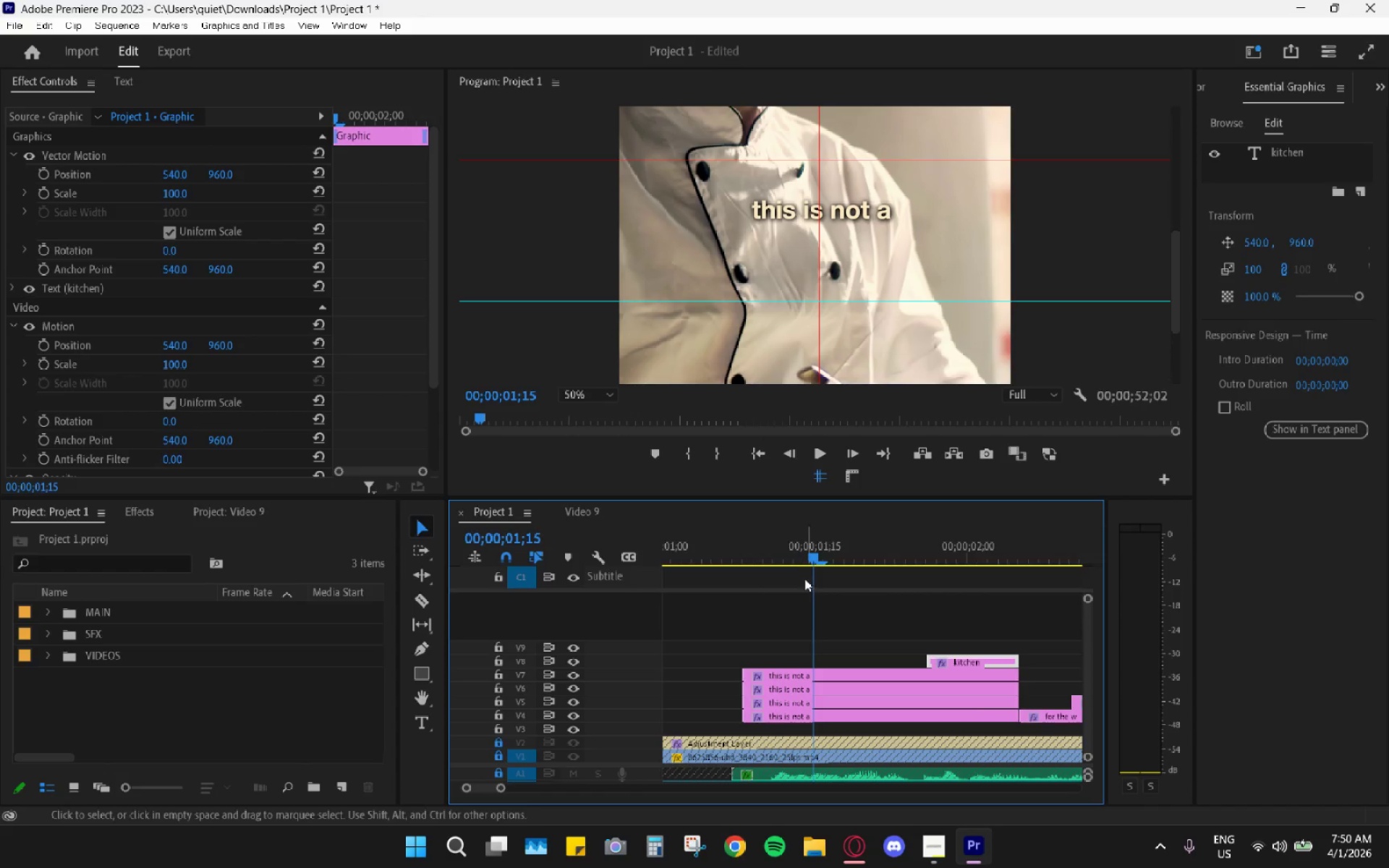 
left_click_drag(start_coordinate=[779, 552], to_coordinate=[805, 566])
 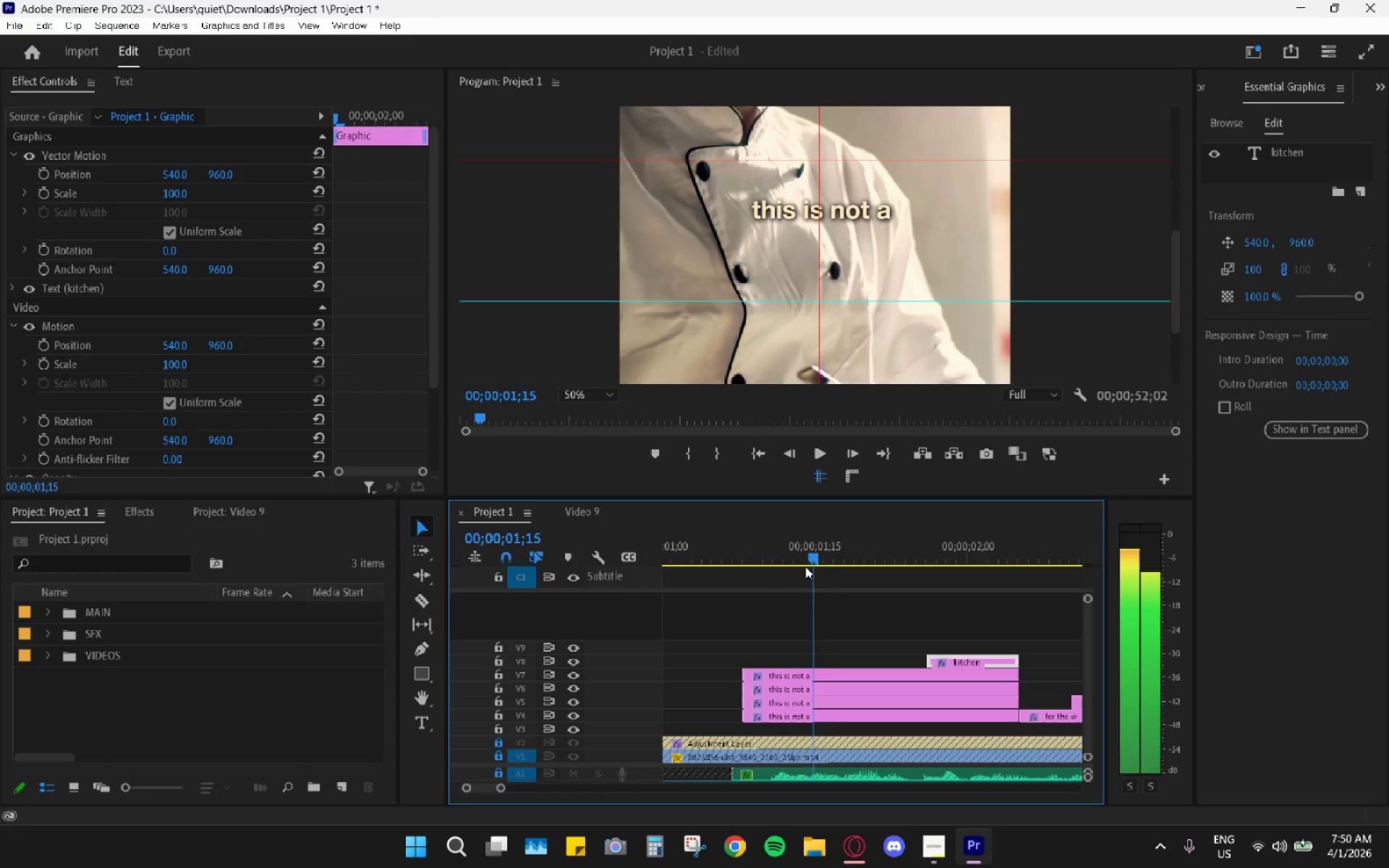 
key(Space)
 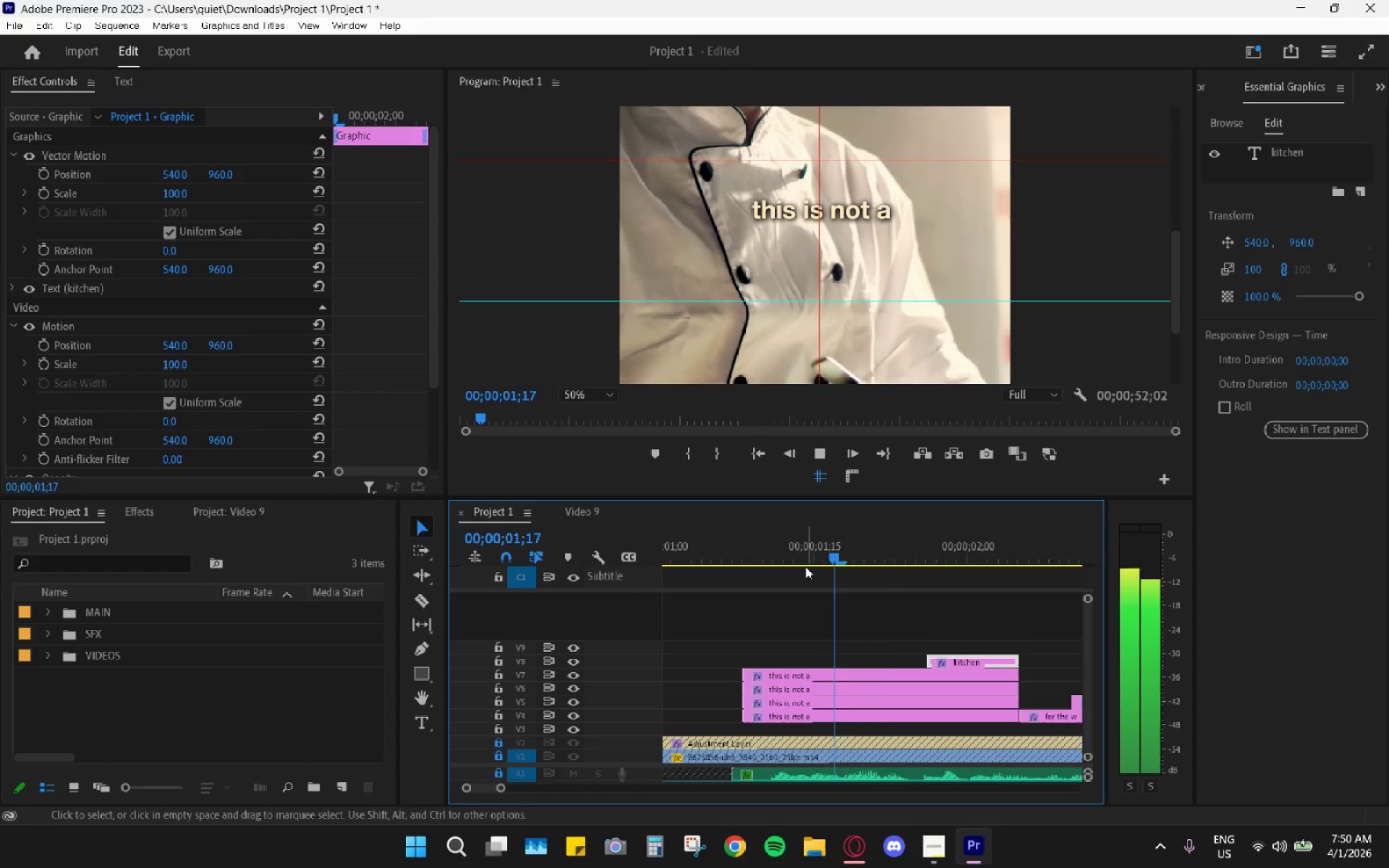 
left_click_drag(start_coordinate=[805, 566], to_coordinate=[802, 566])
 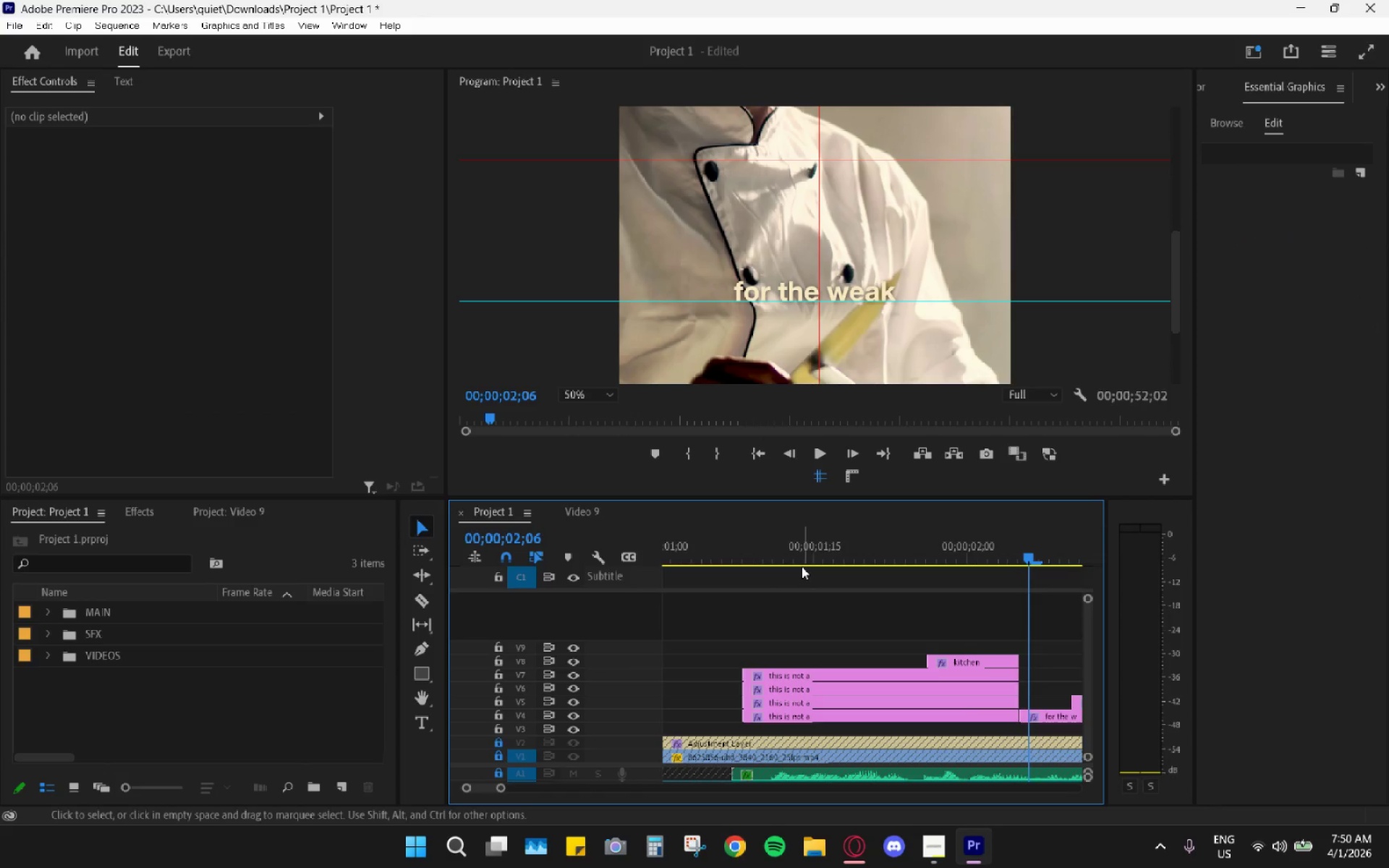 
key(Space)
 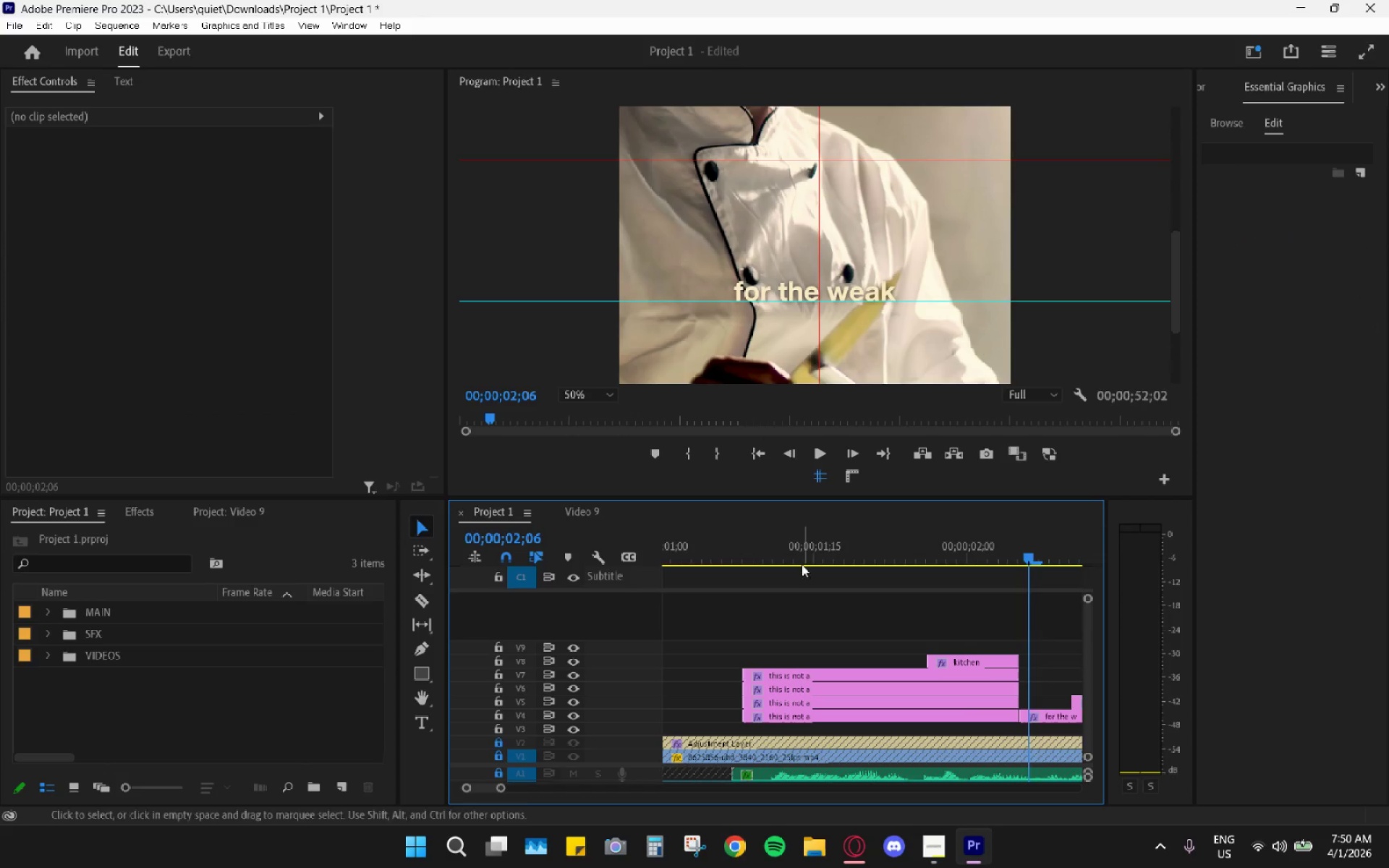 
left_click_drag(start_coordinate=[804, 549], to_coordinate=[808, 550])
 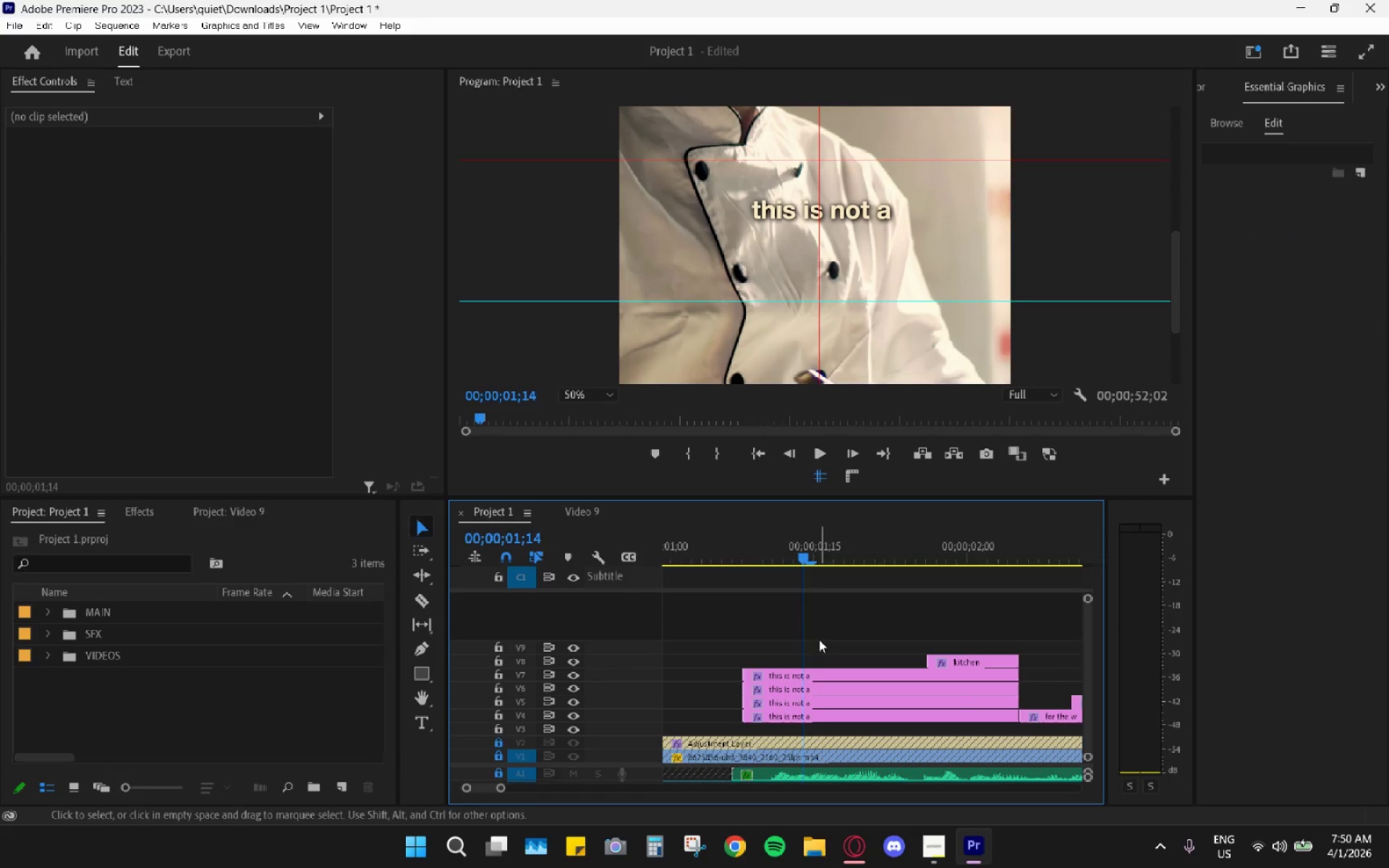 
key(C)
 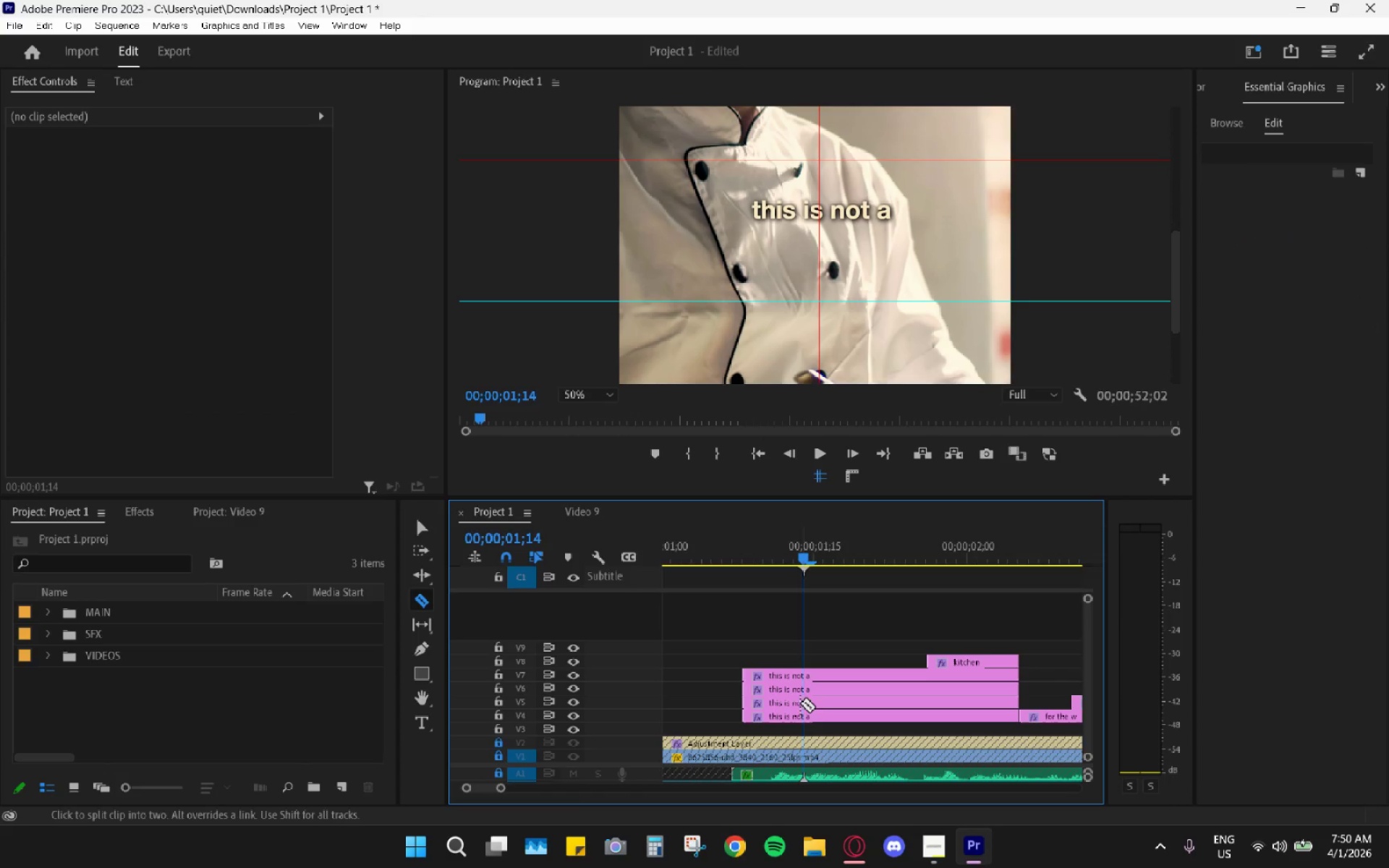 
left_click([802, 704])
 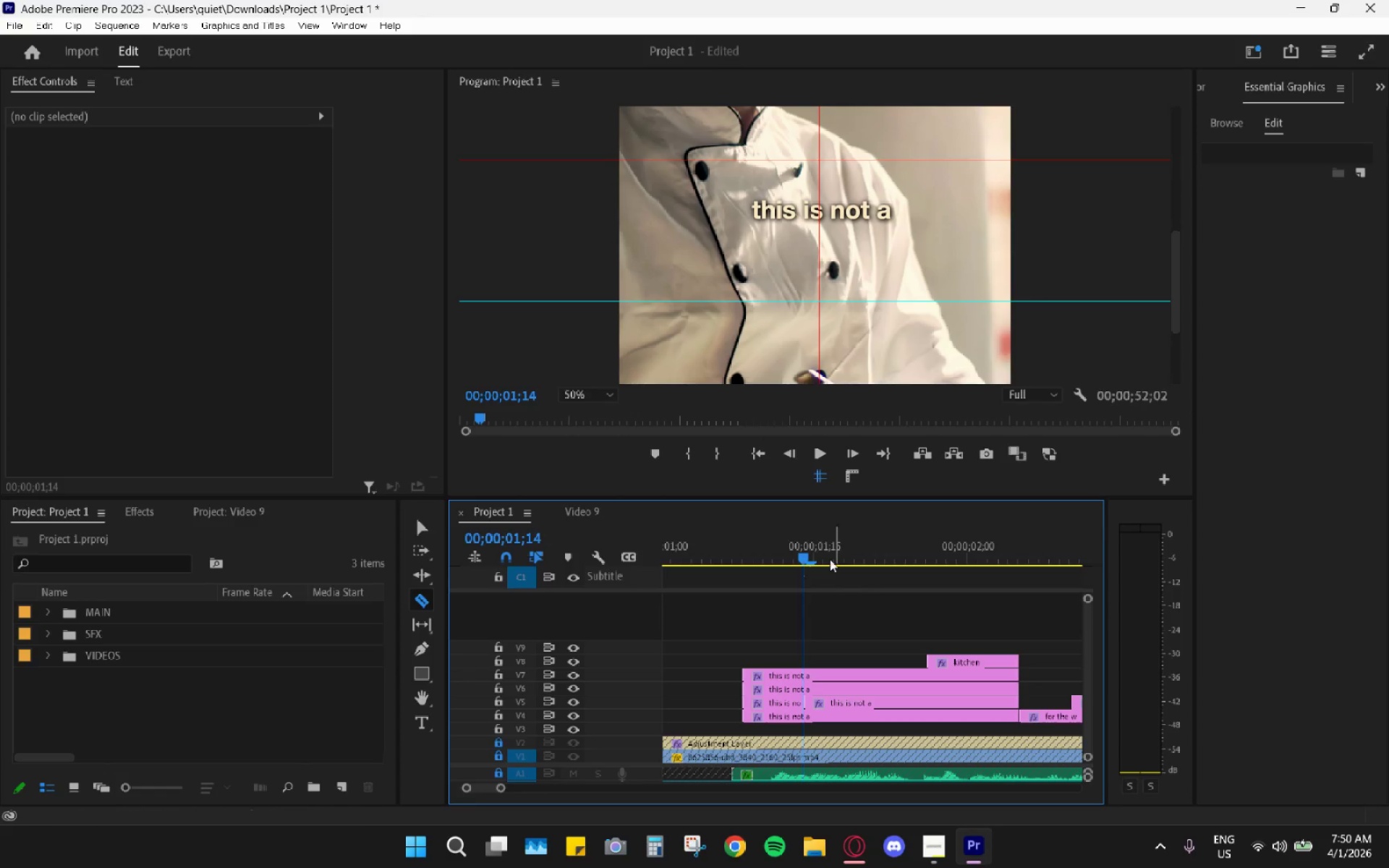 
left_click_drag(start_coordinate=[808, 550], to_coordinate=[846, 559])
 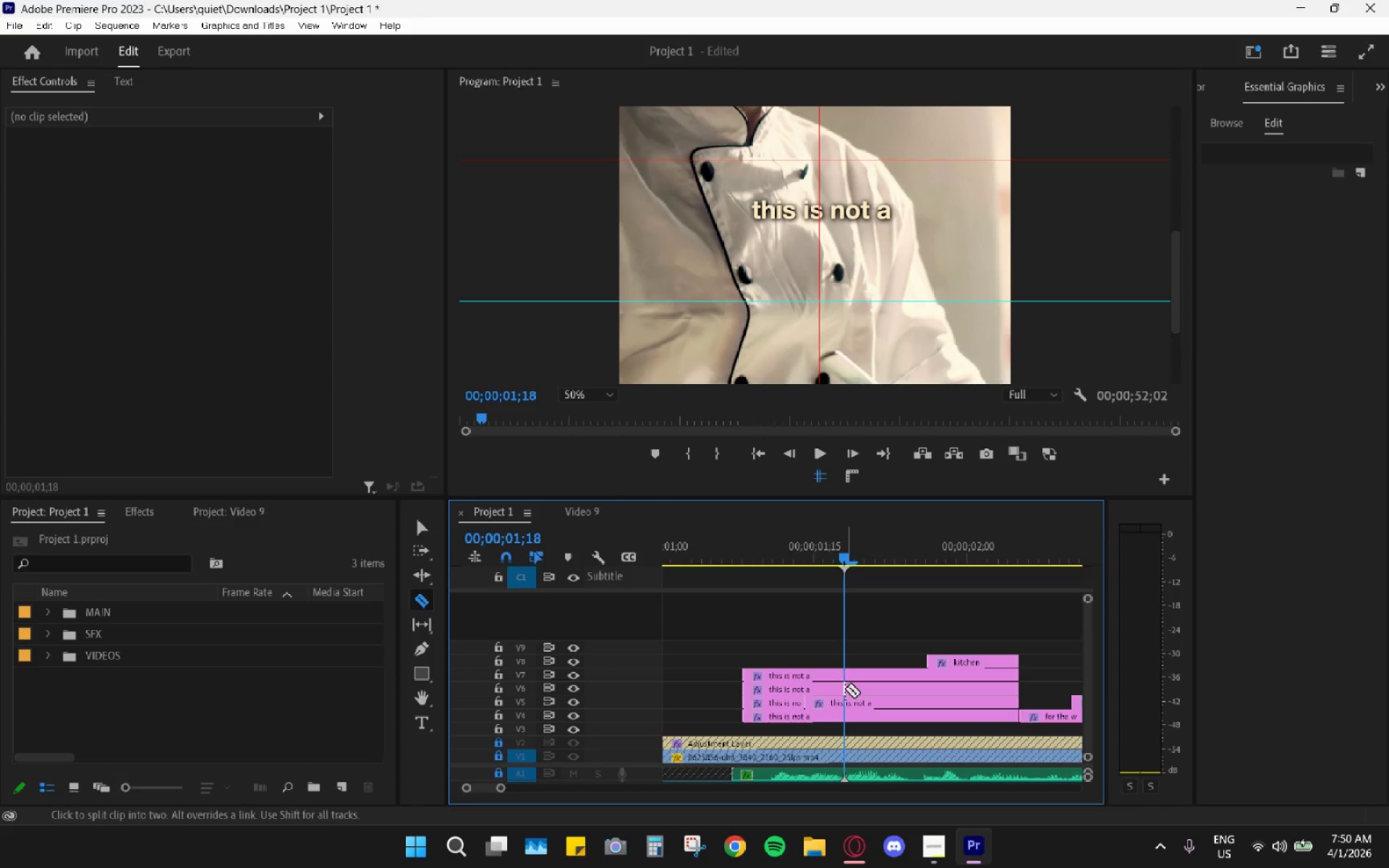 
left_click([845, 689])
 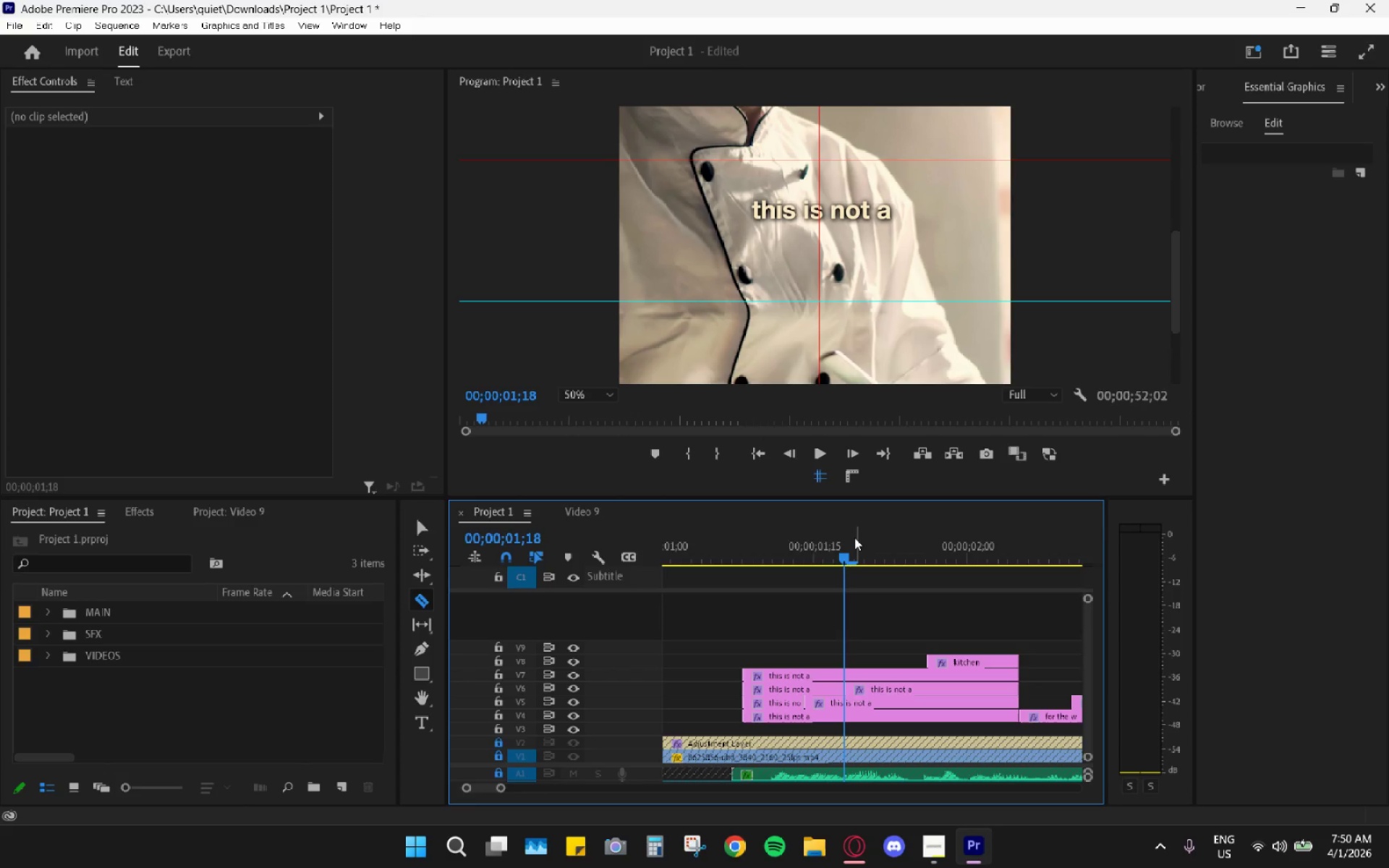 
left_click_drag(start_coordinate=[846, 544], to_coordinate=[888, 566])
 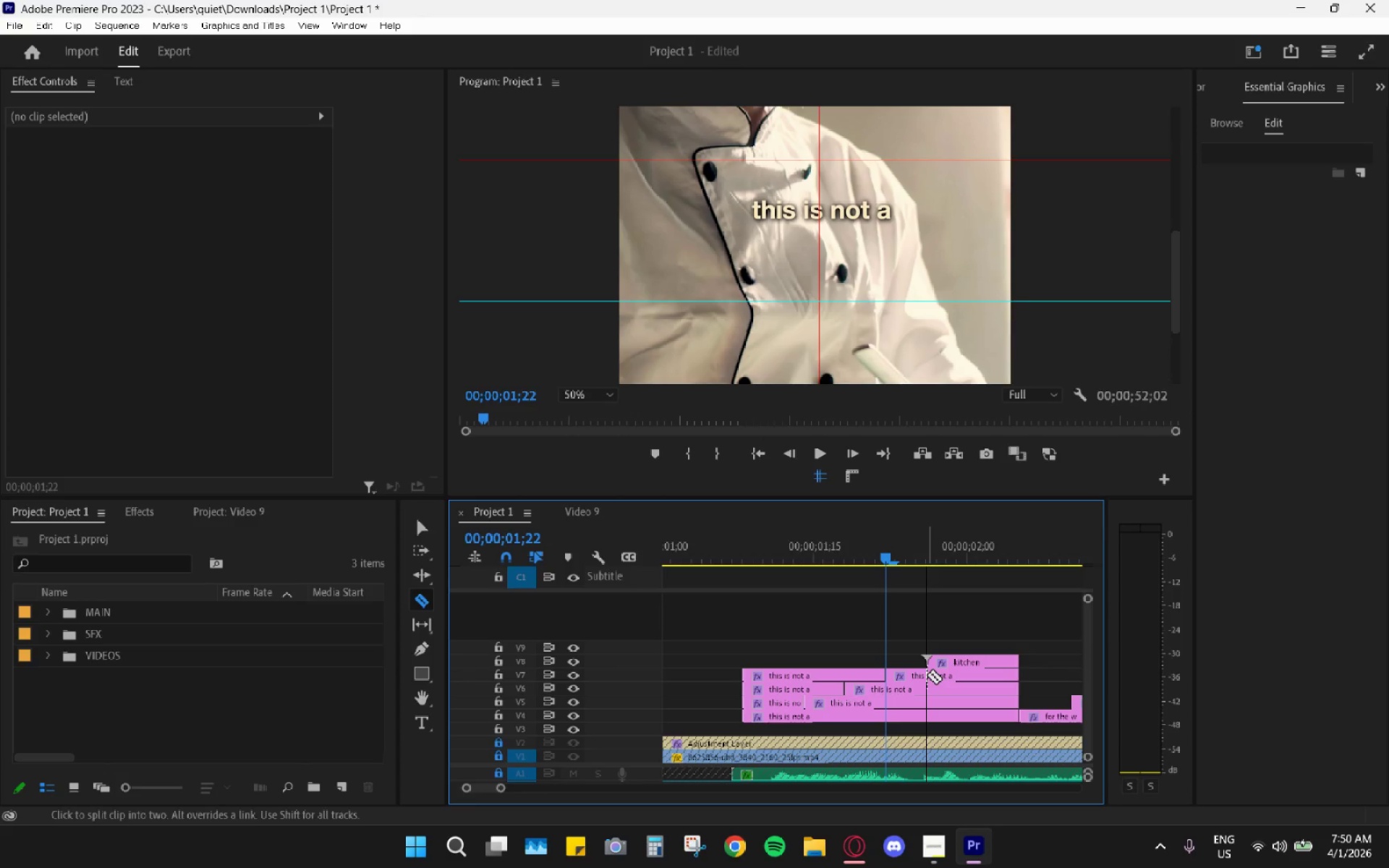 
key(V)
 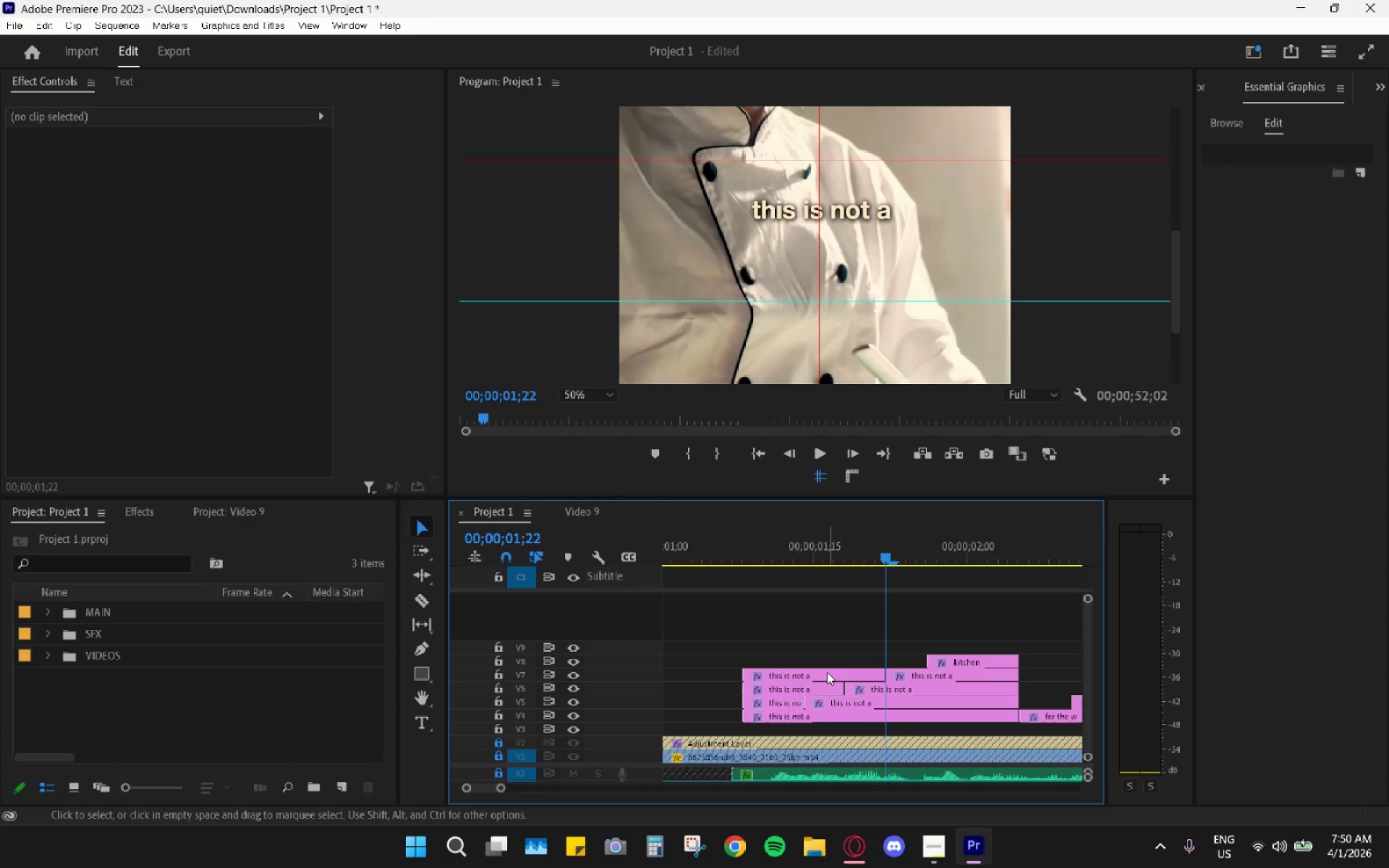 
left_click([828, 673])
 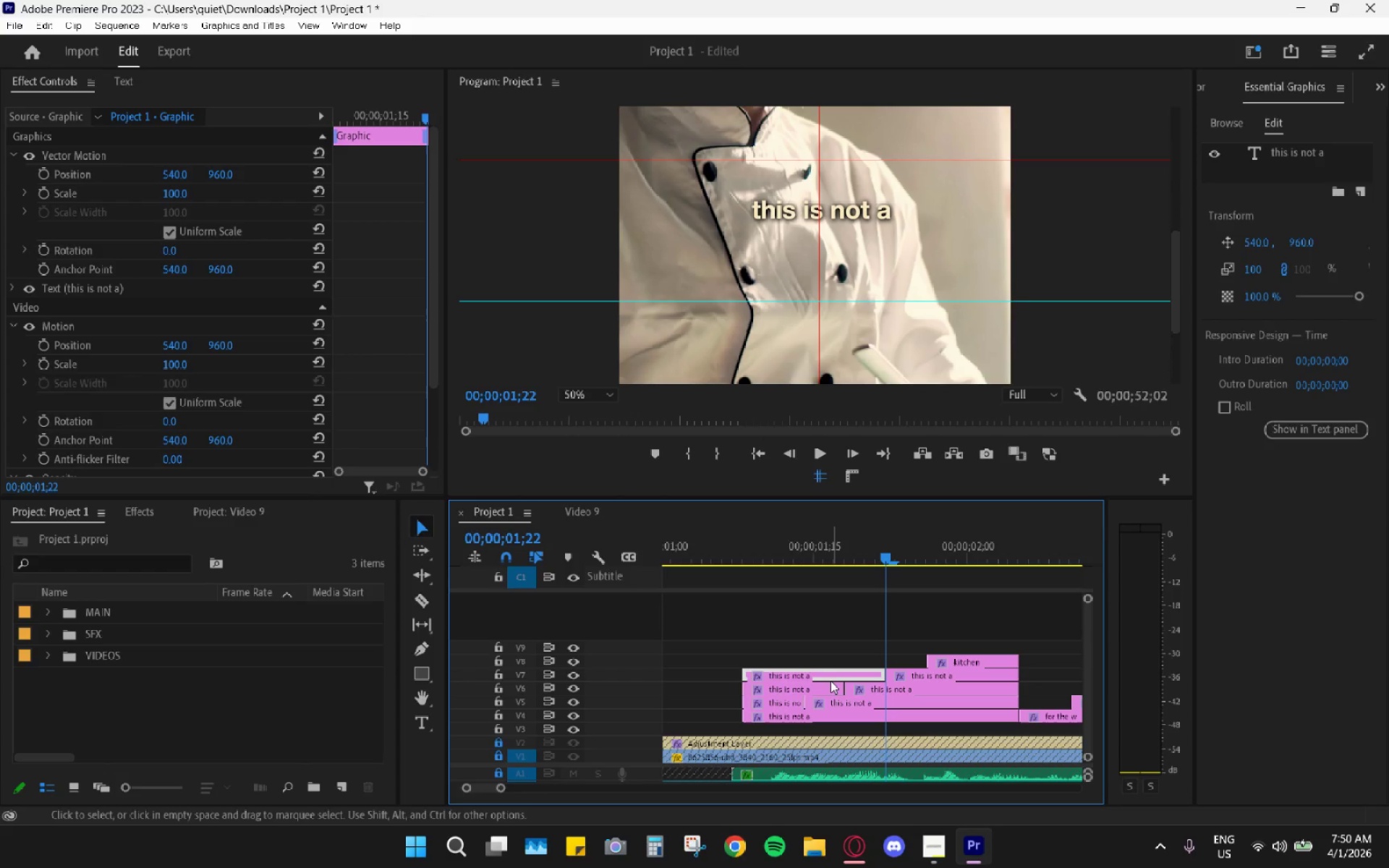 
key(H)
 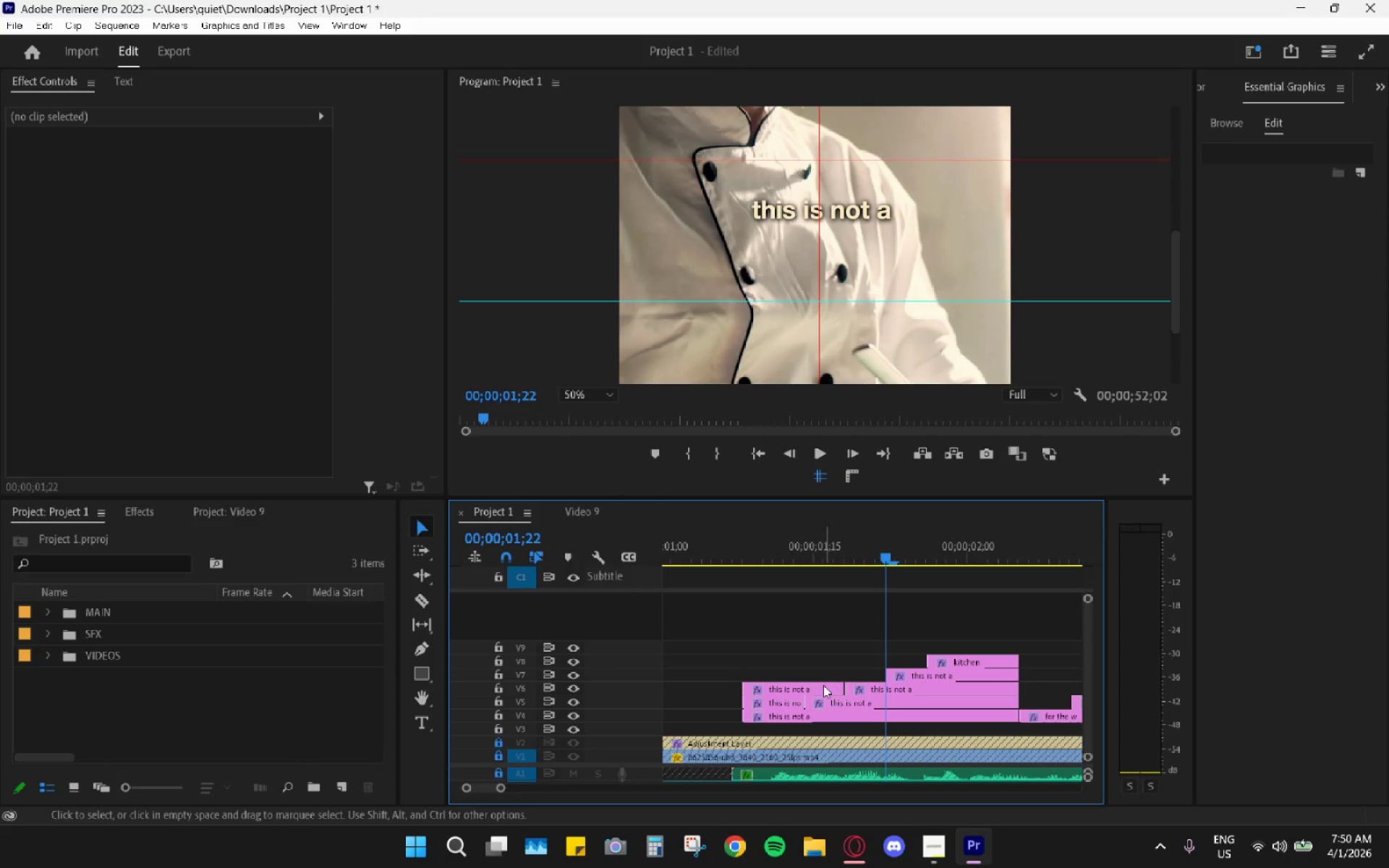 
left_click([820, 688])
 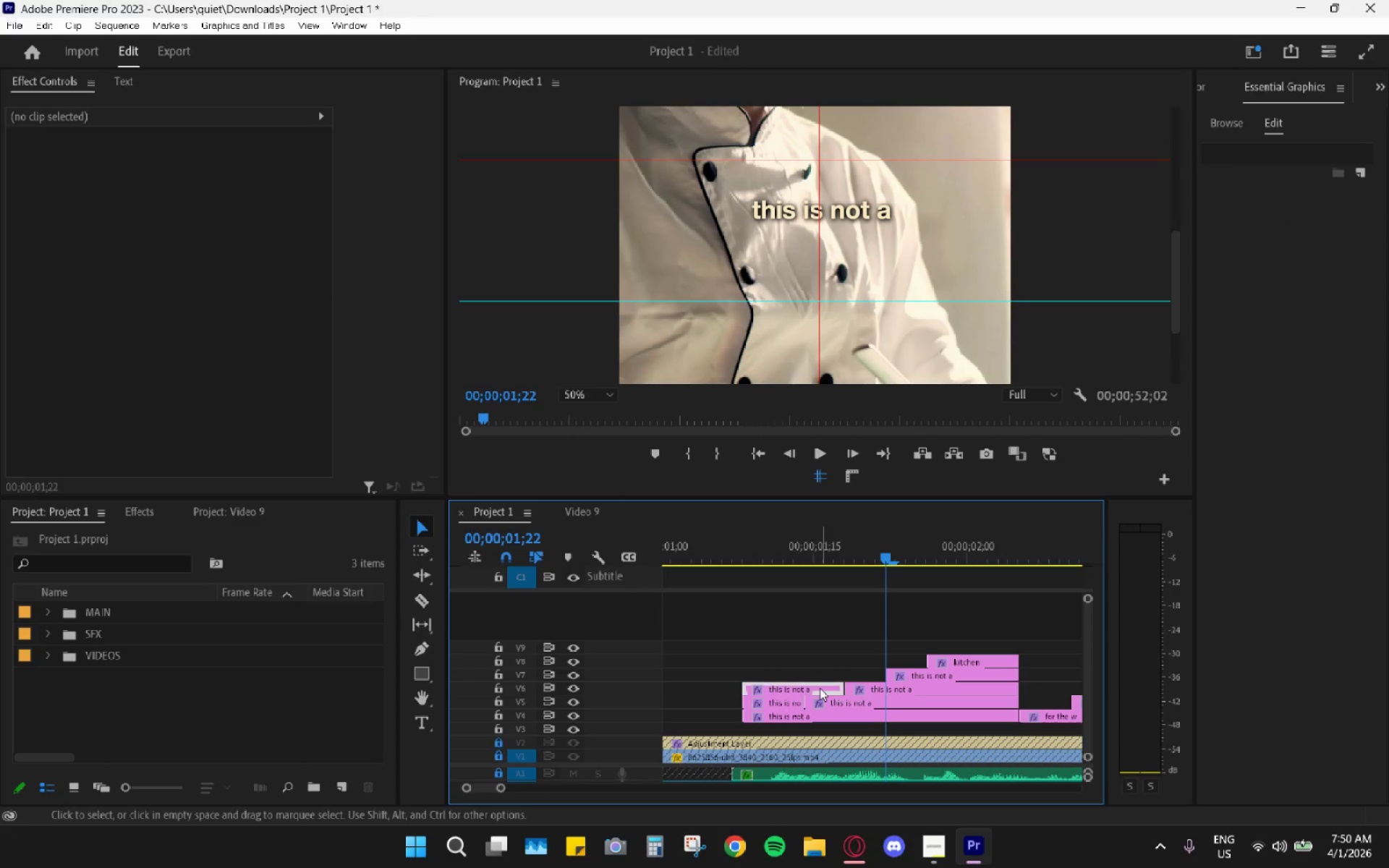 
key(H)
 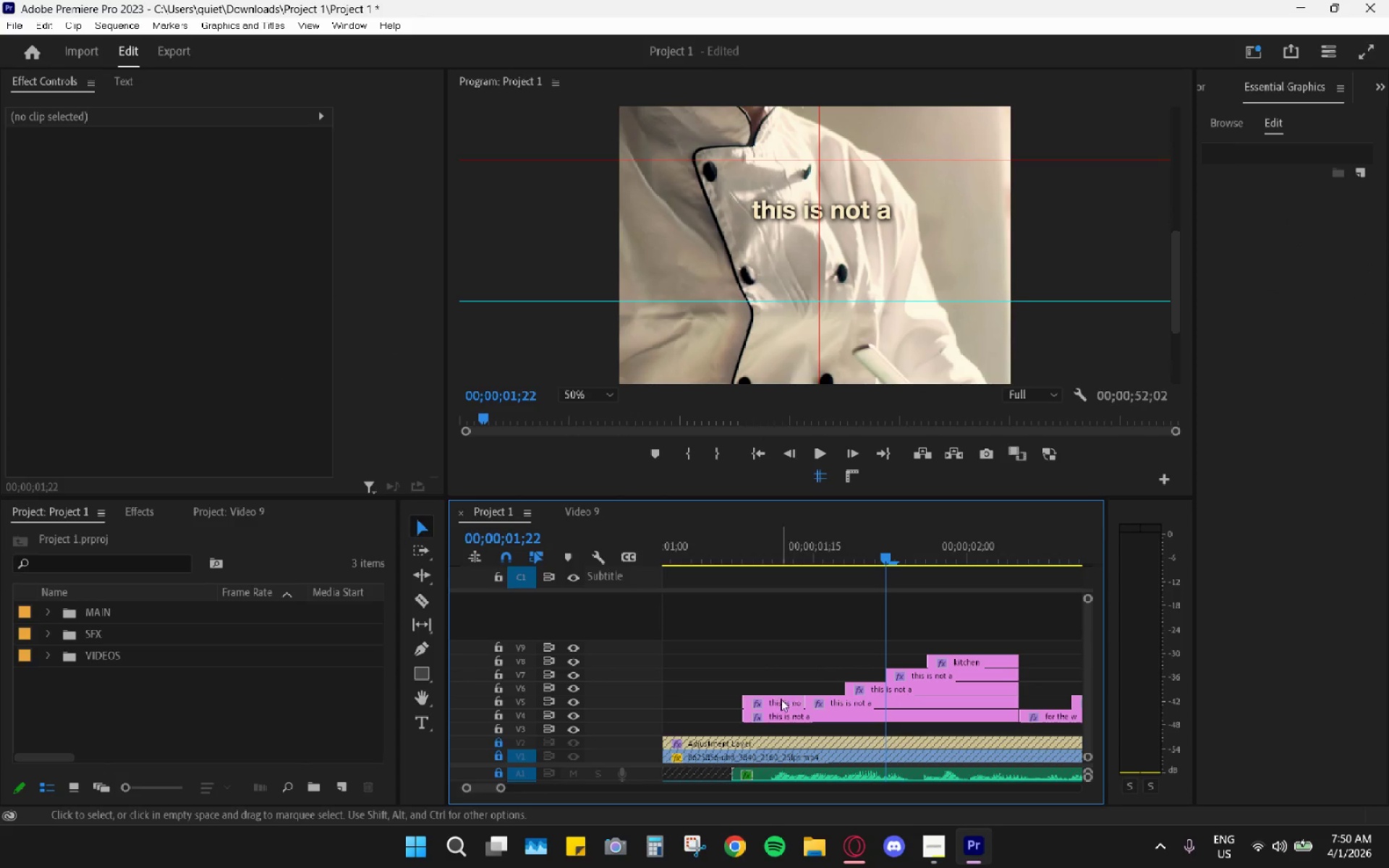 
left_click([781, 699])
 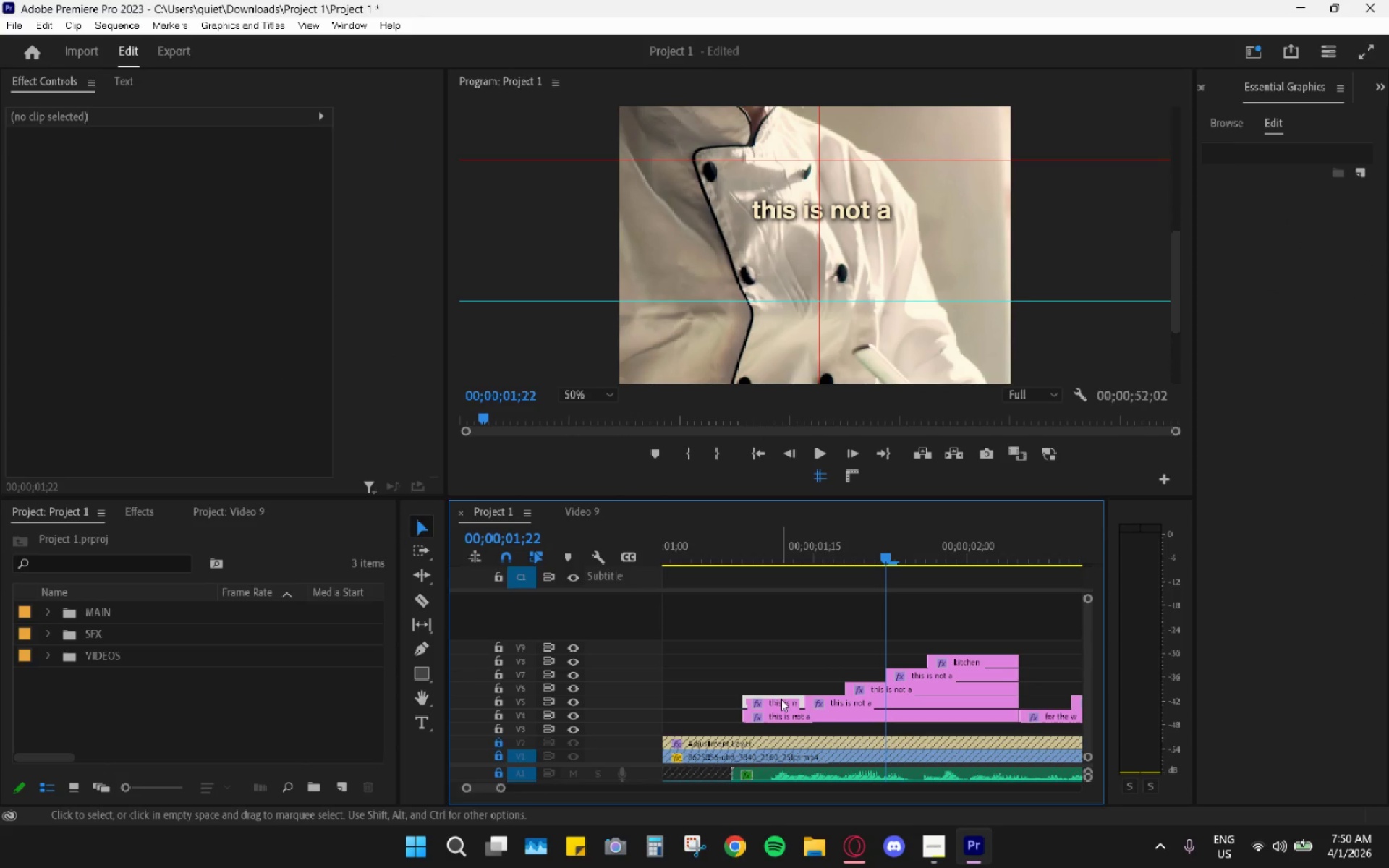 
key(H)
 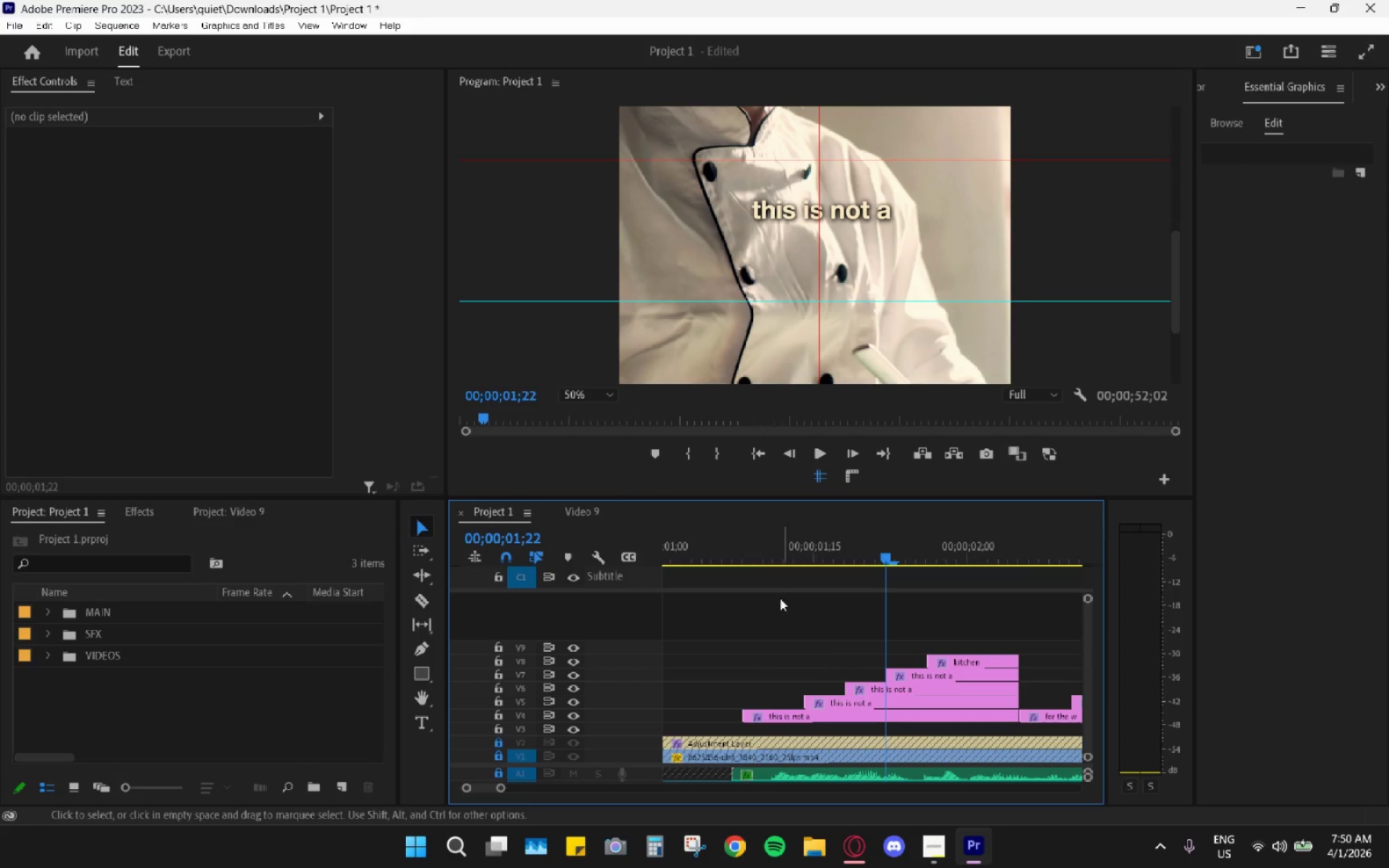 
left_click([768, 554])
 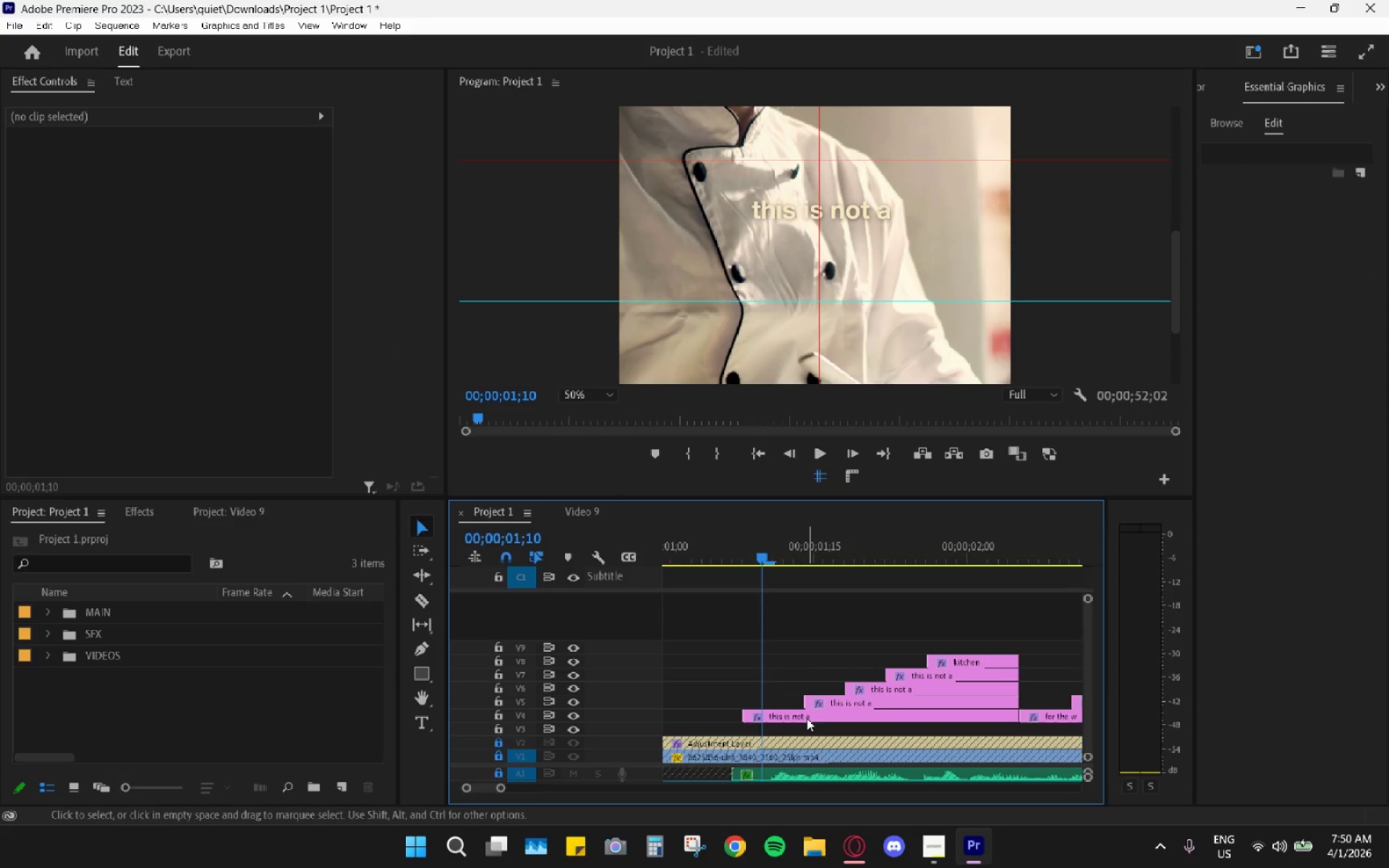 
left_click([806, 718])
 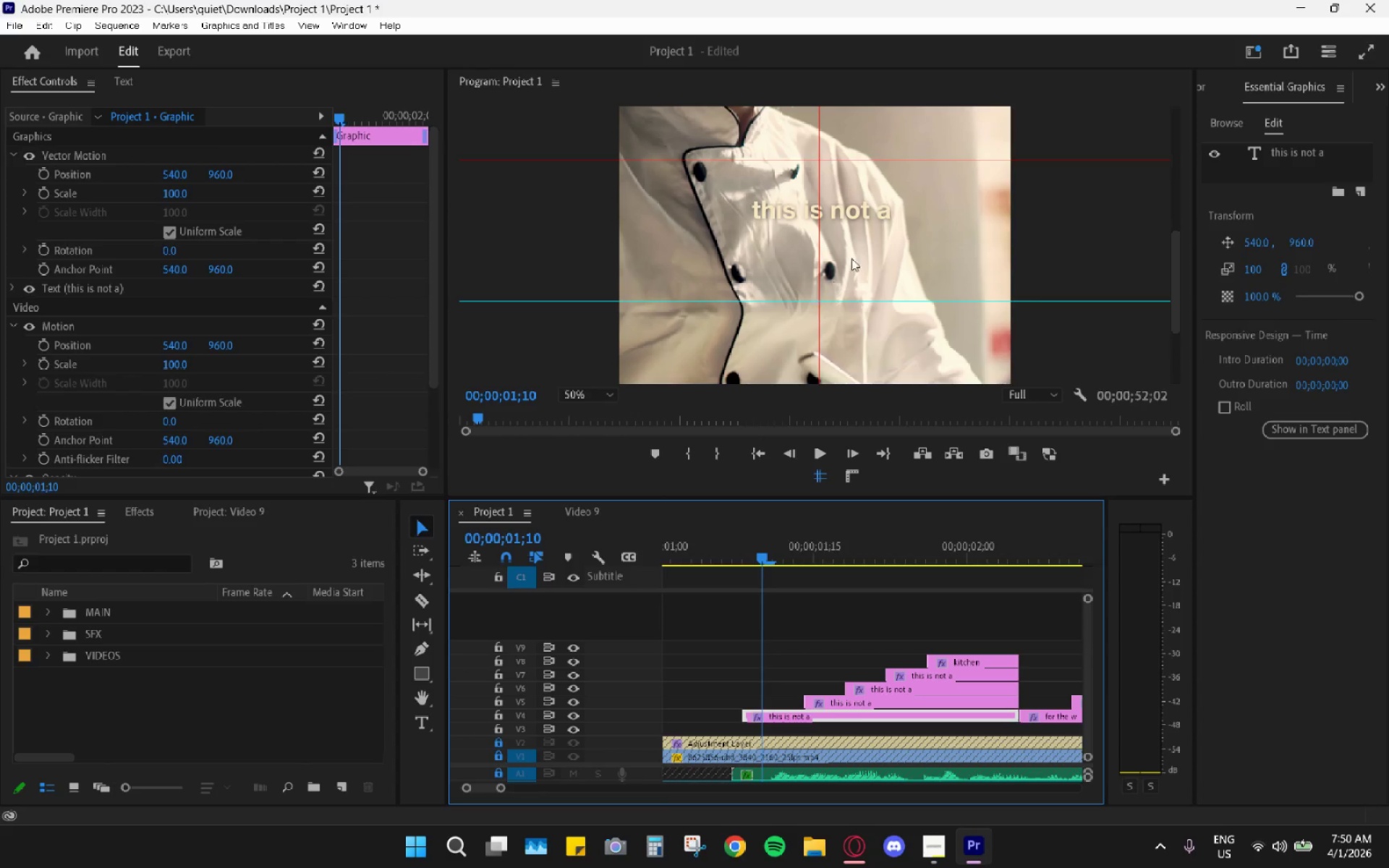 
double_click([856, 206])
 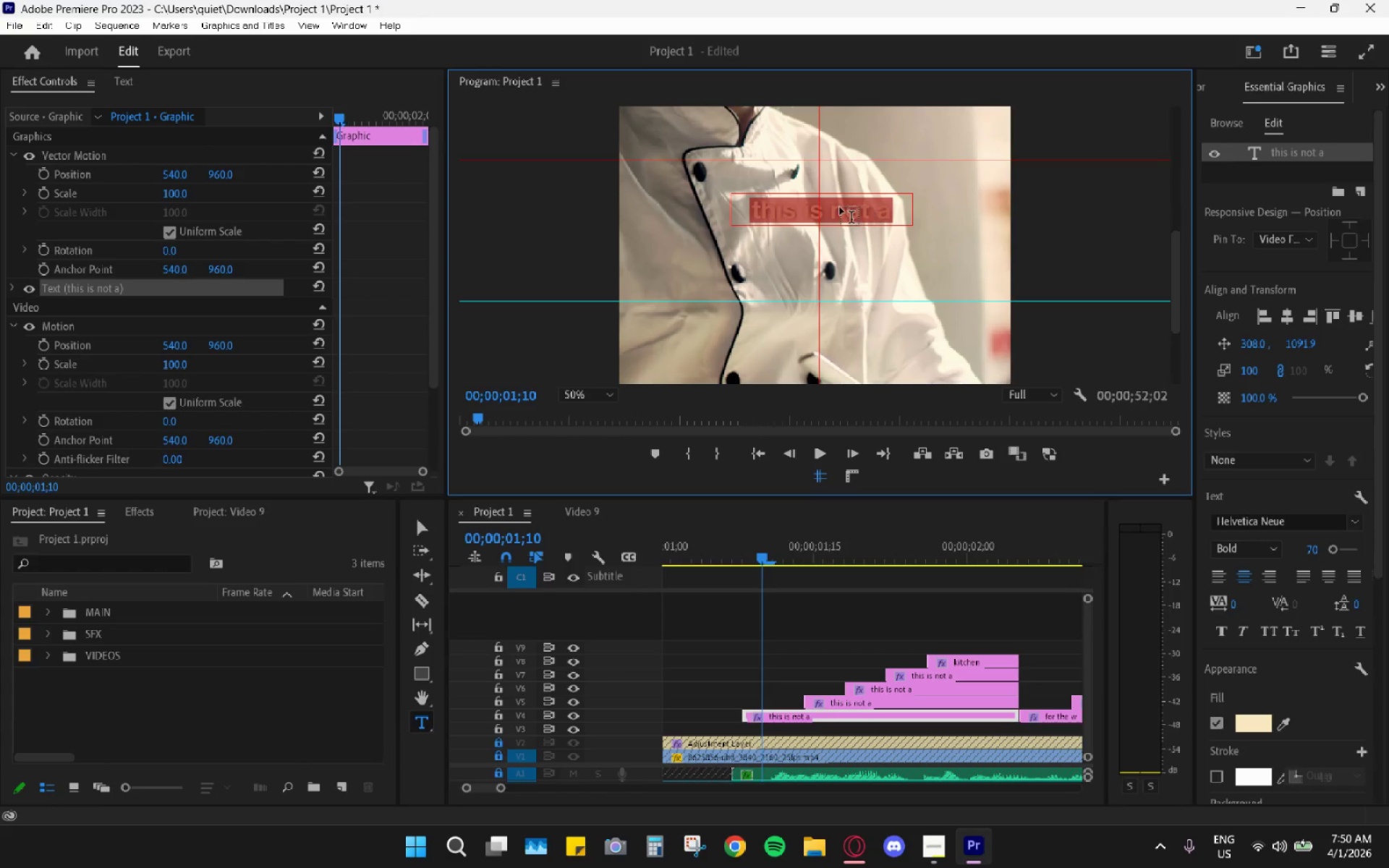 
left_click([836, 207])
 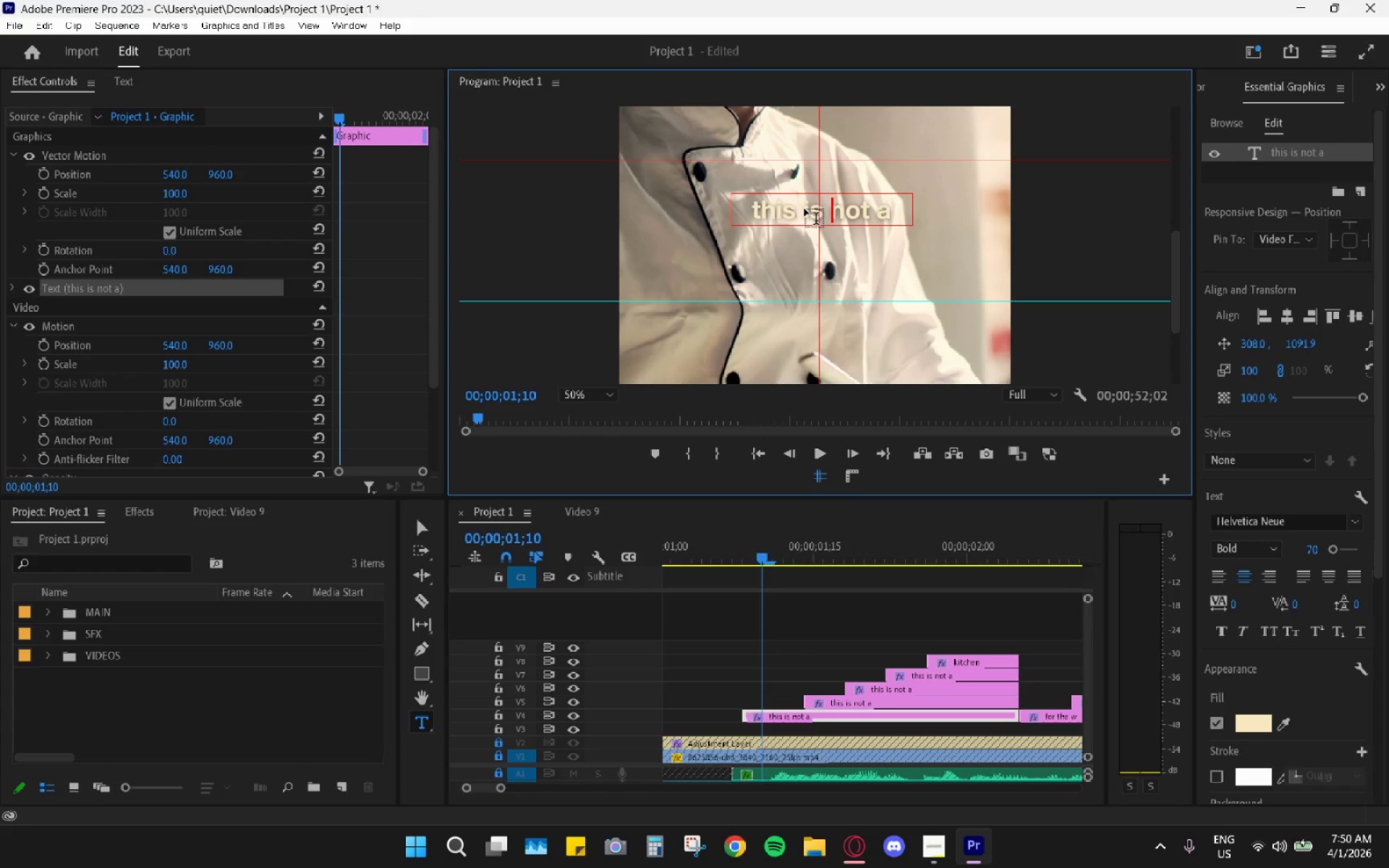 
left_click([804, 209])
 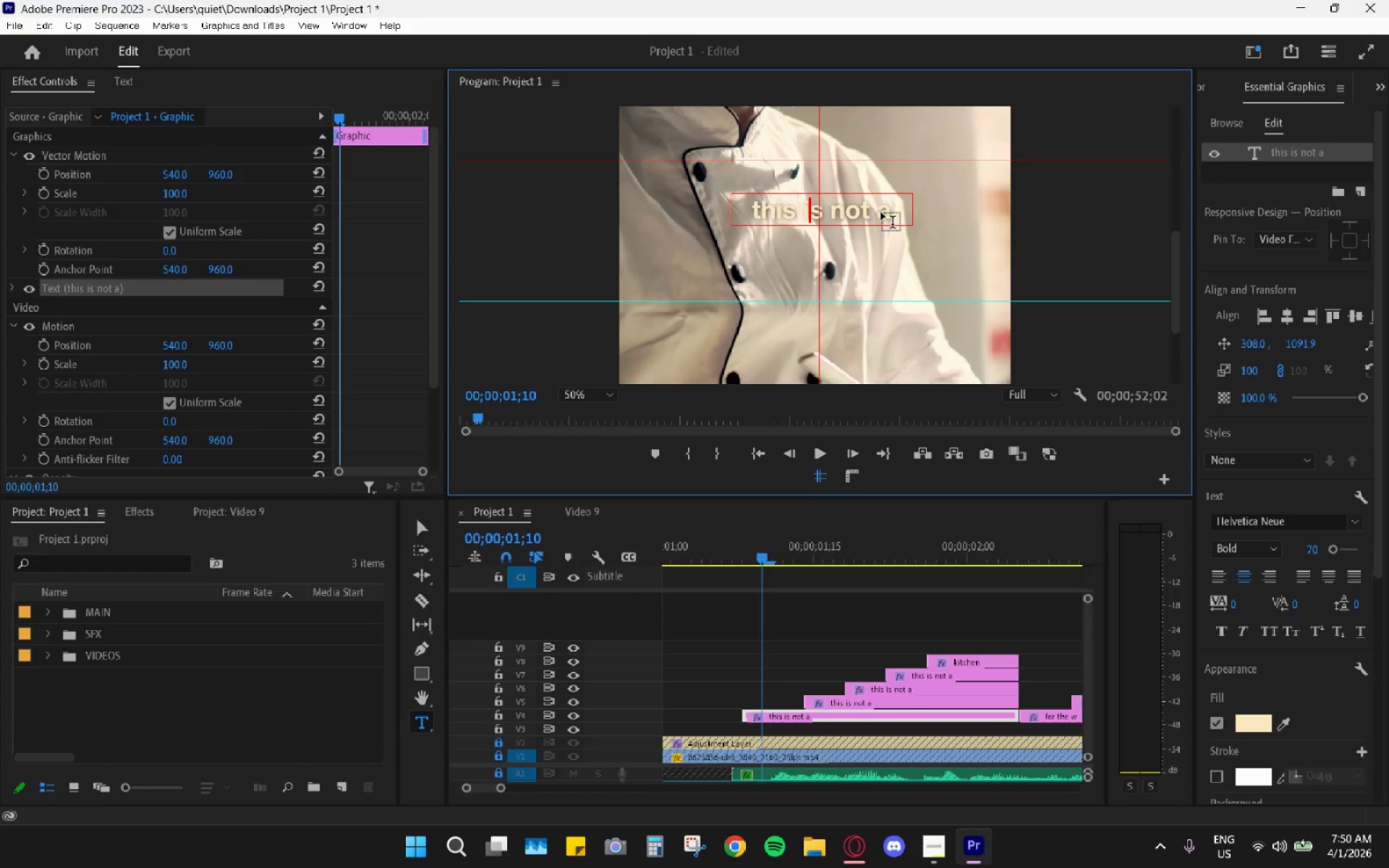 
left_click([890, 214])
 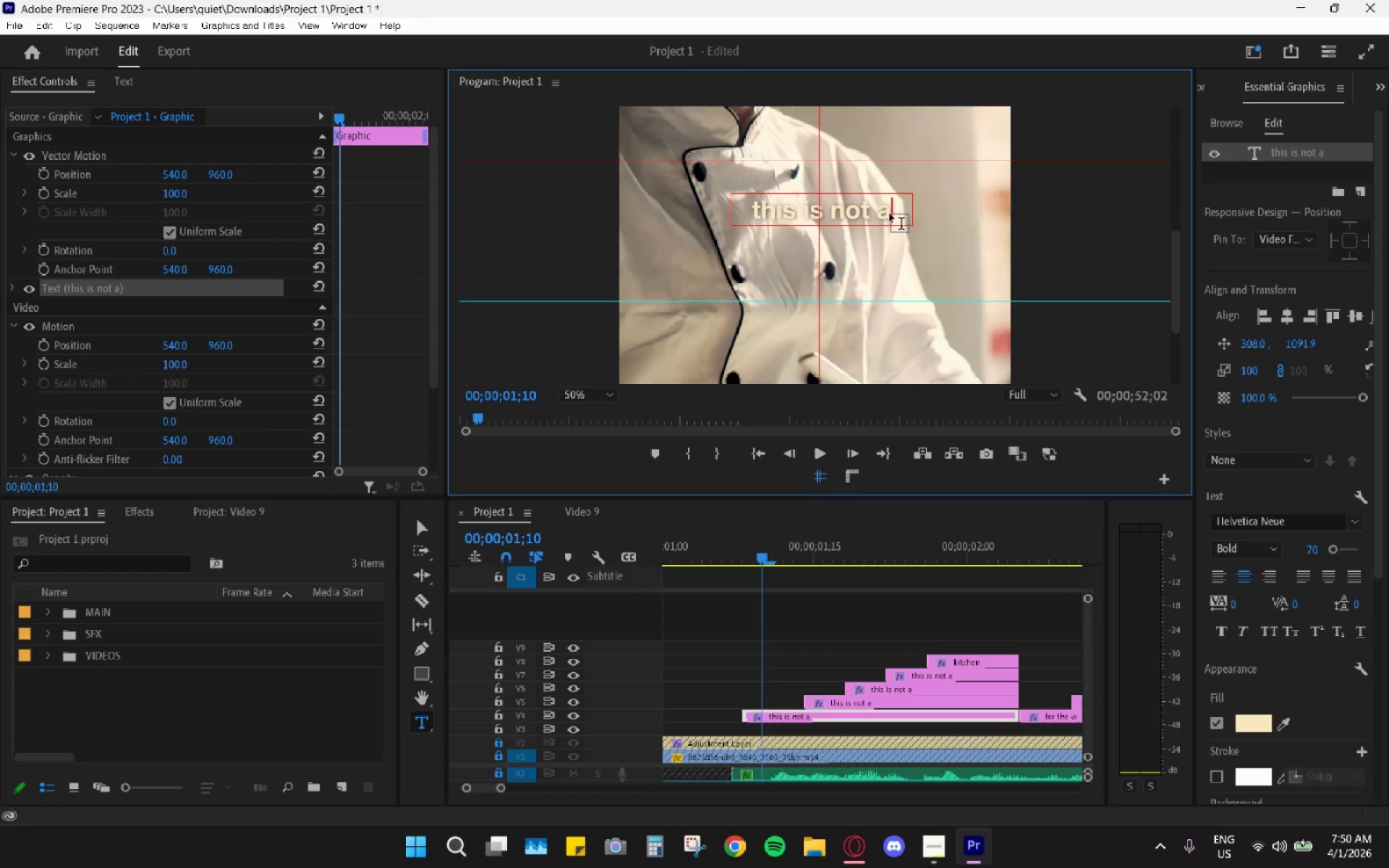 
key(Backspace)
 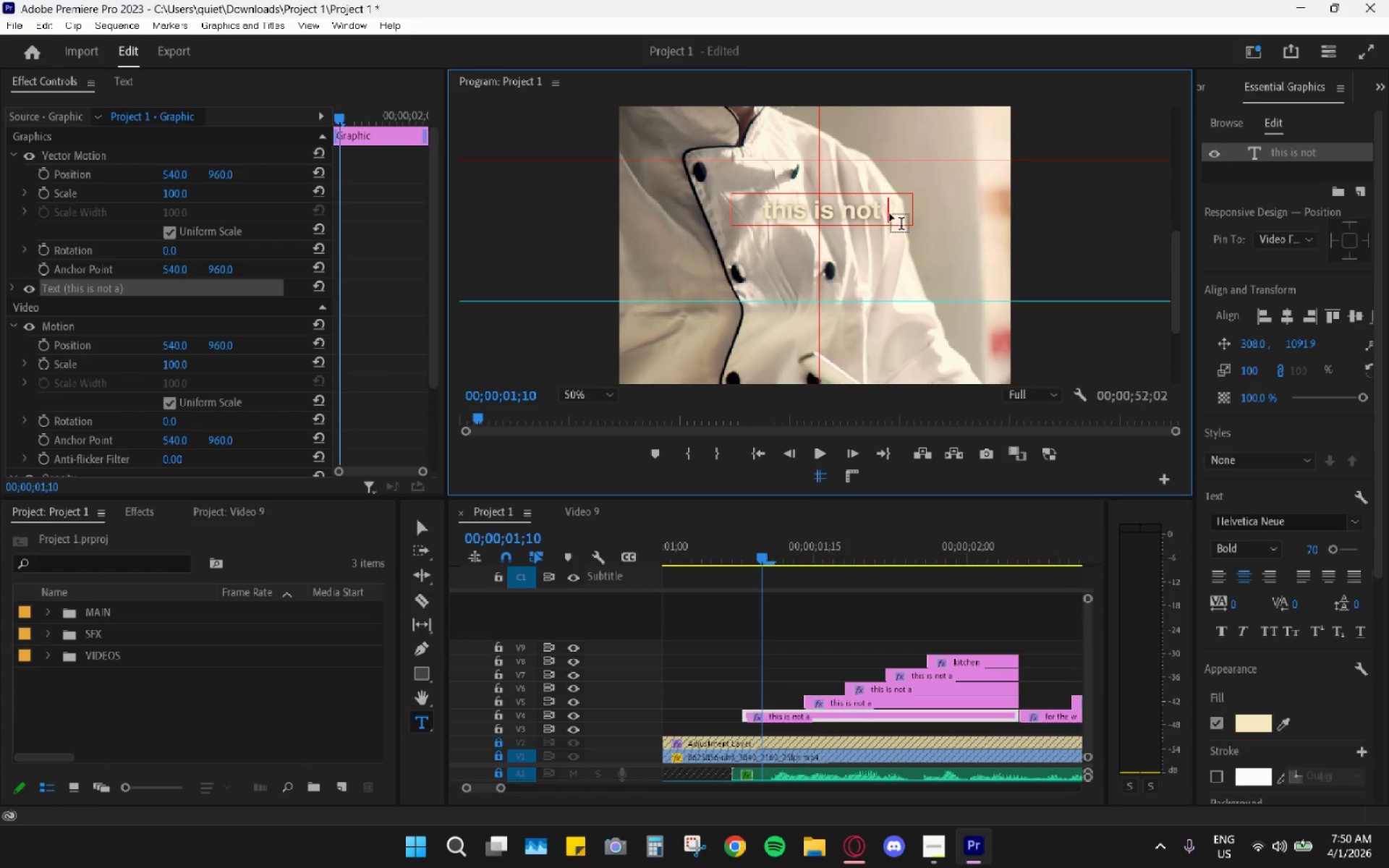 
key(Backspace)
 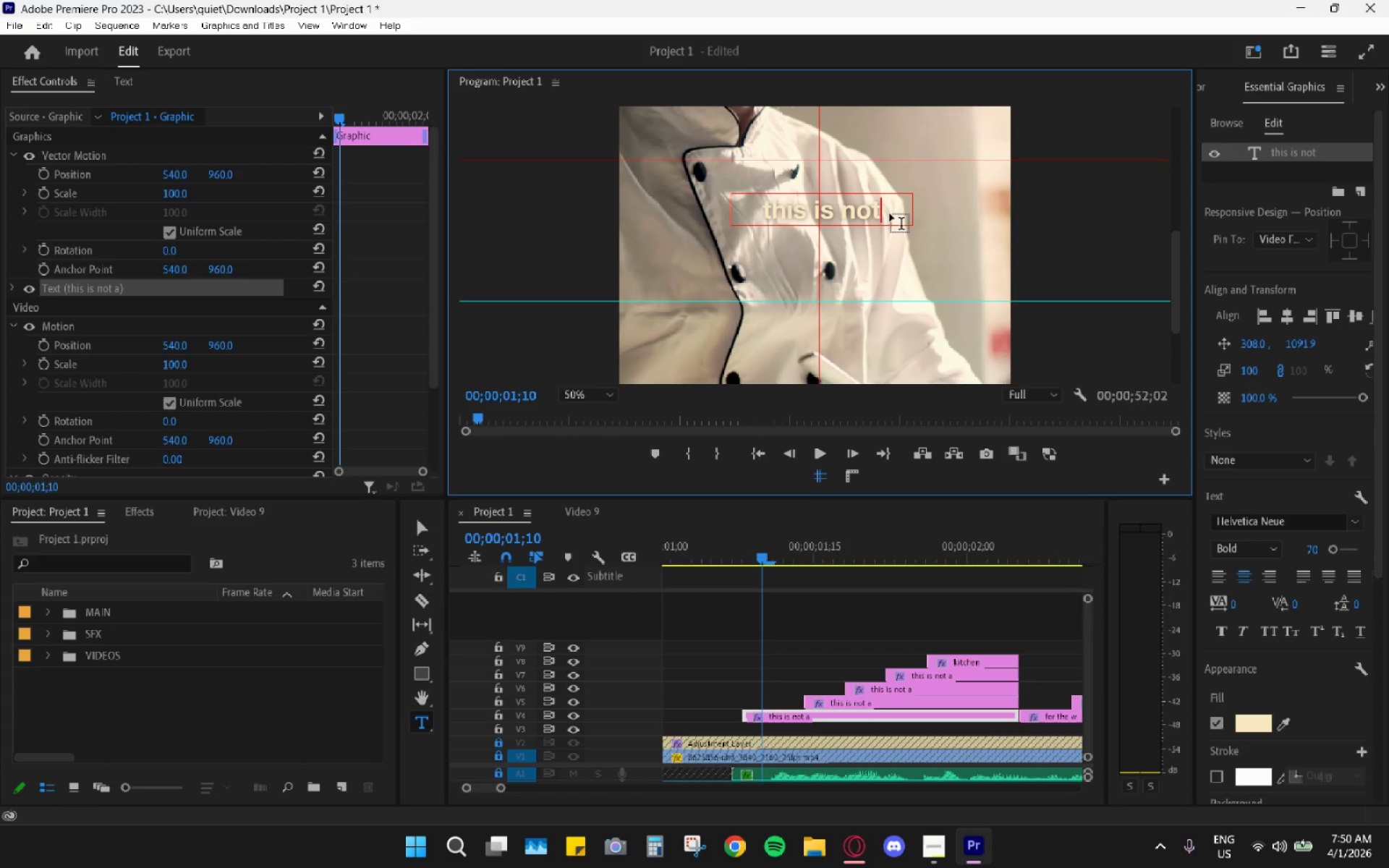 
key(Backspace)
 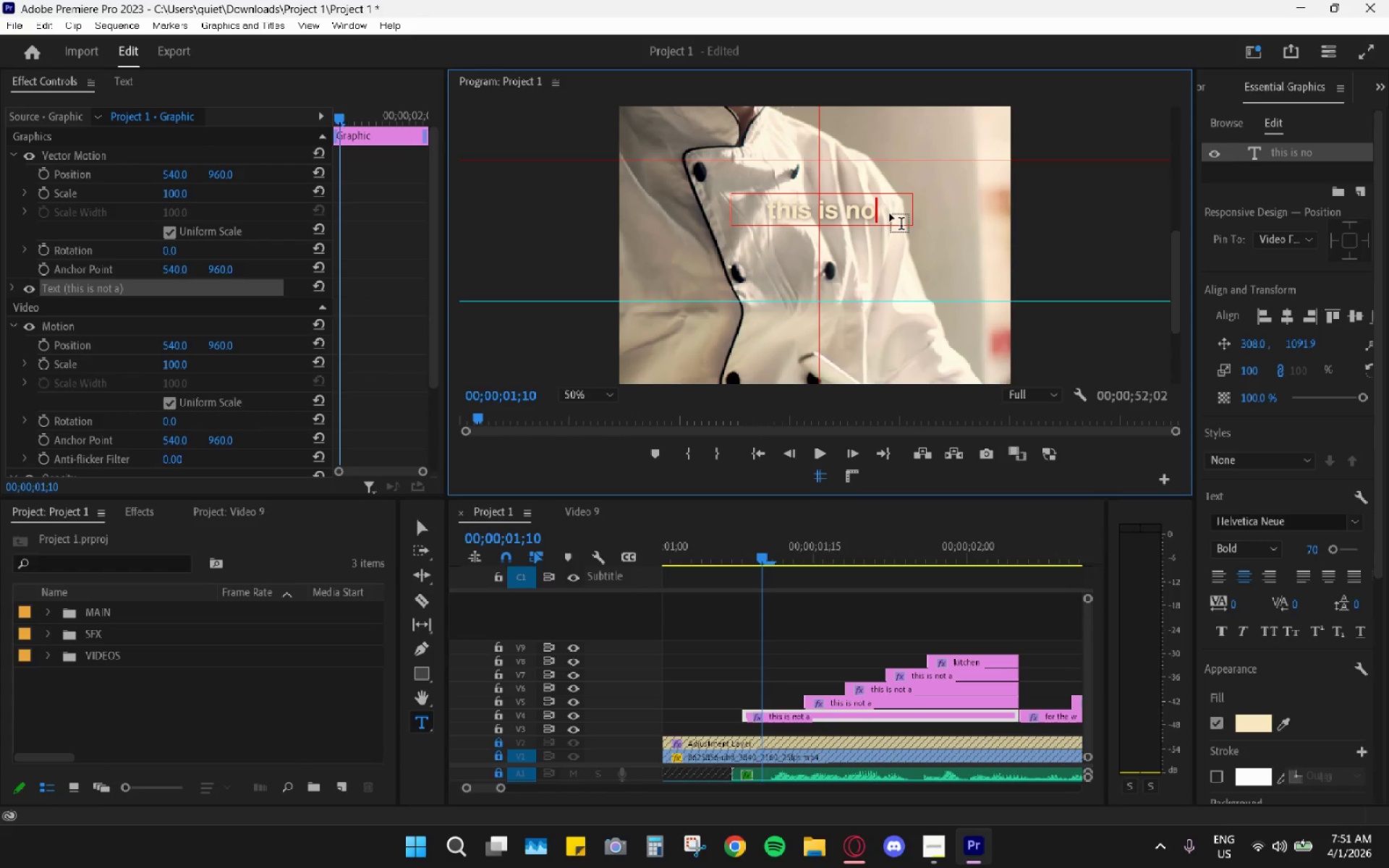 
key(Backspace)
 